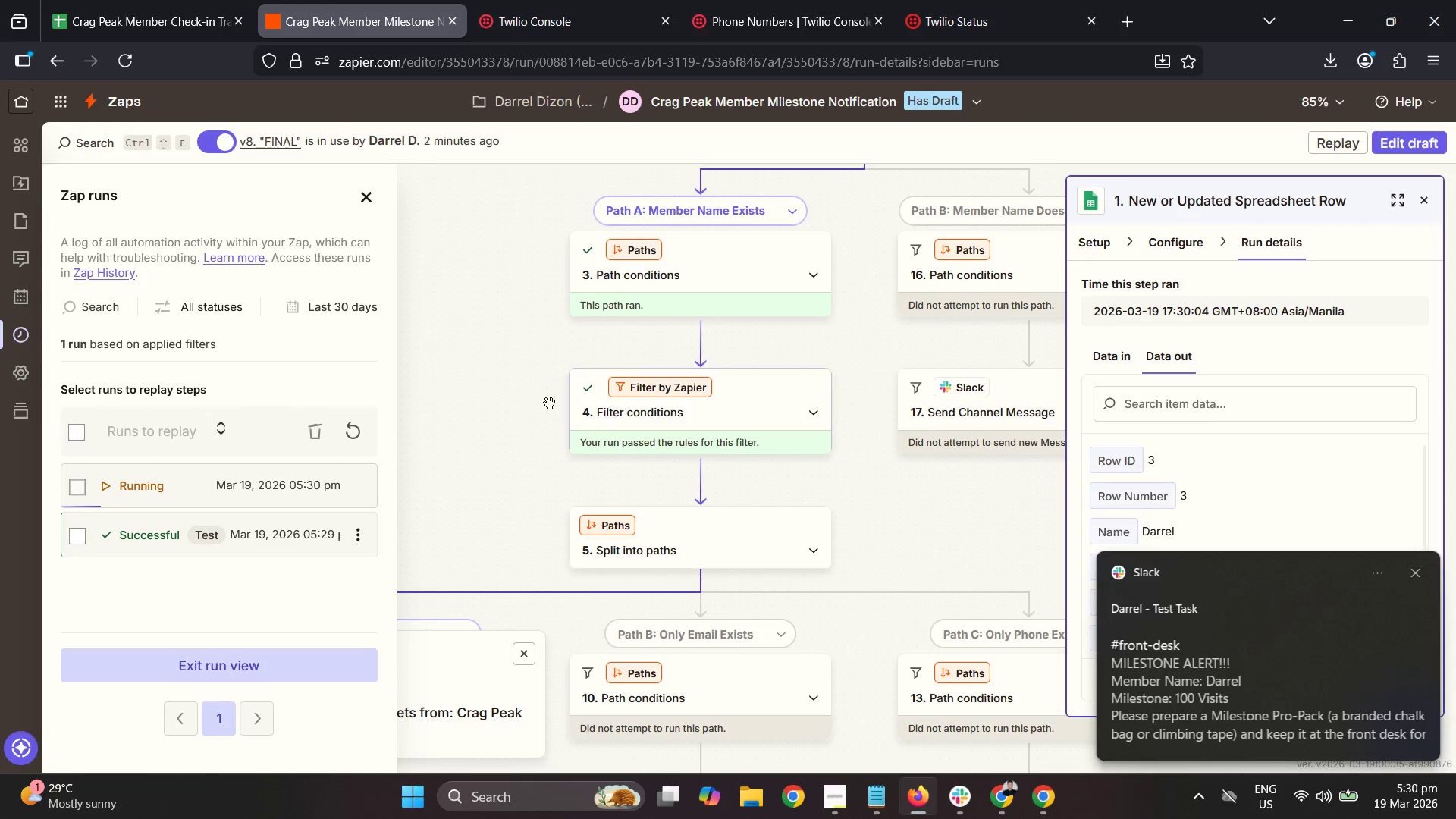 
left_click_drag(start_coordinate=[525, 437], to_coordinate=[789, 8])
 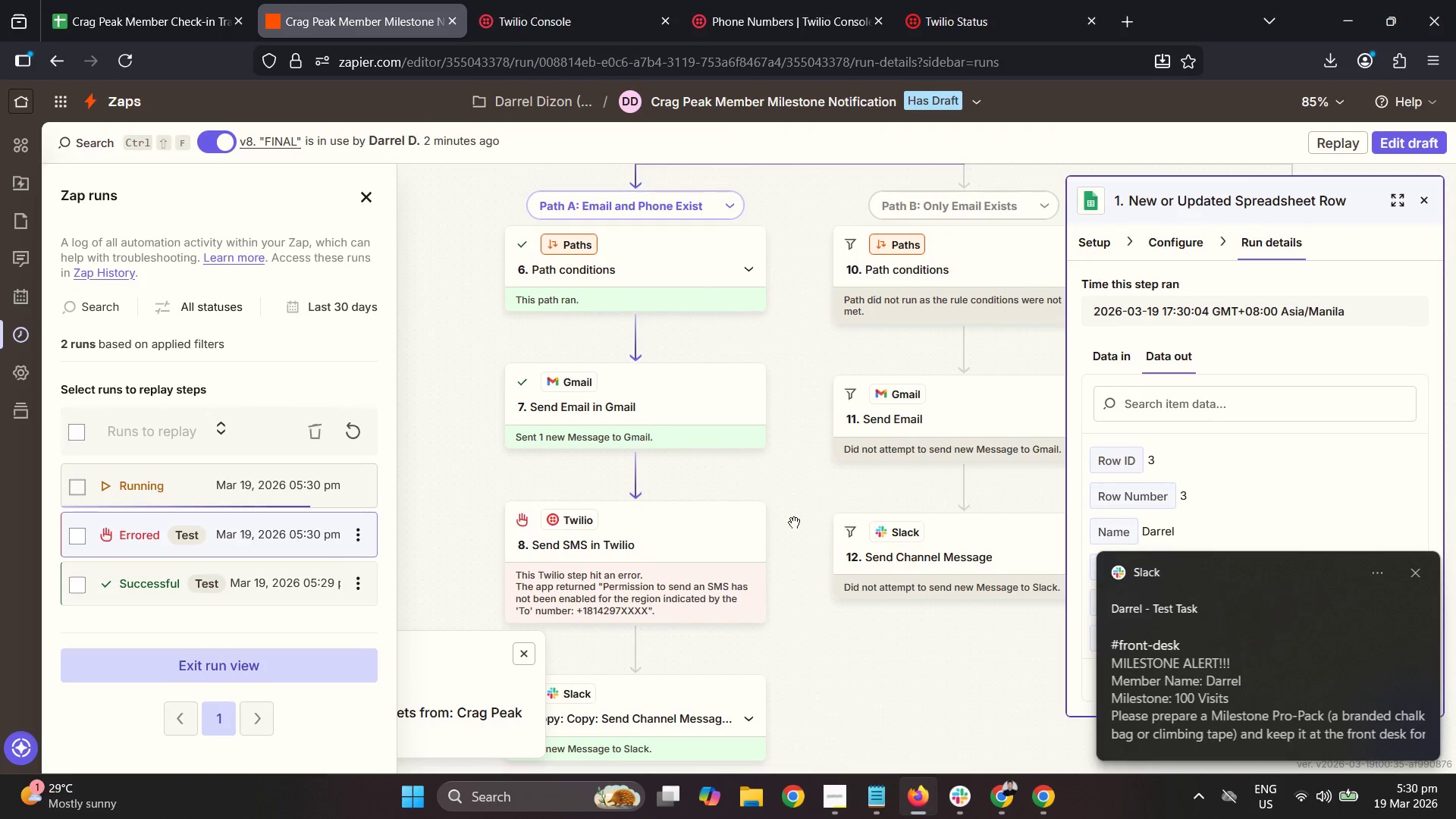 
left_click_drag(start_coordinate=[789, 538], to_coordinate=[755, 325])
 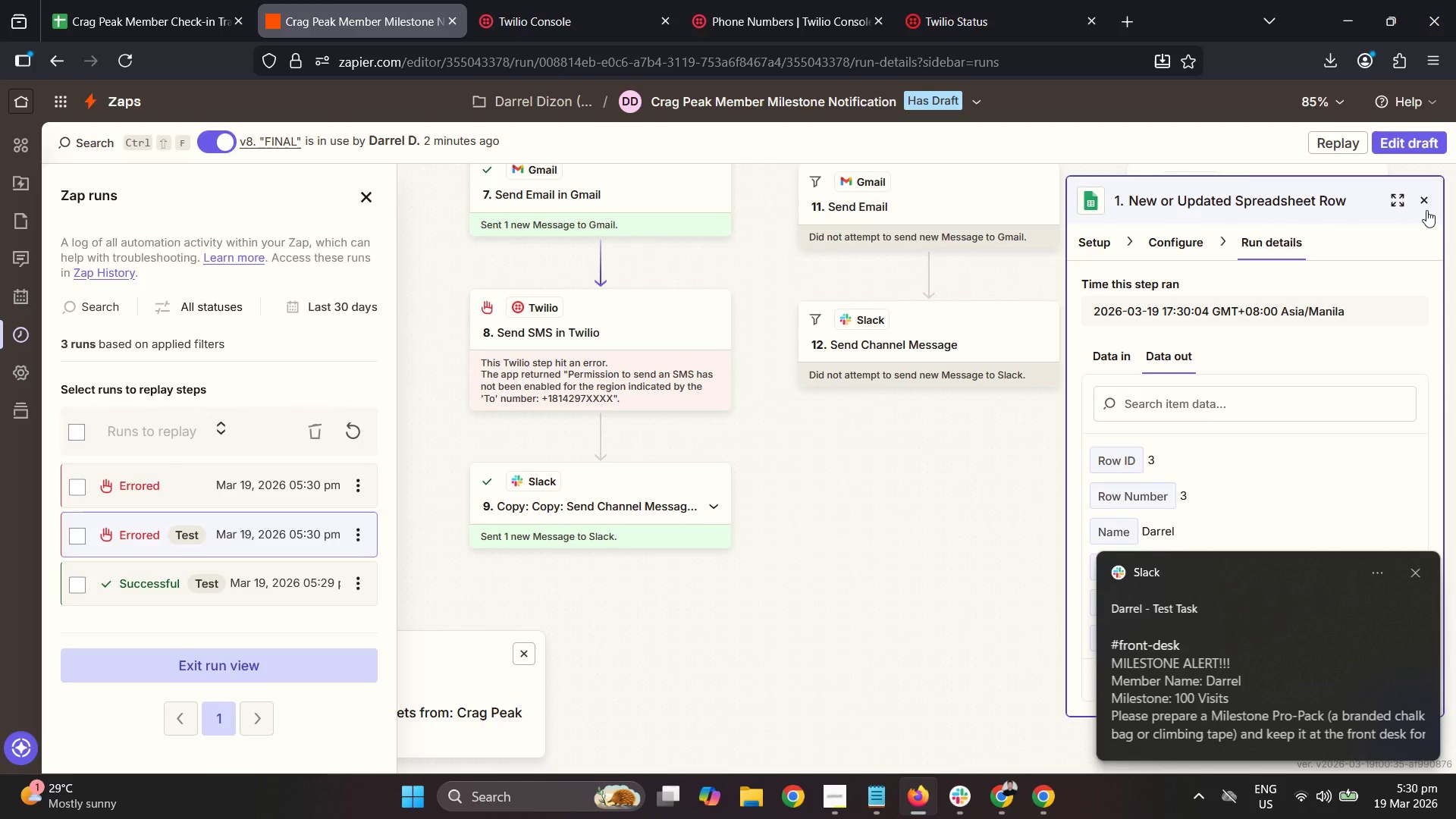 
left_click([1426, 208])
 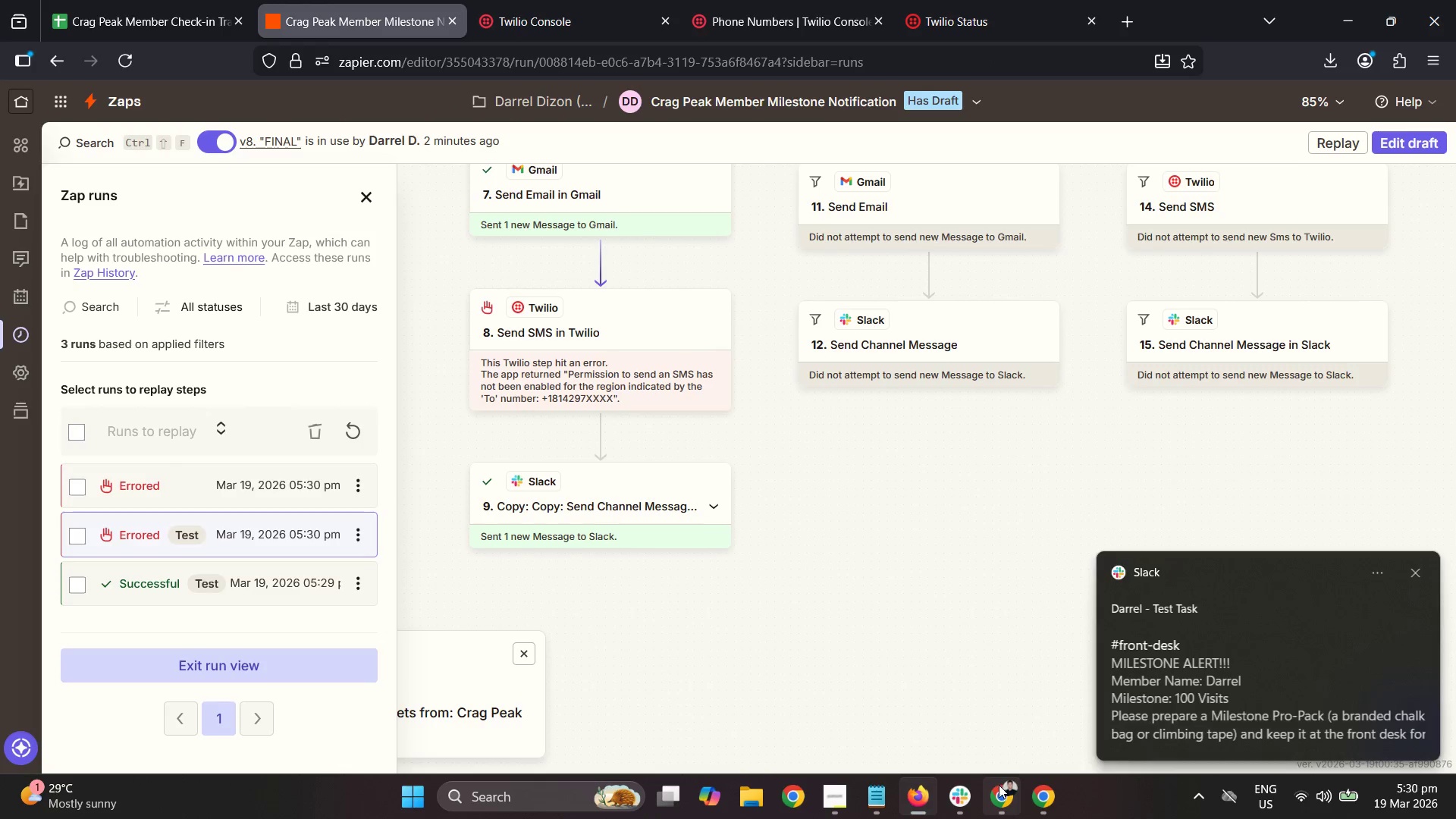 
left_click([967, 792])
 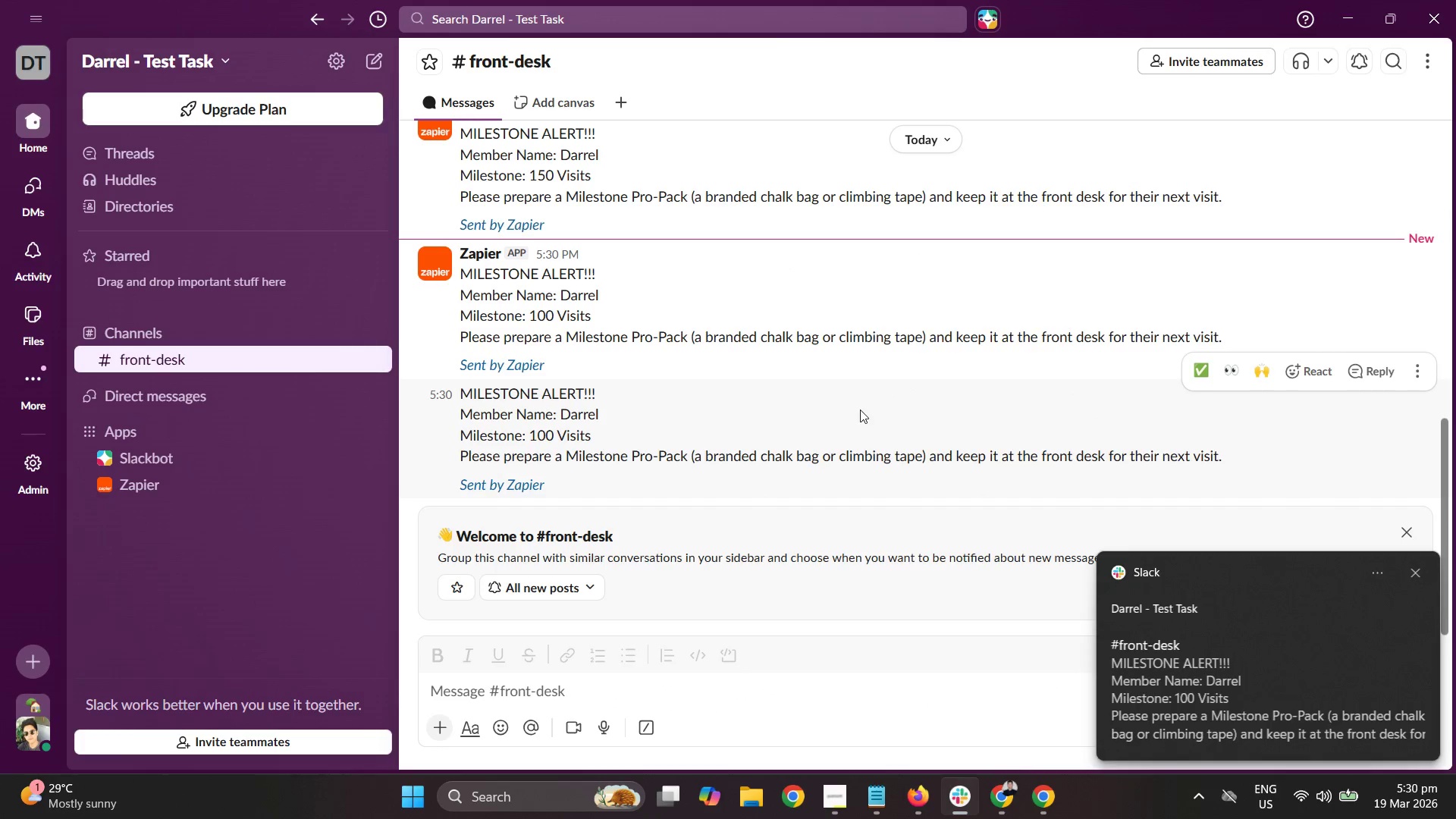 
scroll: coordinate [856, 448], scroll_direction: down, amount: 1.0
 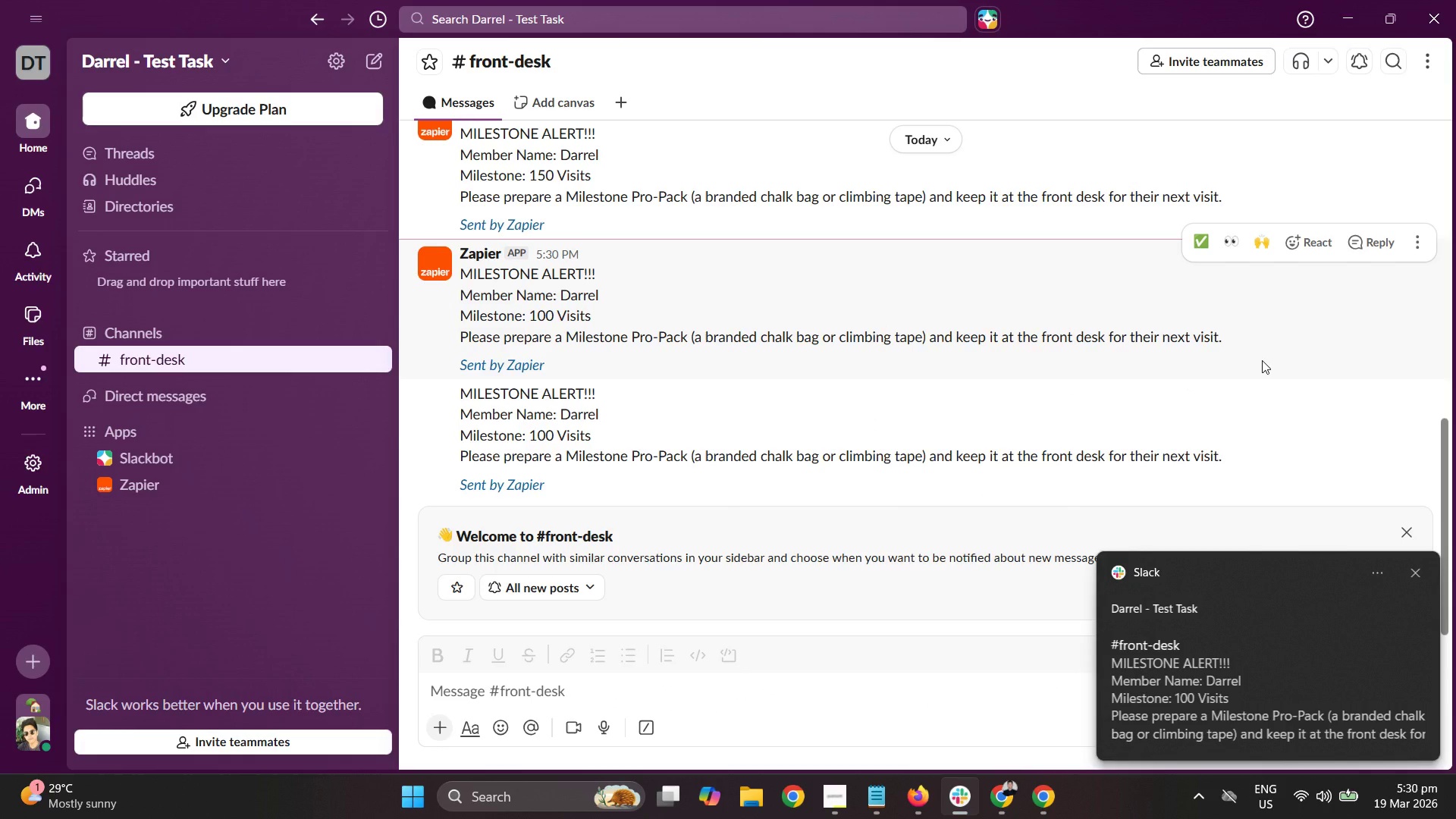 
scroll: coordinate [1262, 360], scroll_direction: up, amount: 1.0
 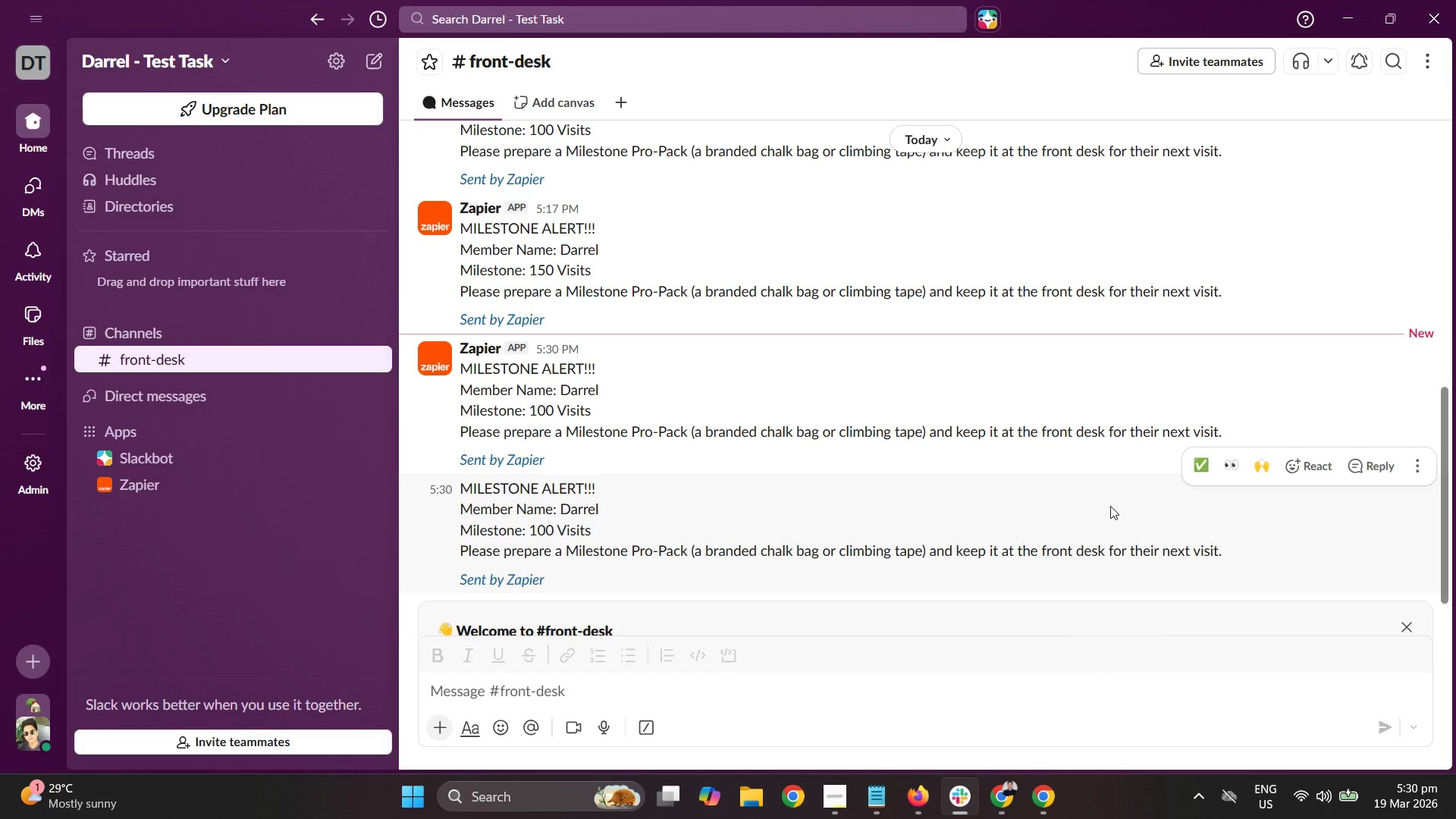 
scroll: coordinate [1110, 506], scroll_direction: down, amount: 1.0
 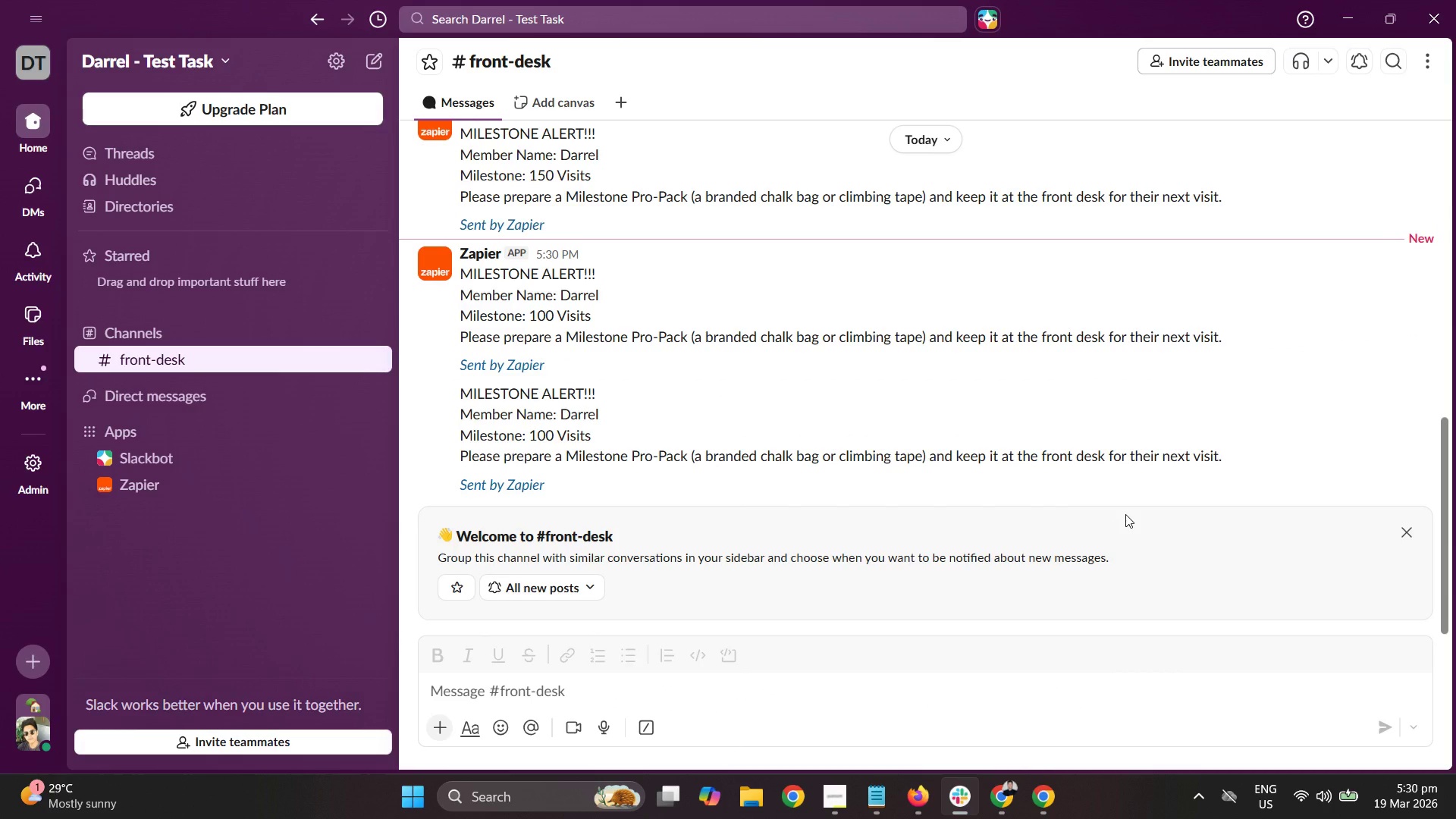 
scroll: coordinate [1125, 513], scroll_direction: up, amount: 2.0
 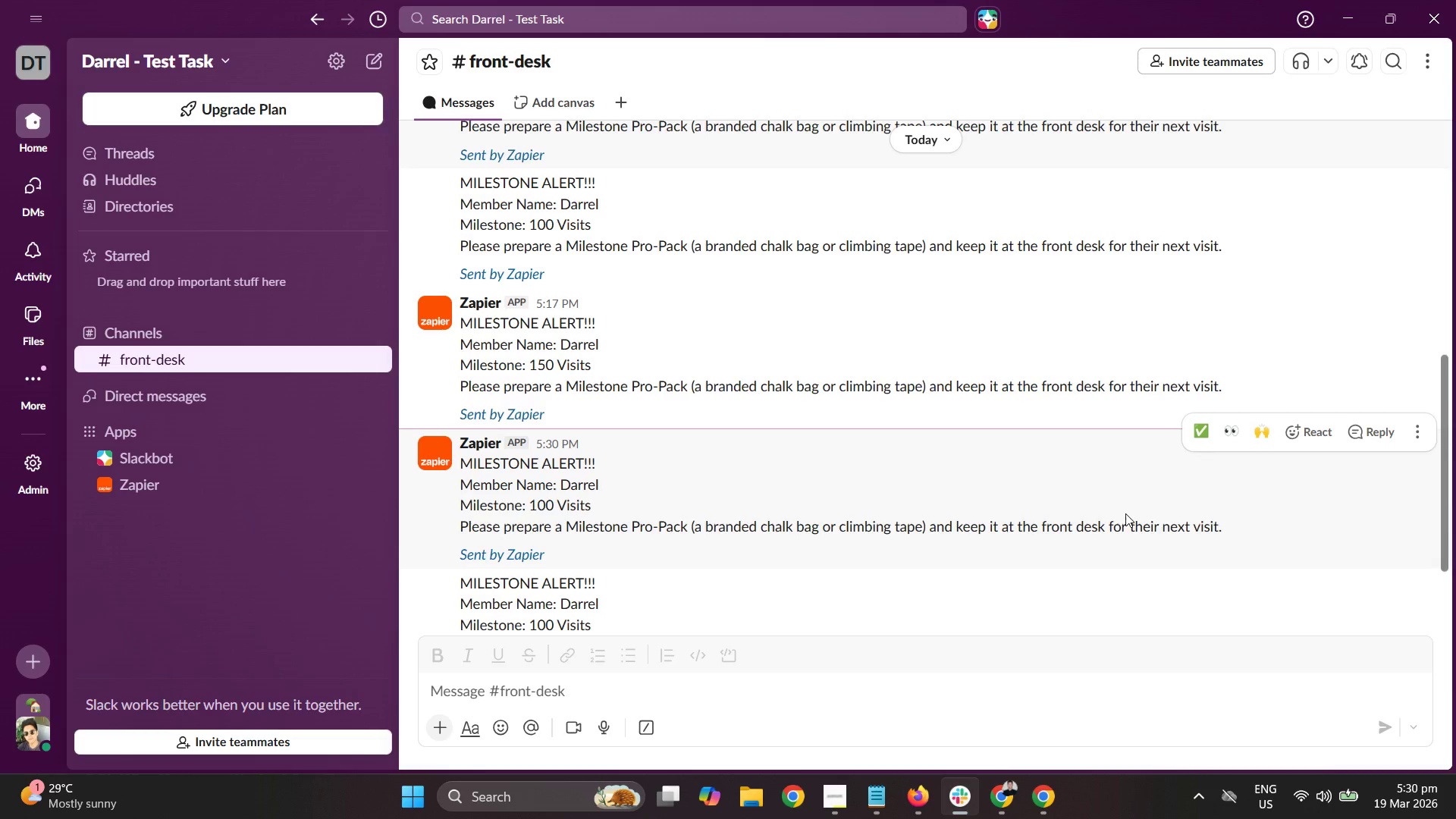 
scroll: coordinate [1125, 513], scroll_direction: down, amount: 2.0
 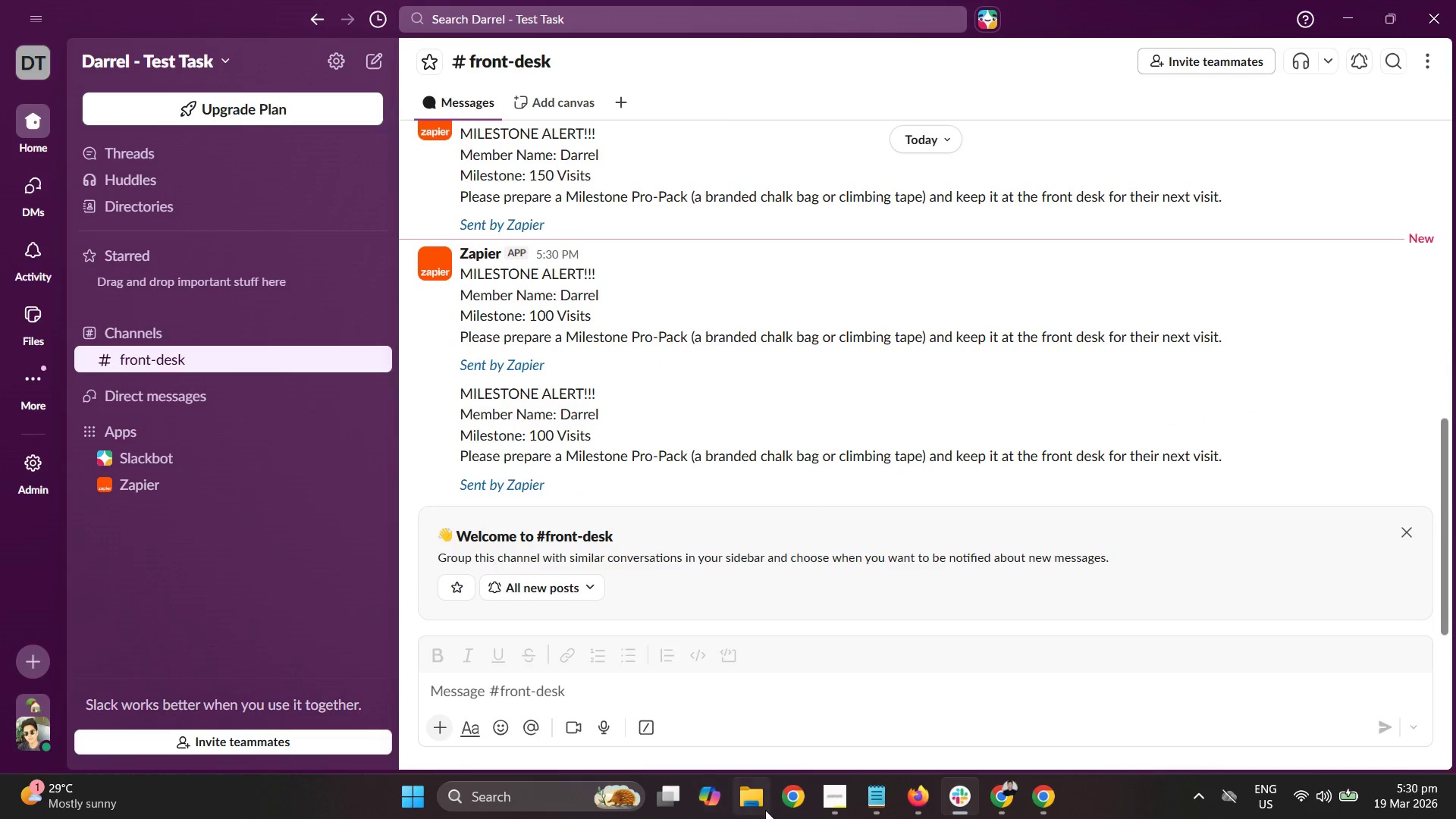 
left_click([1047, 804])
 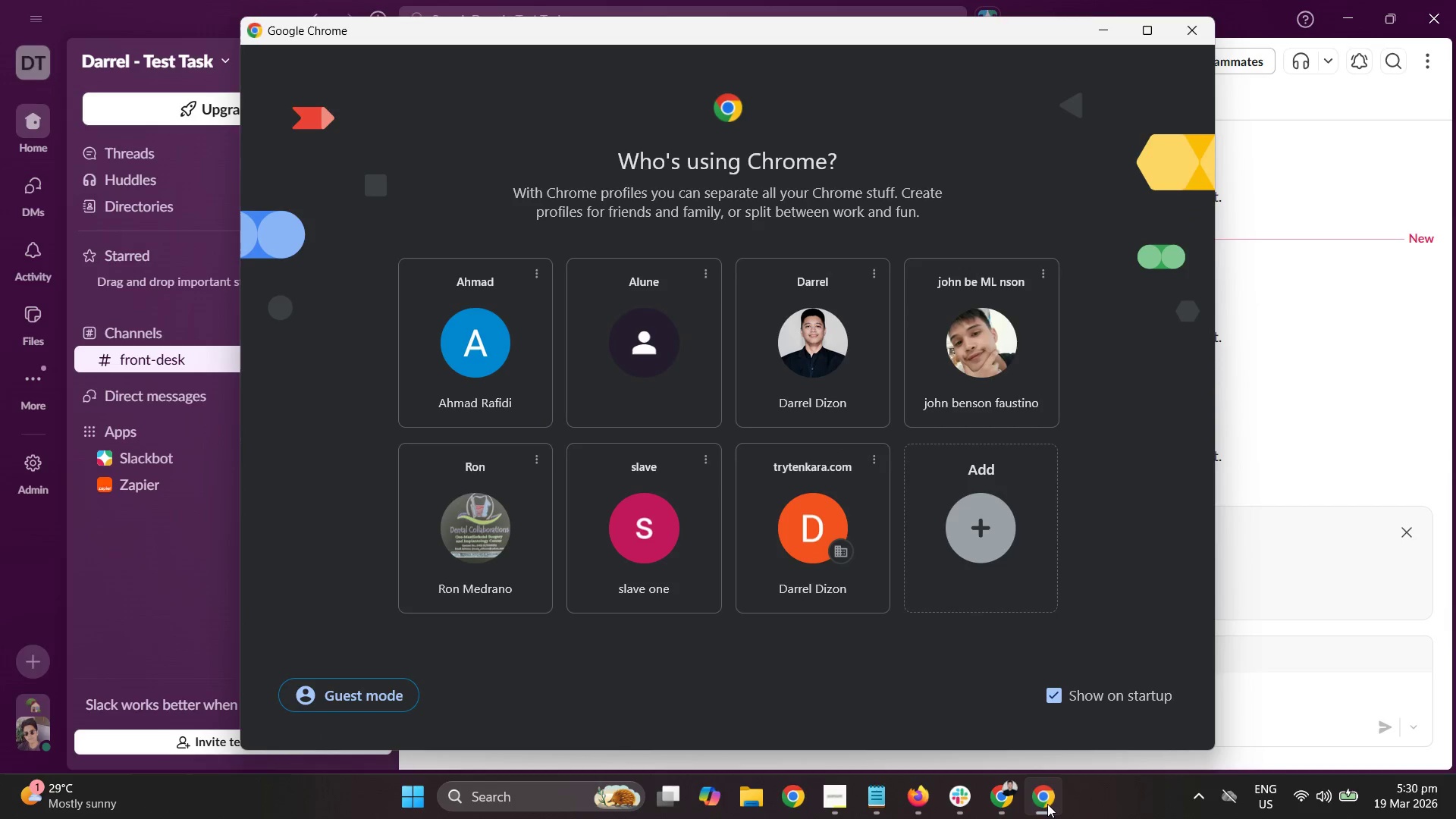 
left_click([1040, 804])
 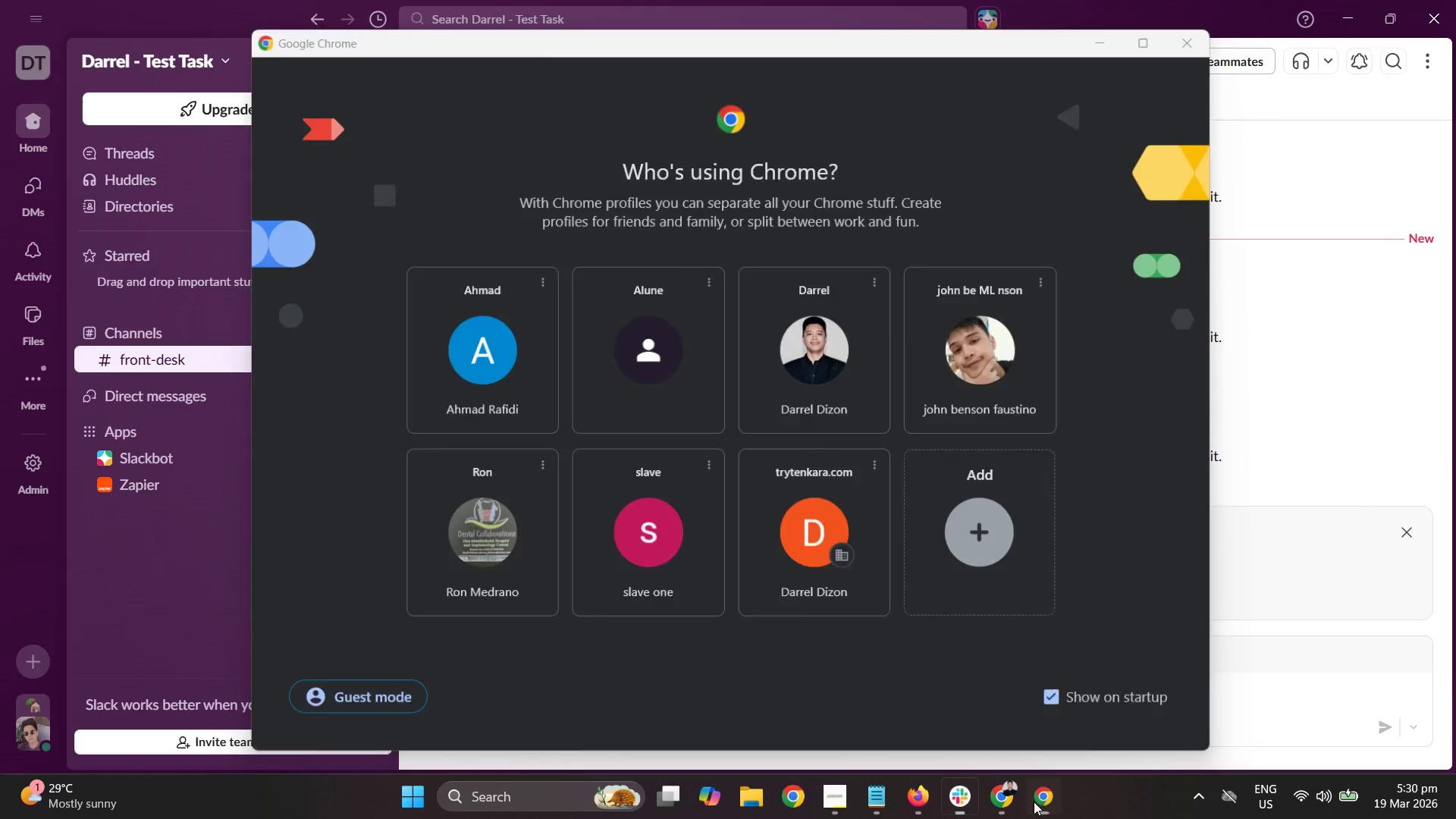 
left_click([916, 802])
 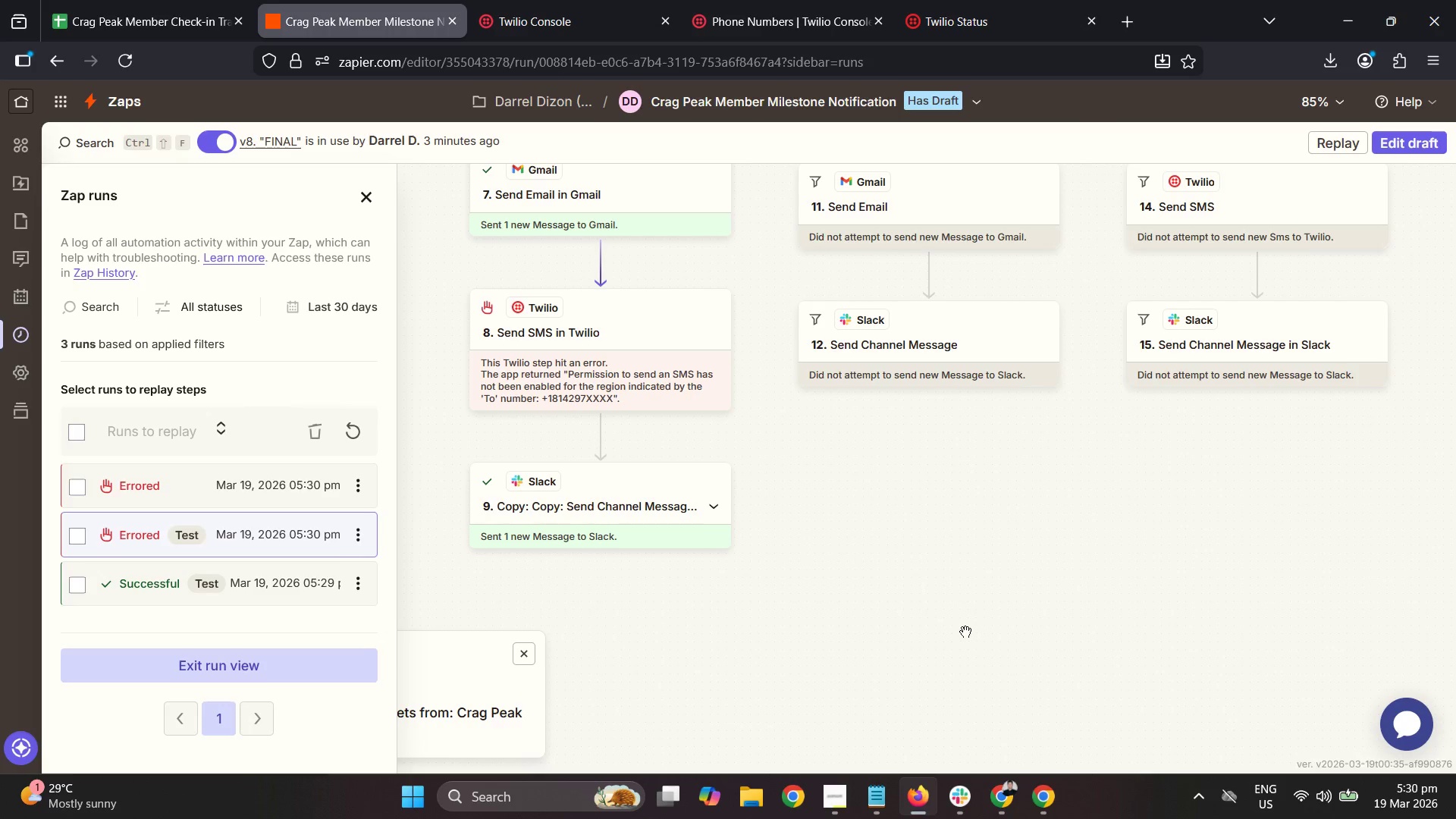 
left_click_drag(start_coordinate=[996, 459], to_coordinate=[978, 504])
 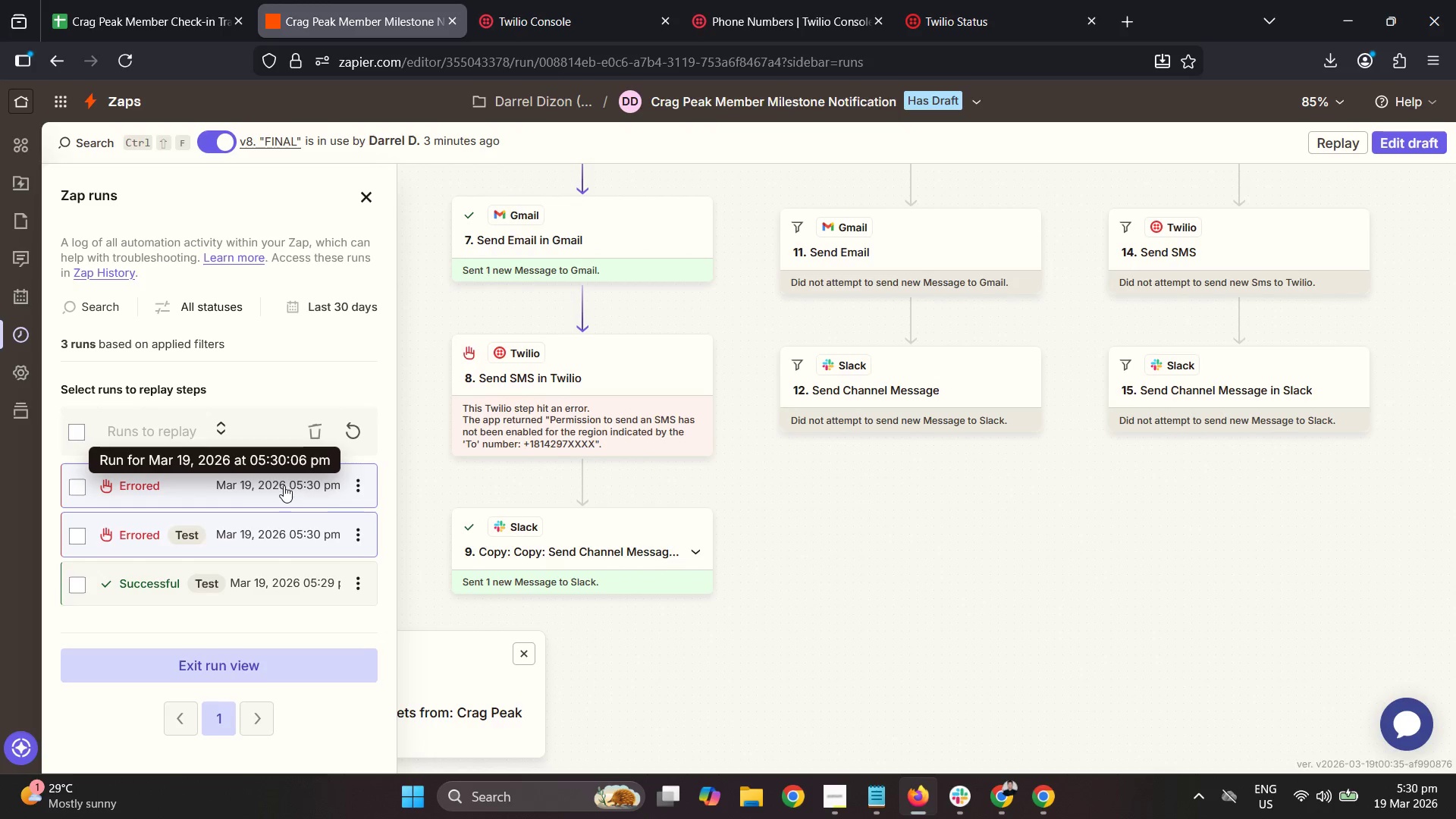 
left_click([284, 485])
 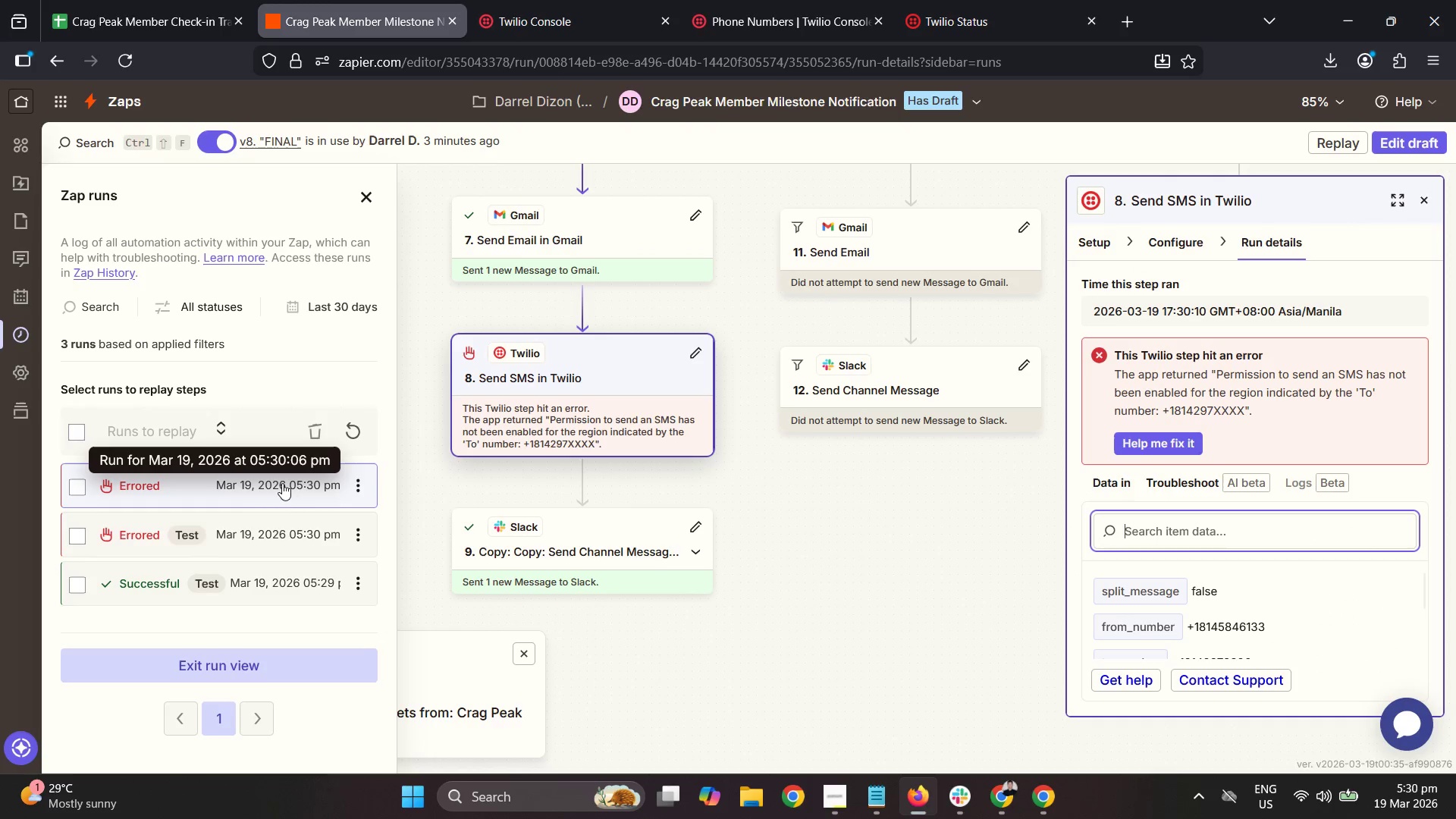 
left_click([275, 541])
 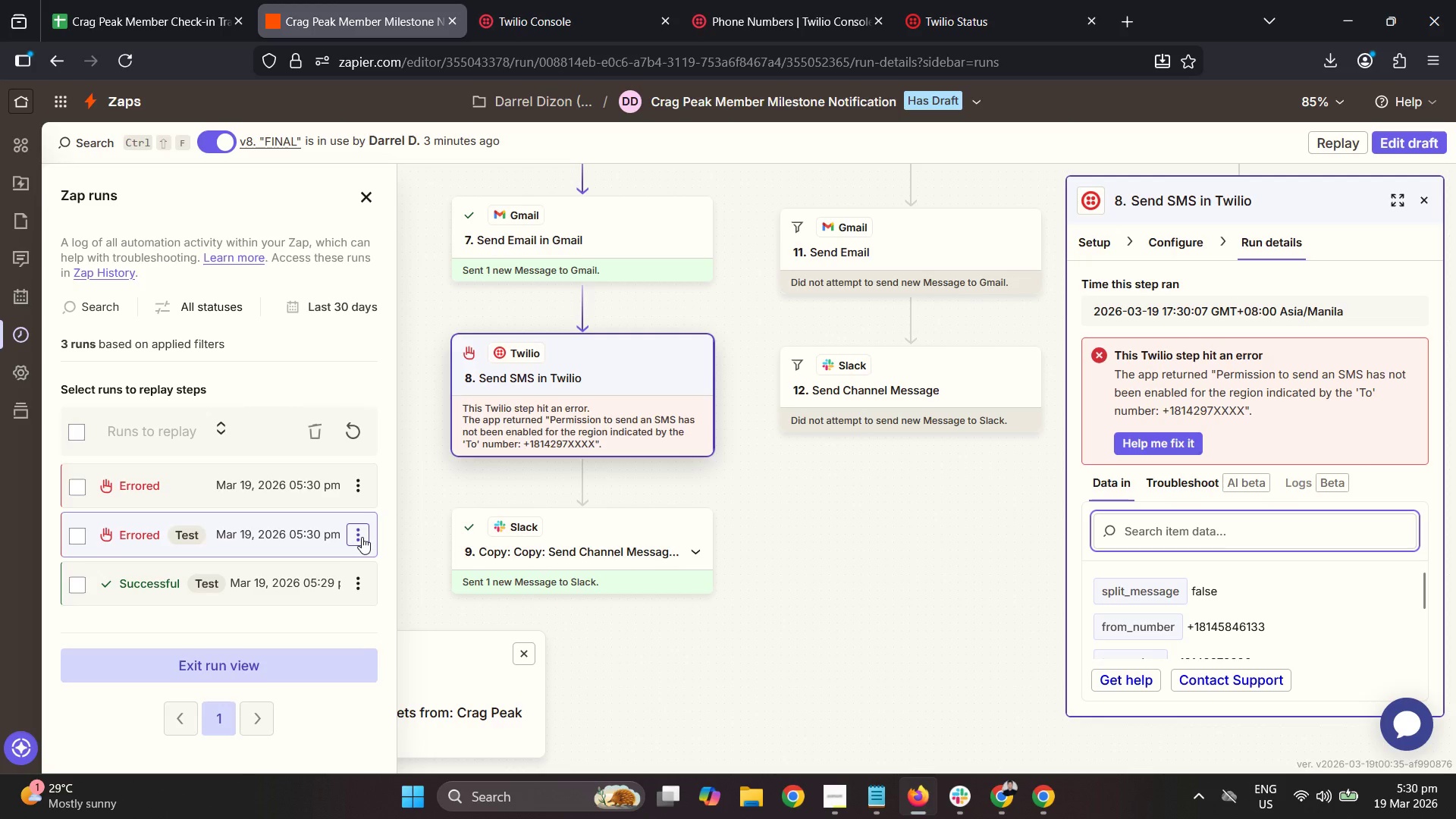 
left_click([278, 507])
 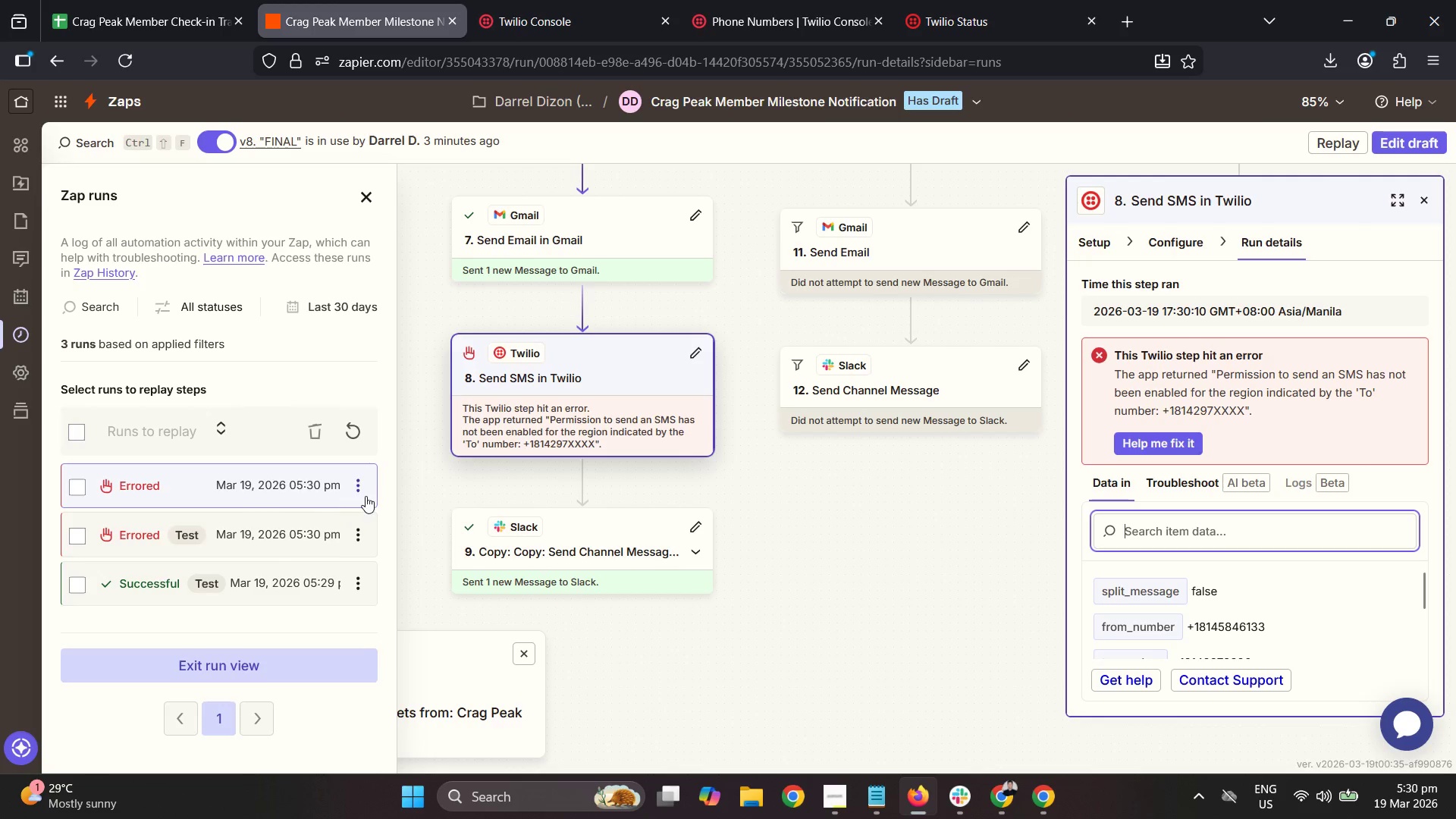 
left_click([356, 486])
 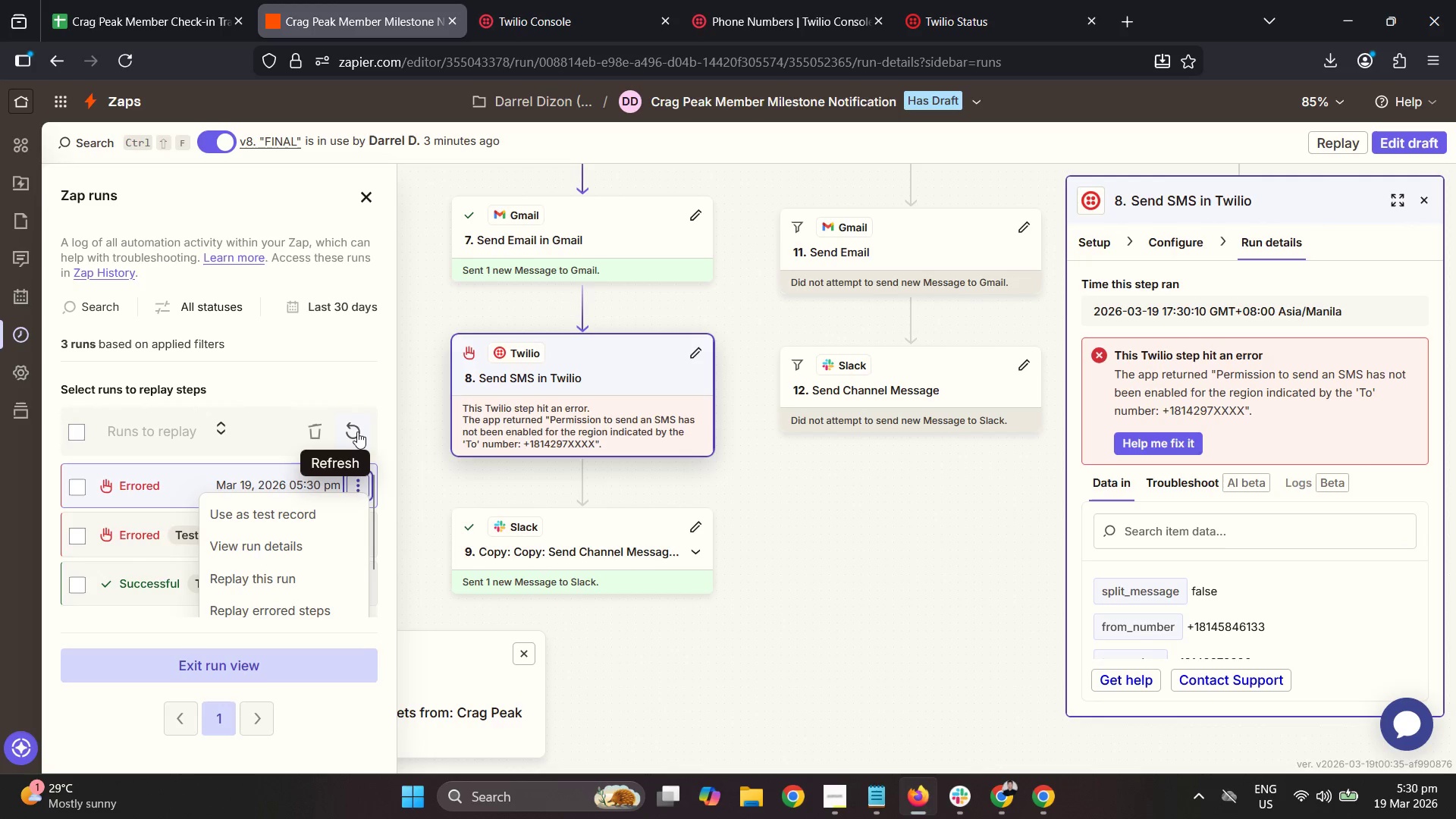 
wait(7.53)
 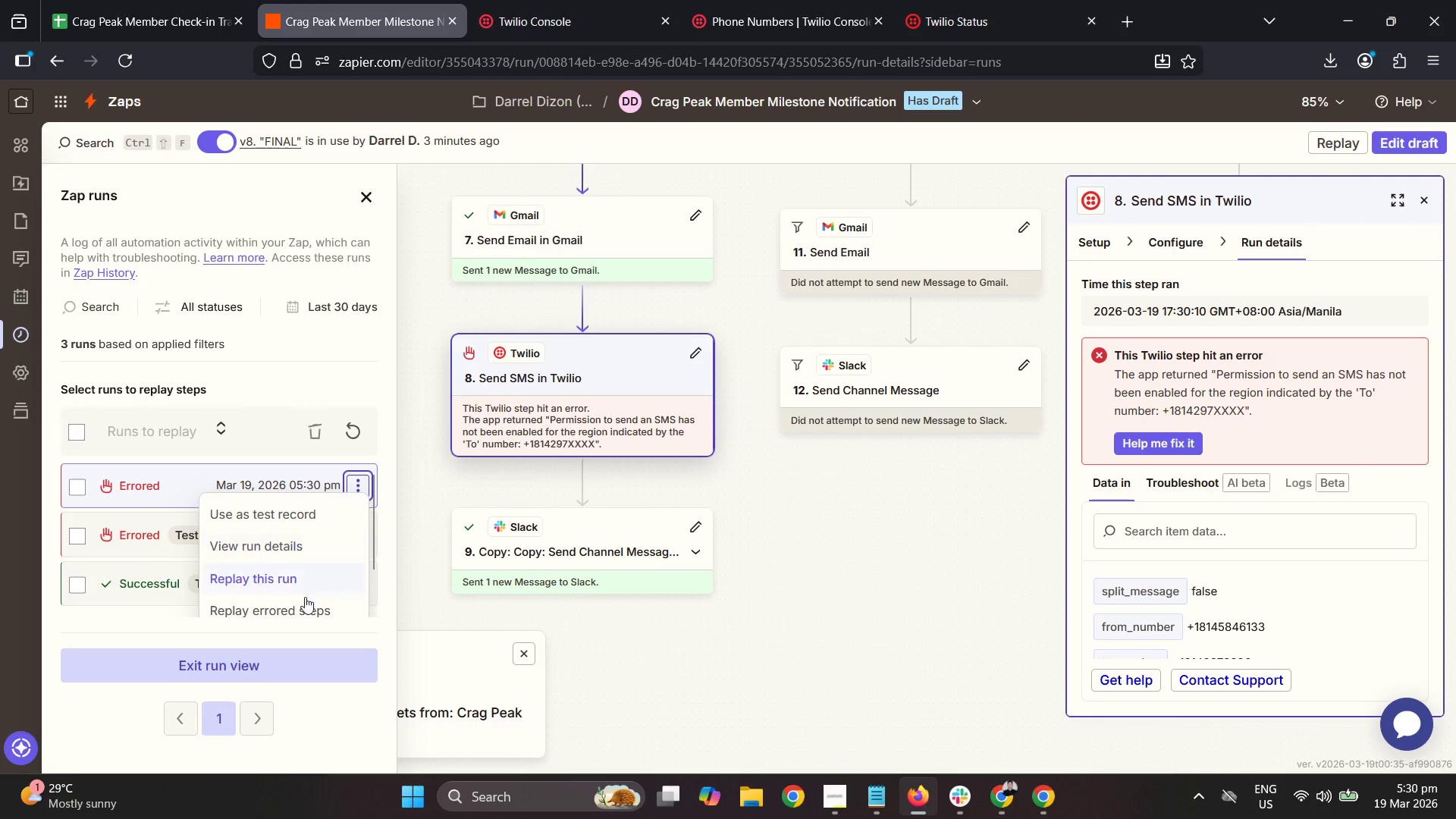 
left_click([80, 487])
 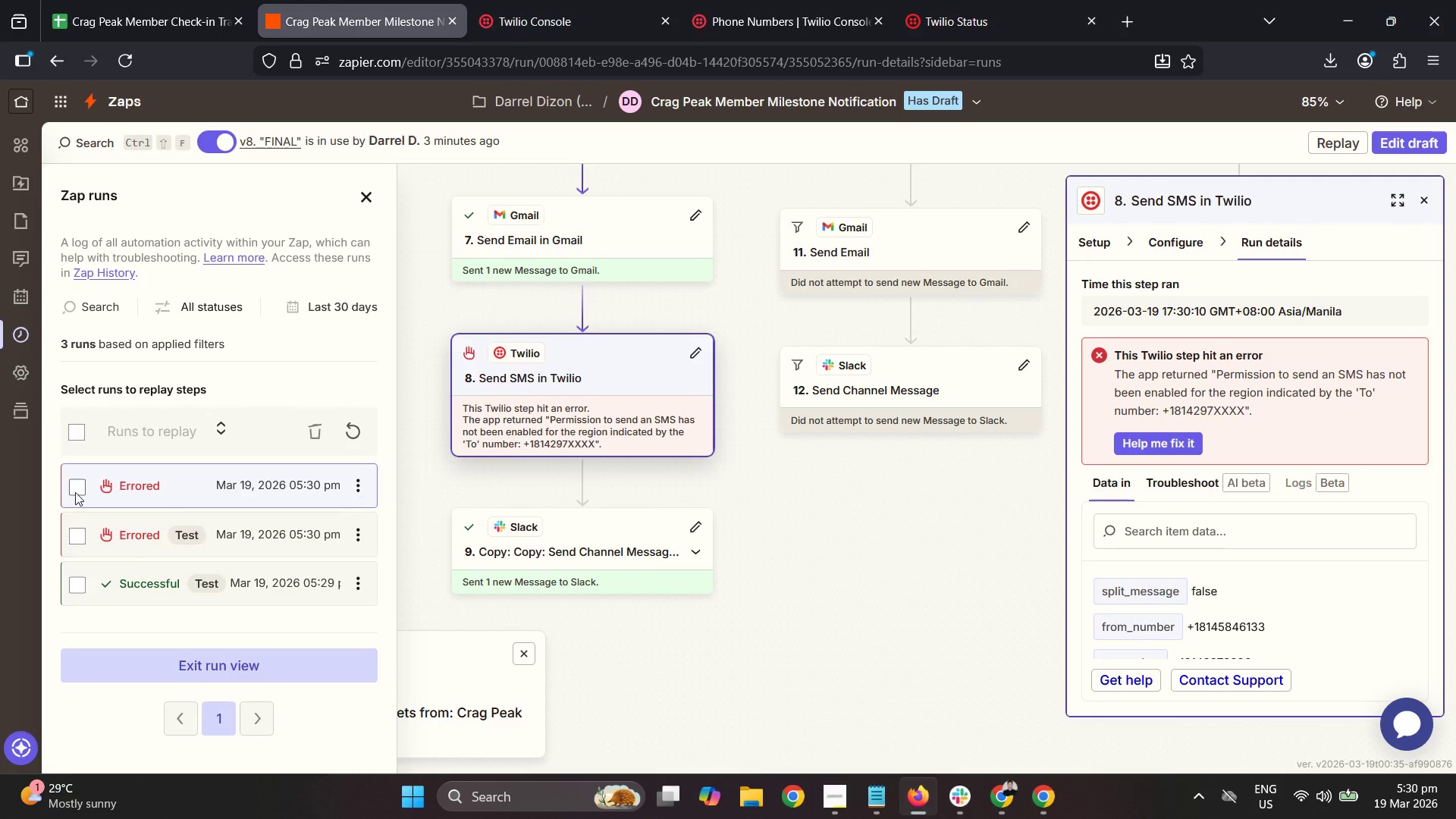 
left_click([74, 494])
 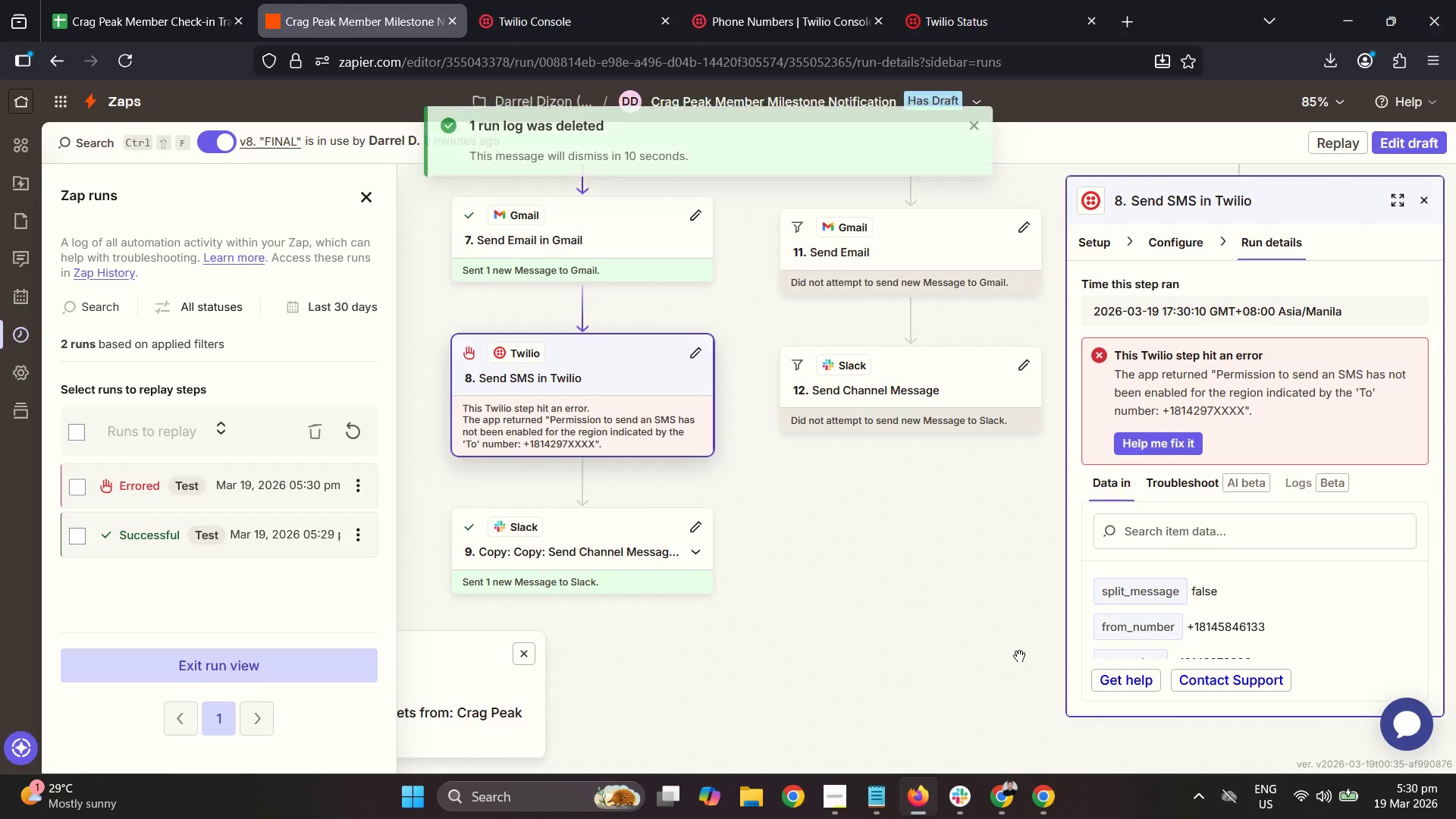 
wait(5.7)
 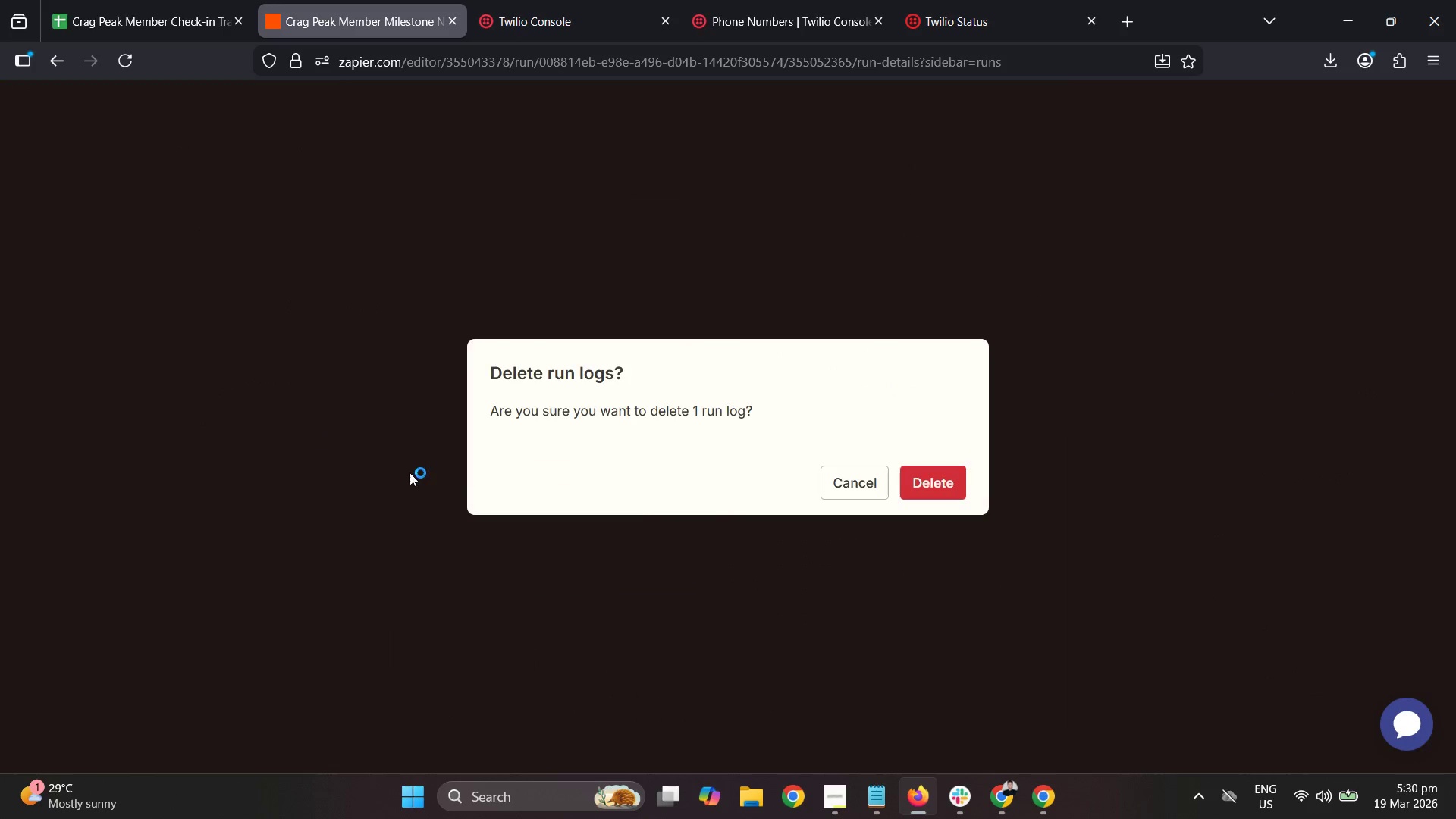 
left_click([250, 469])
 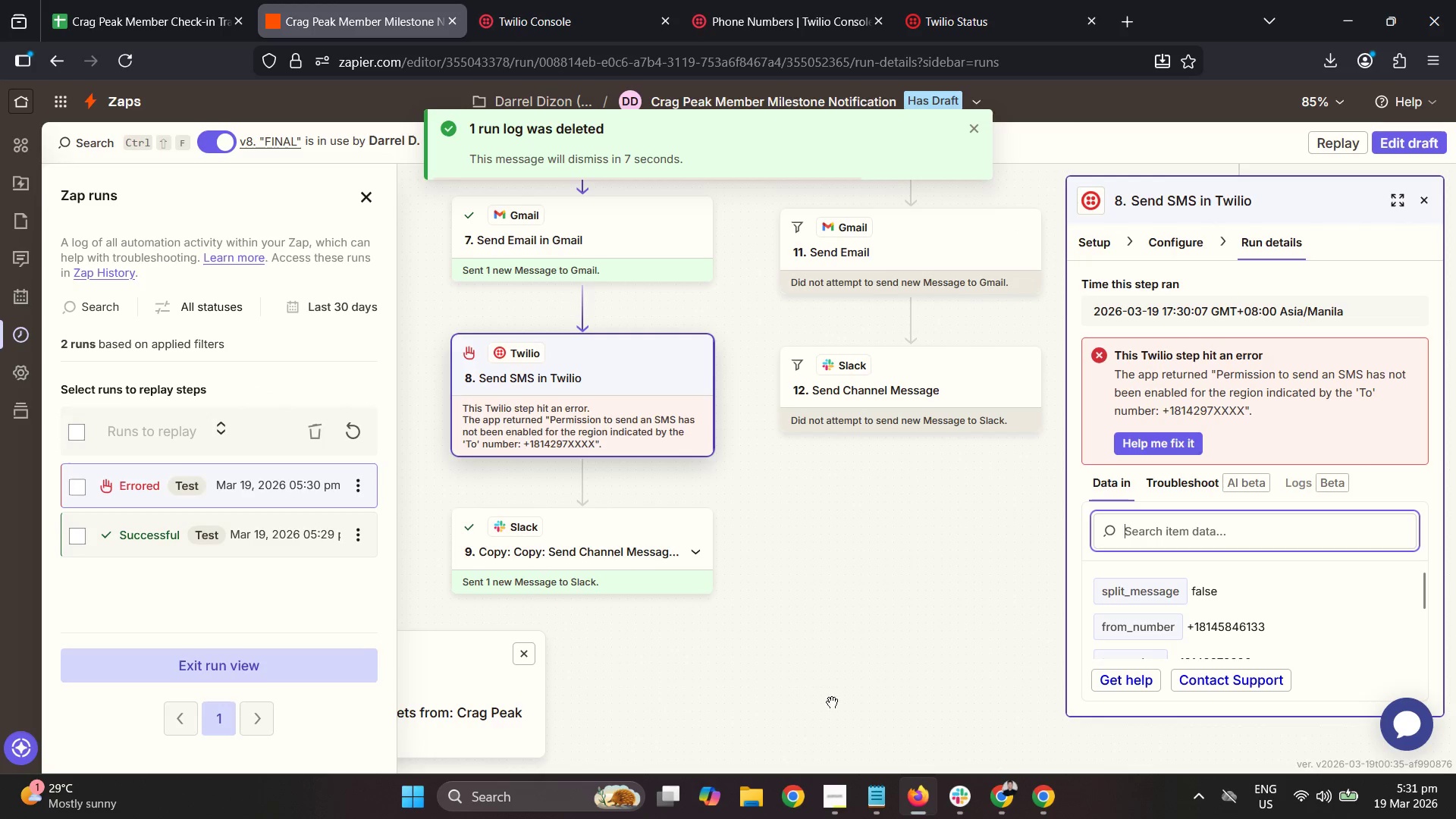 
left_click([952, 796])
 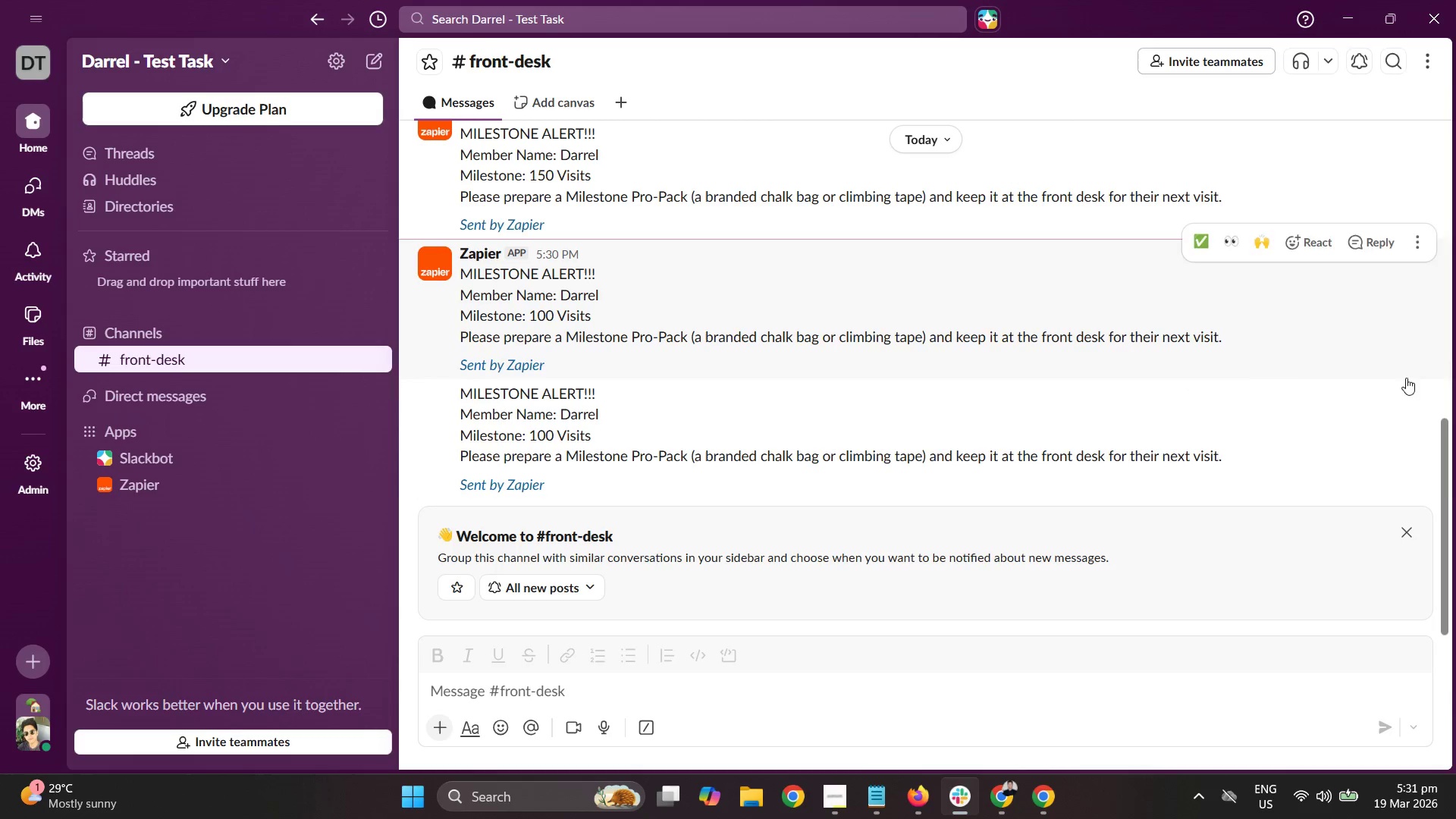 
left_click([1410, 374])
 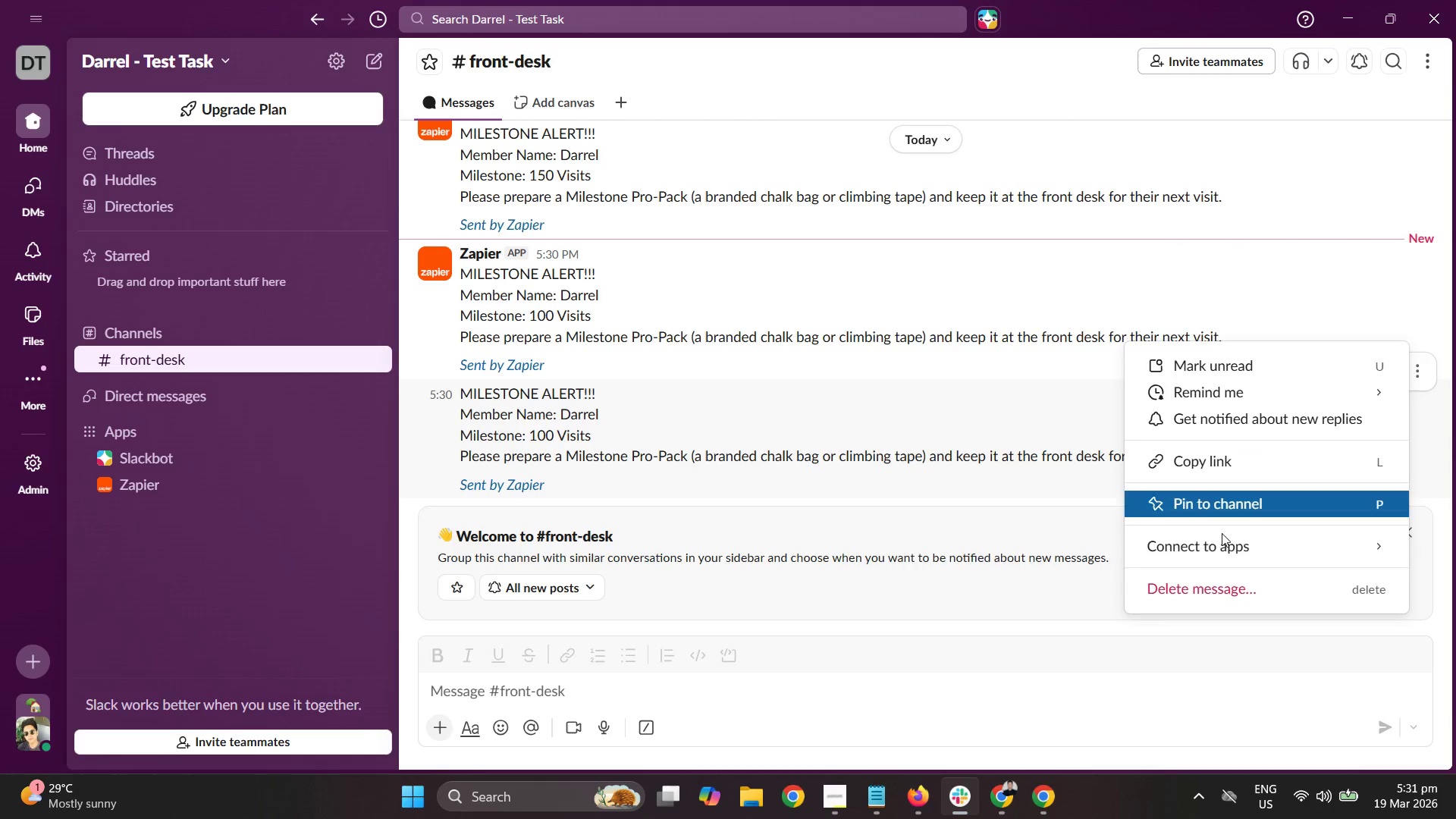 
left_click([1210, 583])
 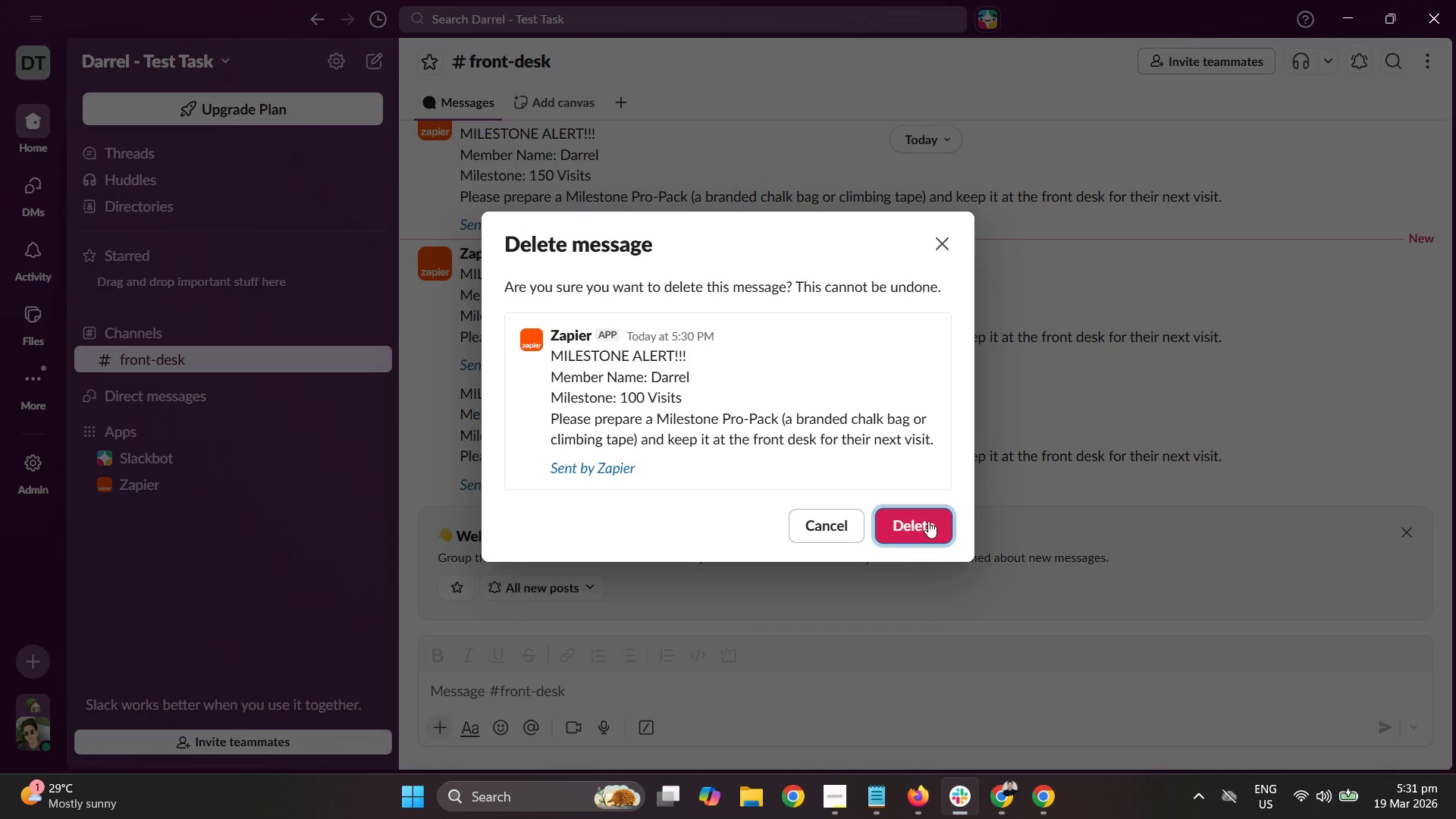 
left_click([924, 520])
 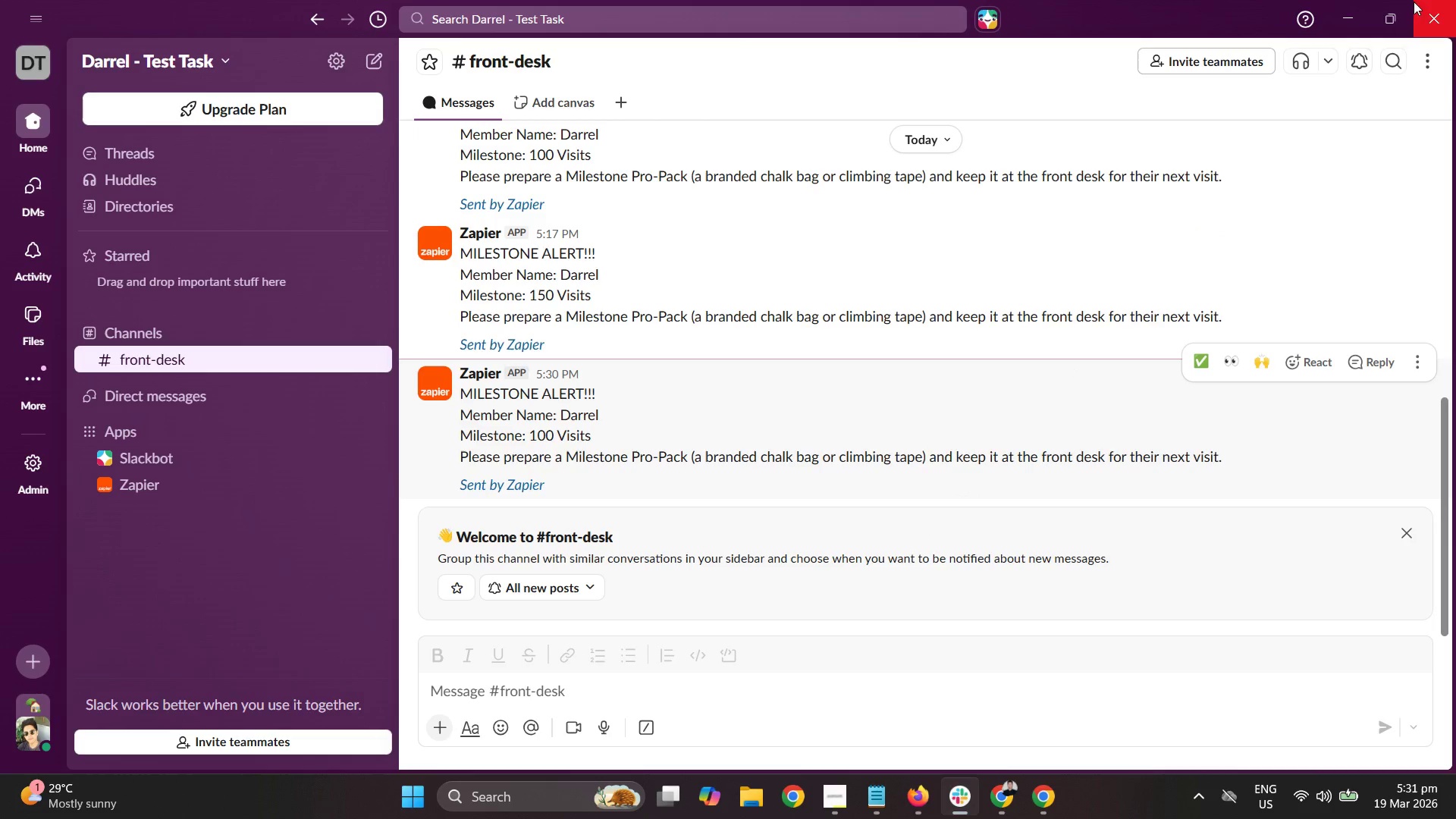 
left_click([1360, 9])
 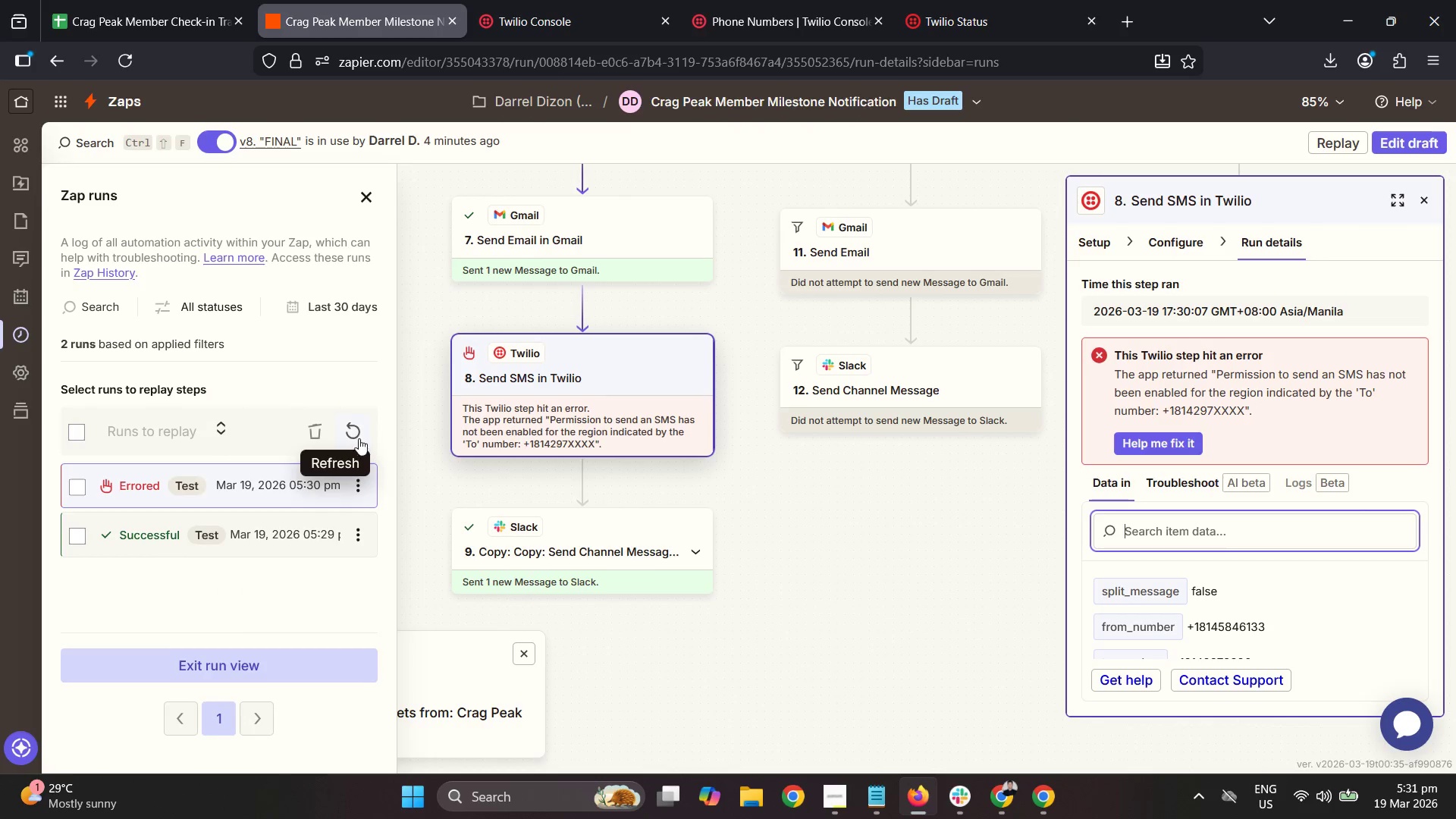 
left_click([221, 0])
 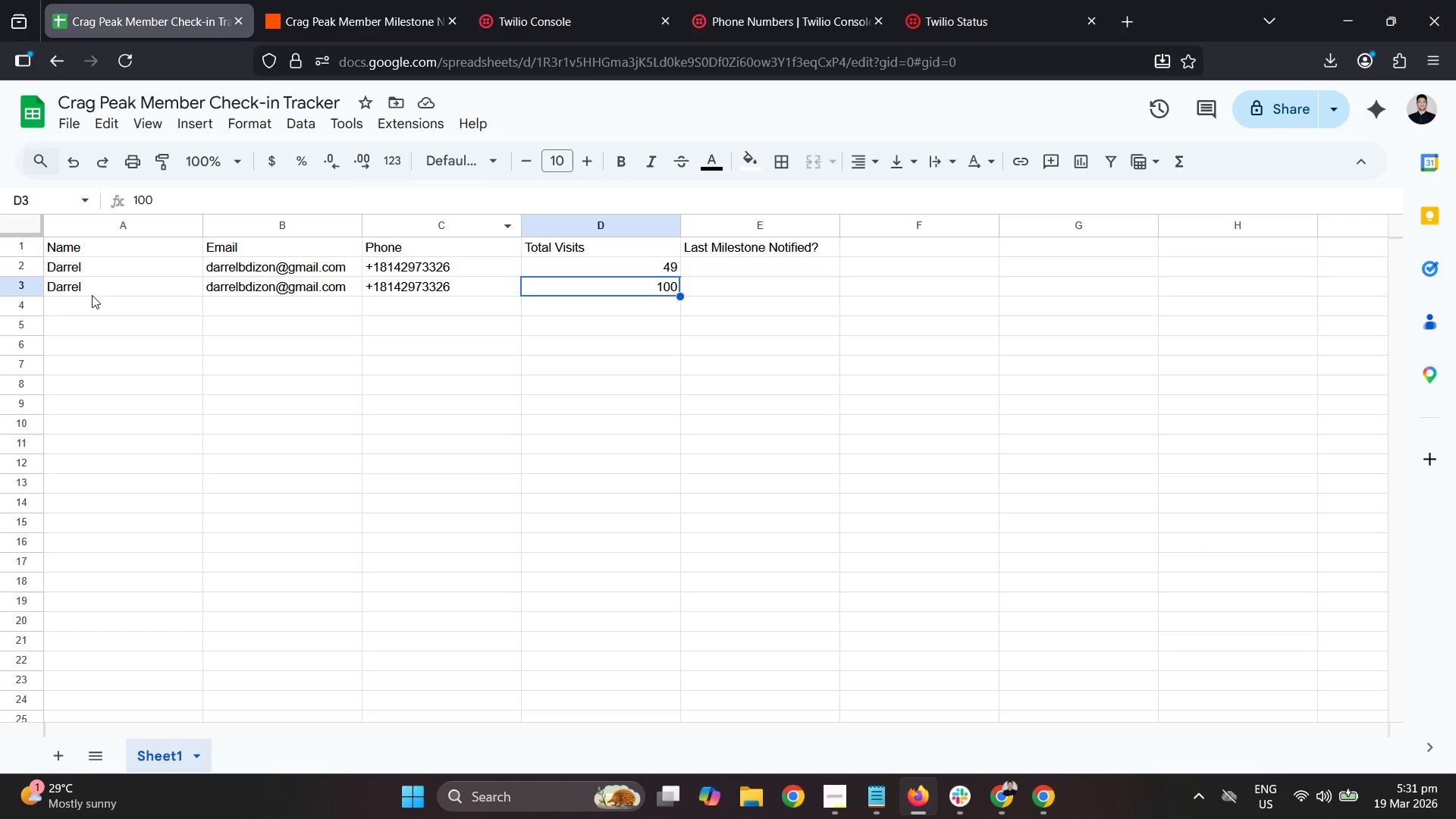 
left_click_drag(start_coordinate=[91, 292], to_coordinate=[279, 282])
 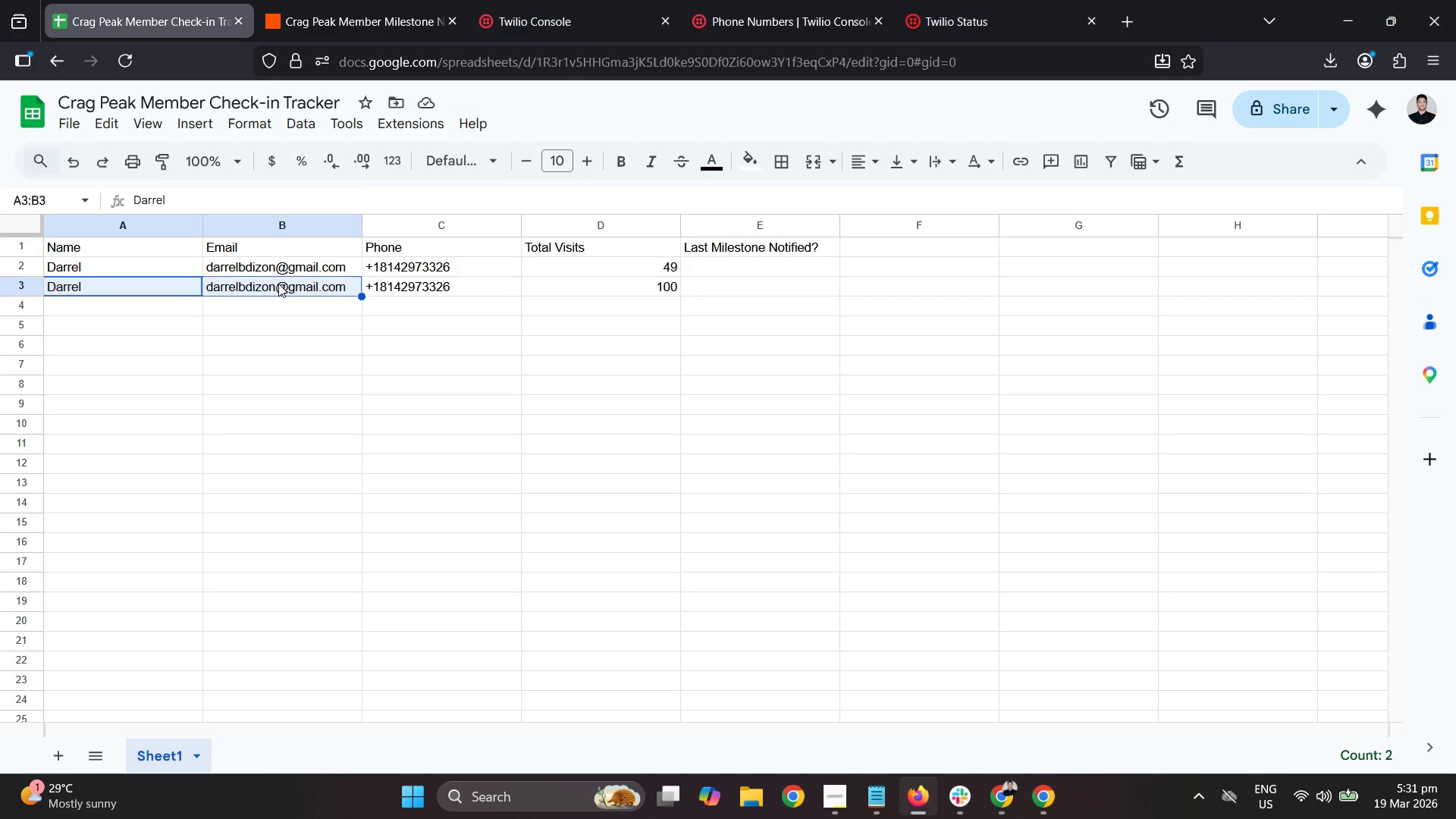 
key(Control+C)
 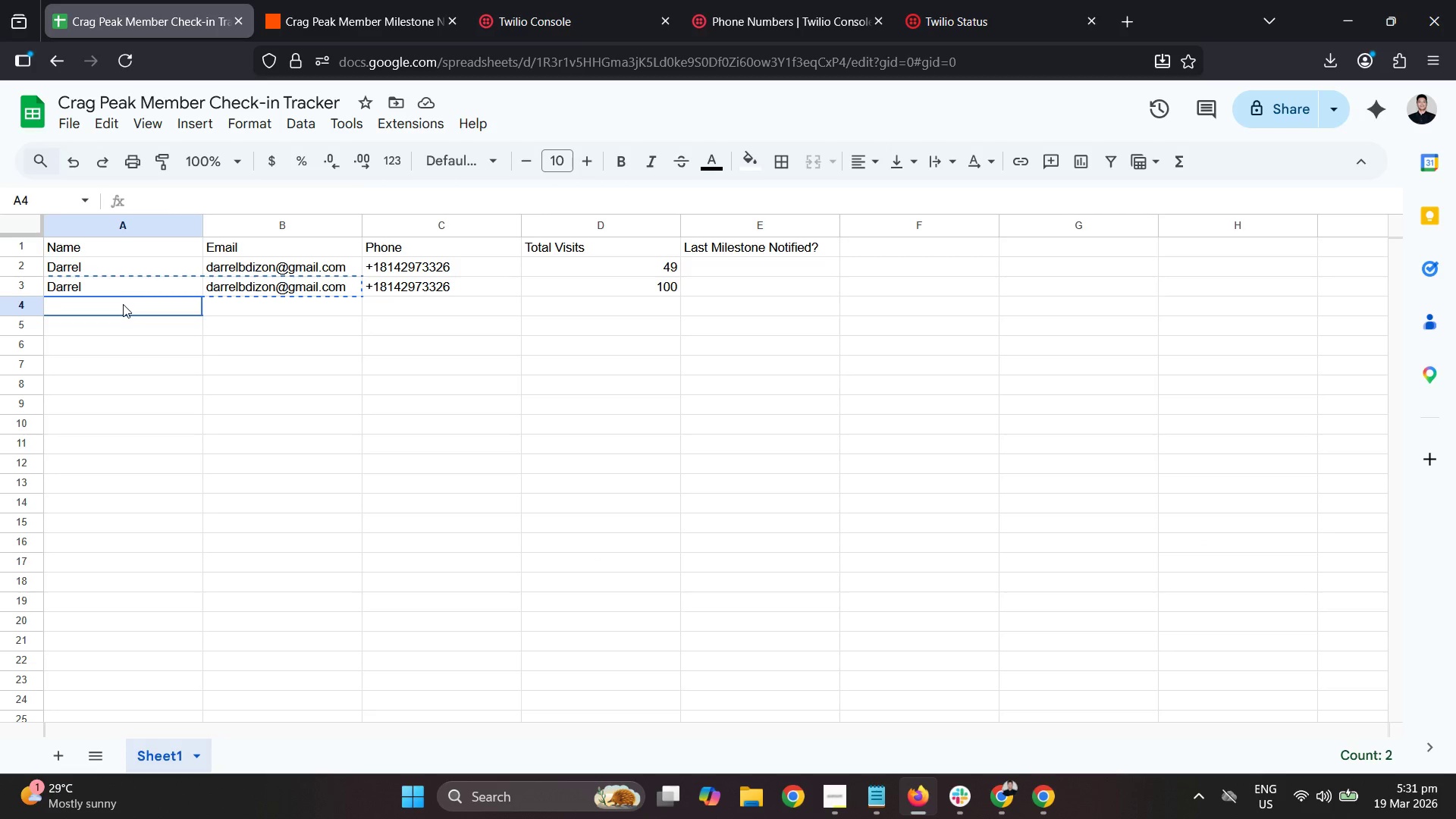 
key(Control+ControlLeft)
 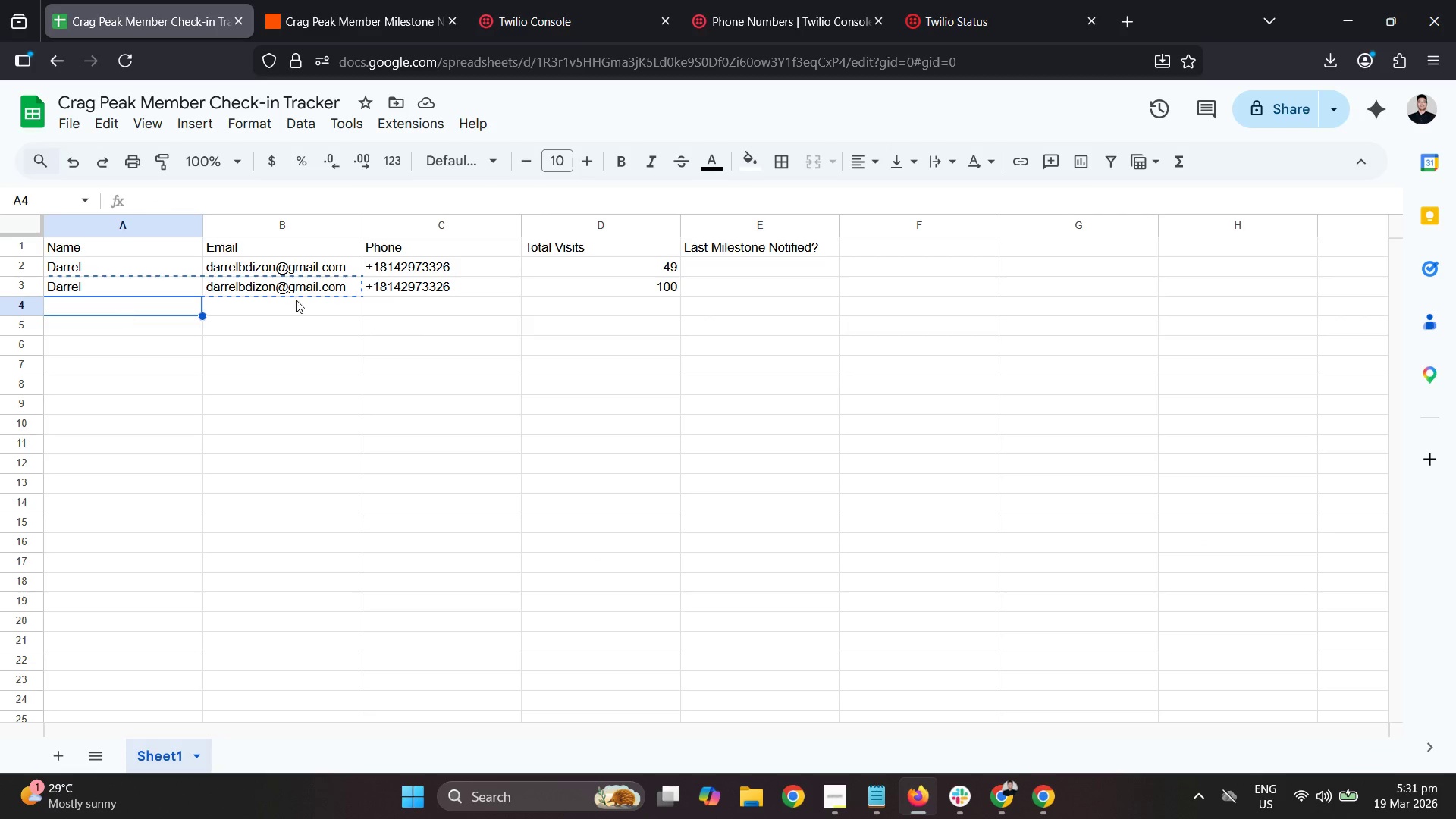 
key(Control+V)
 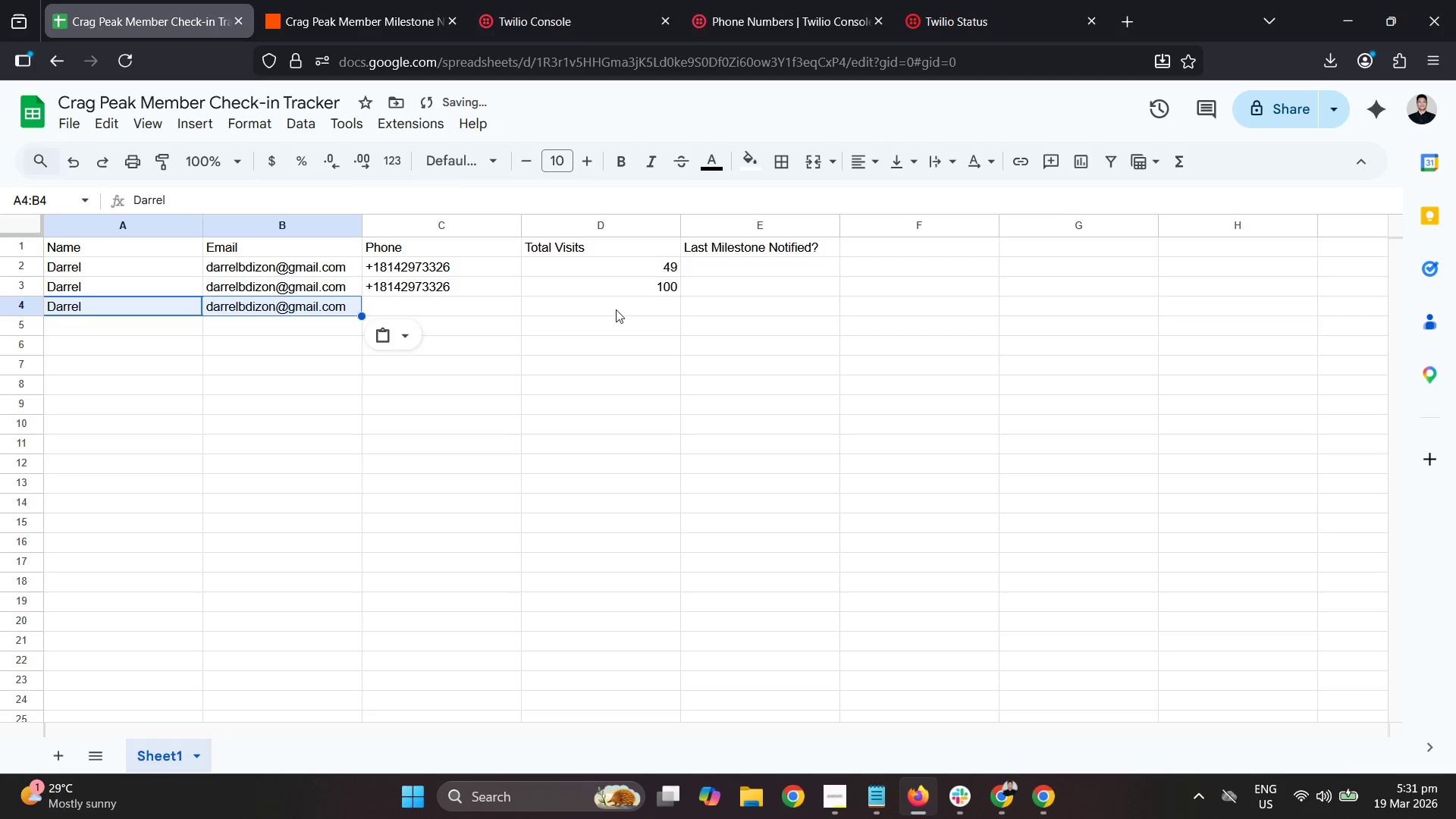 
left_click([617, 308])
 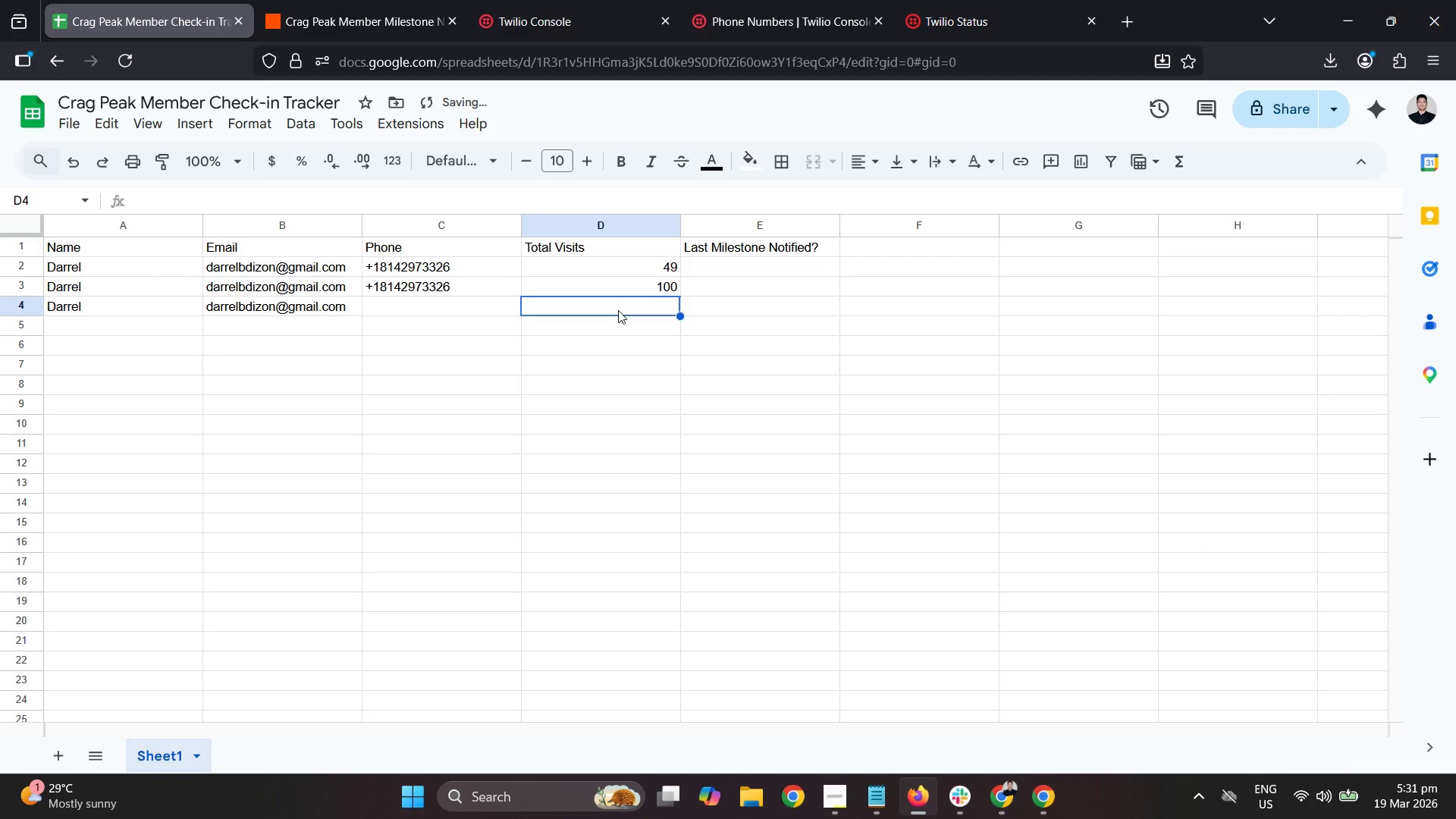 
key(Numpad1)
 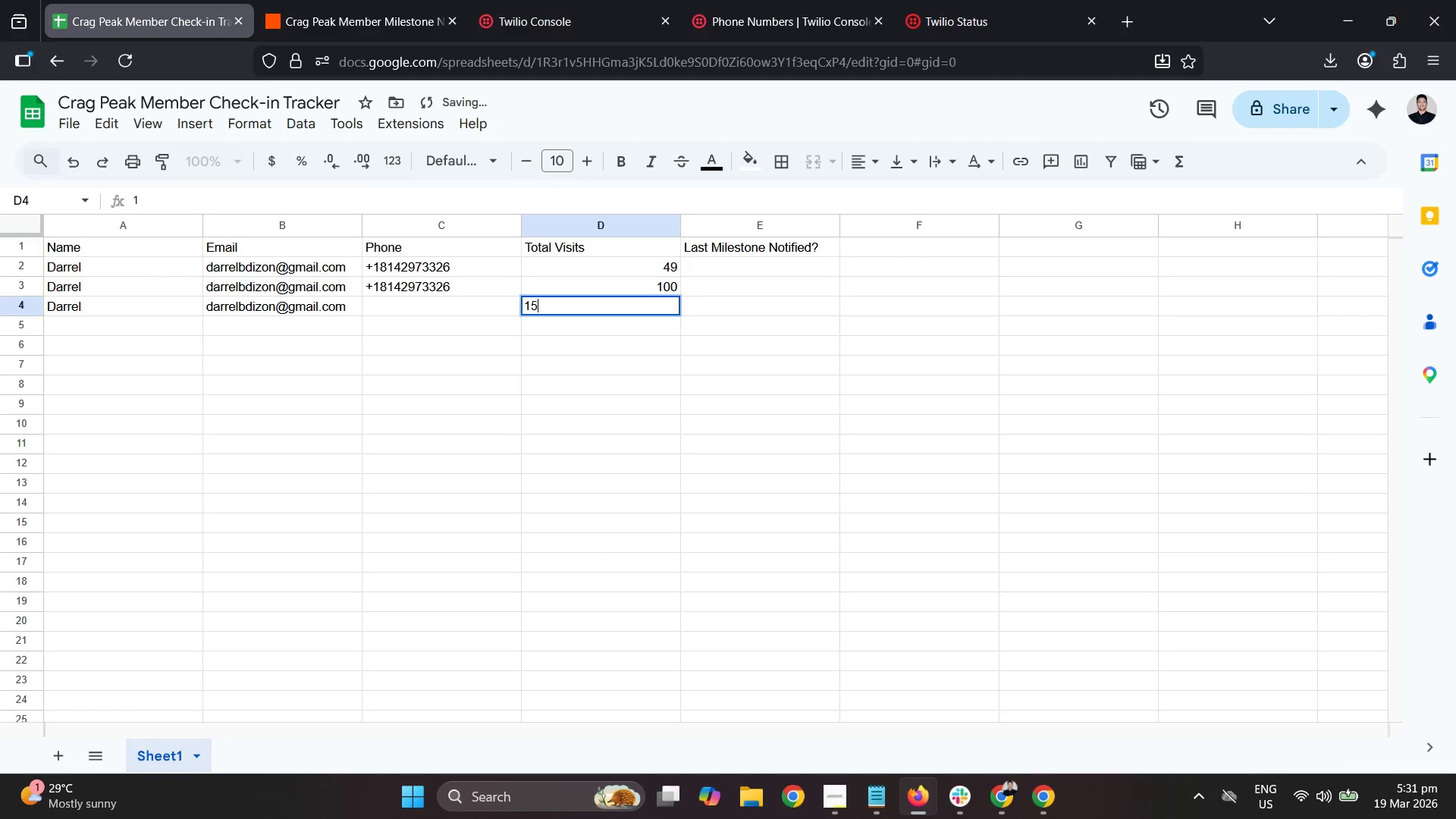 
key(Numpad5)
 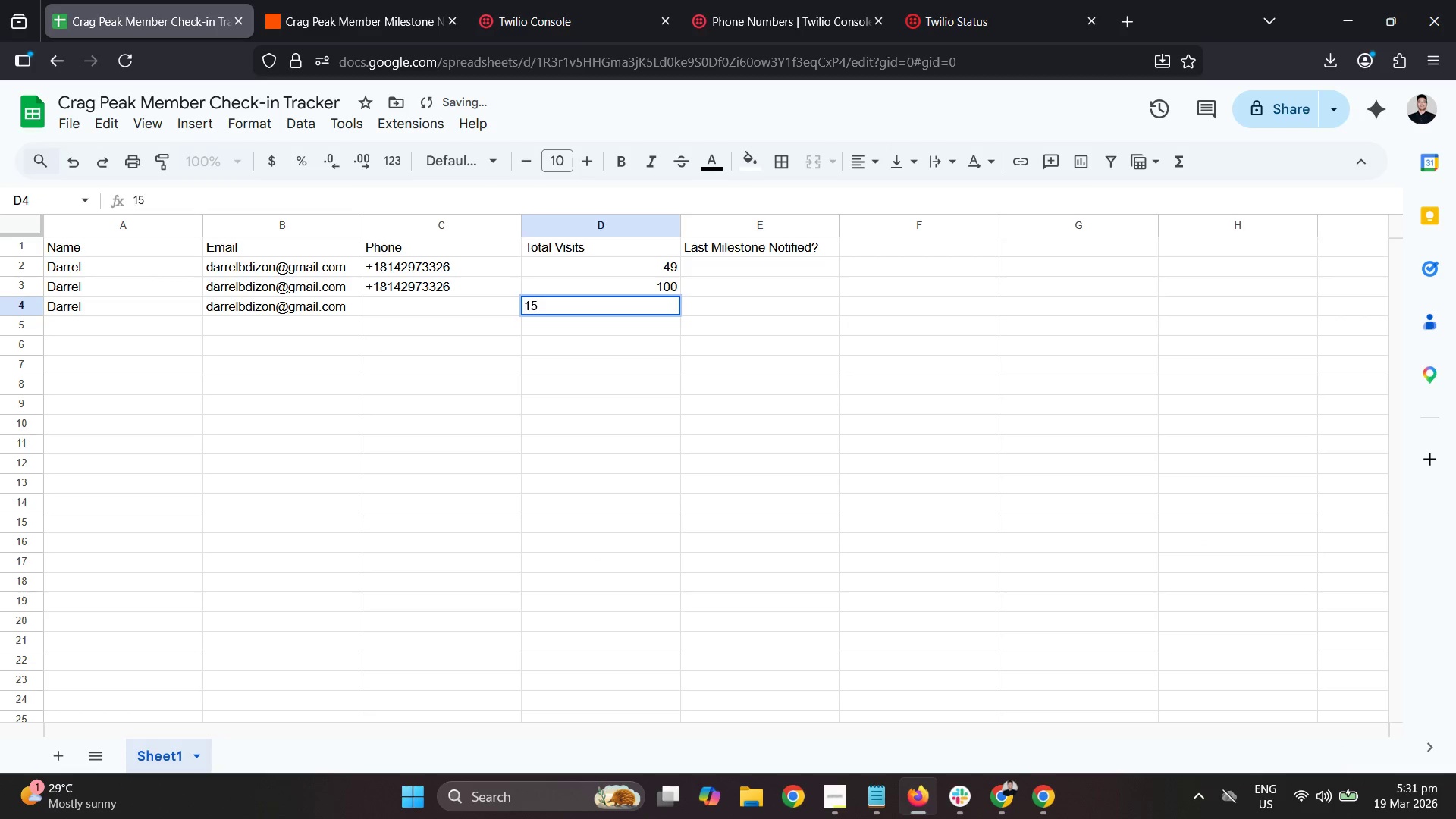 
key(Numpad0)
 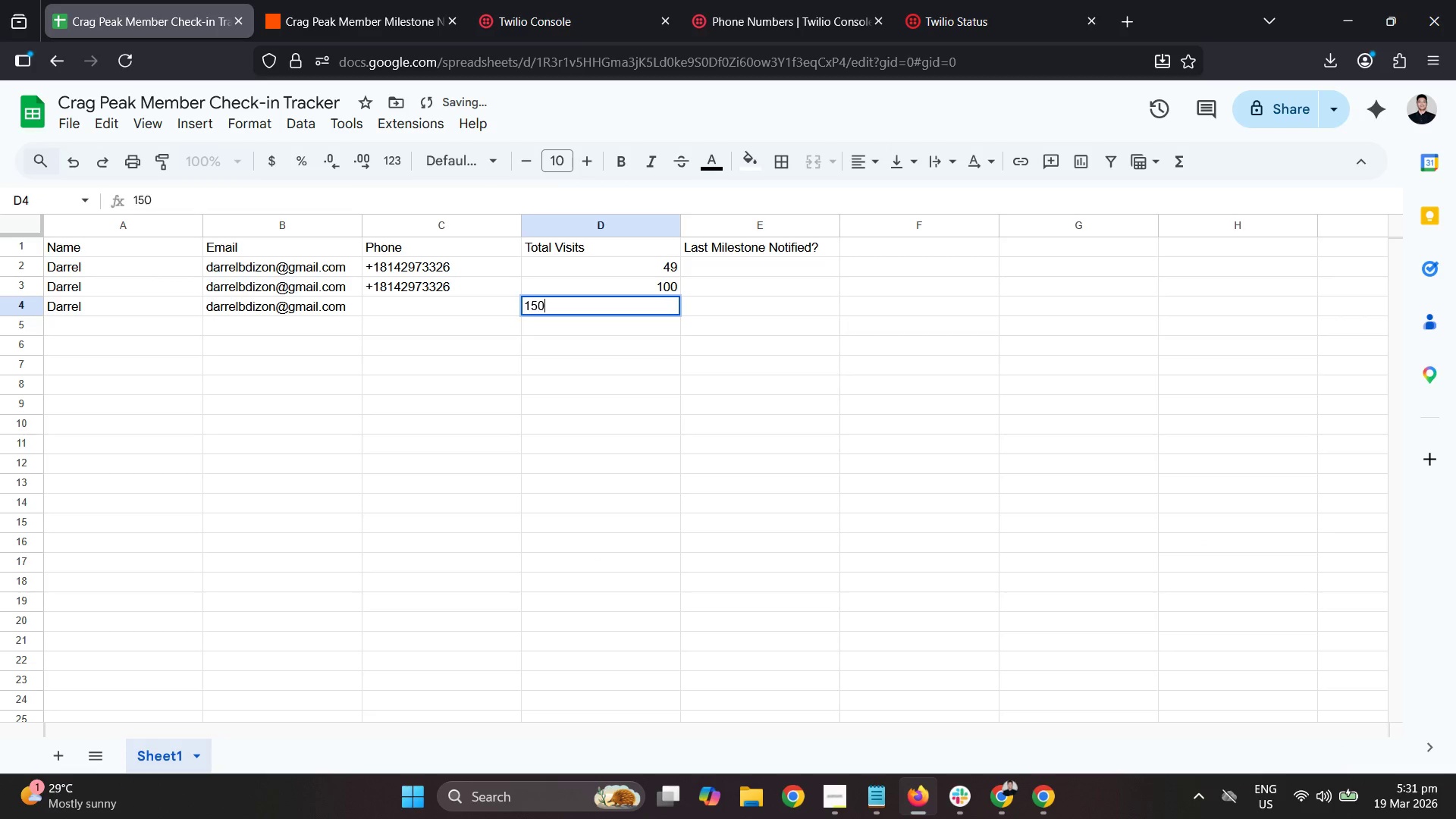 
key(NumpadEnter)
 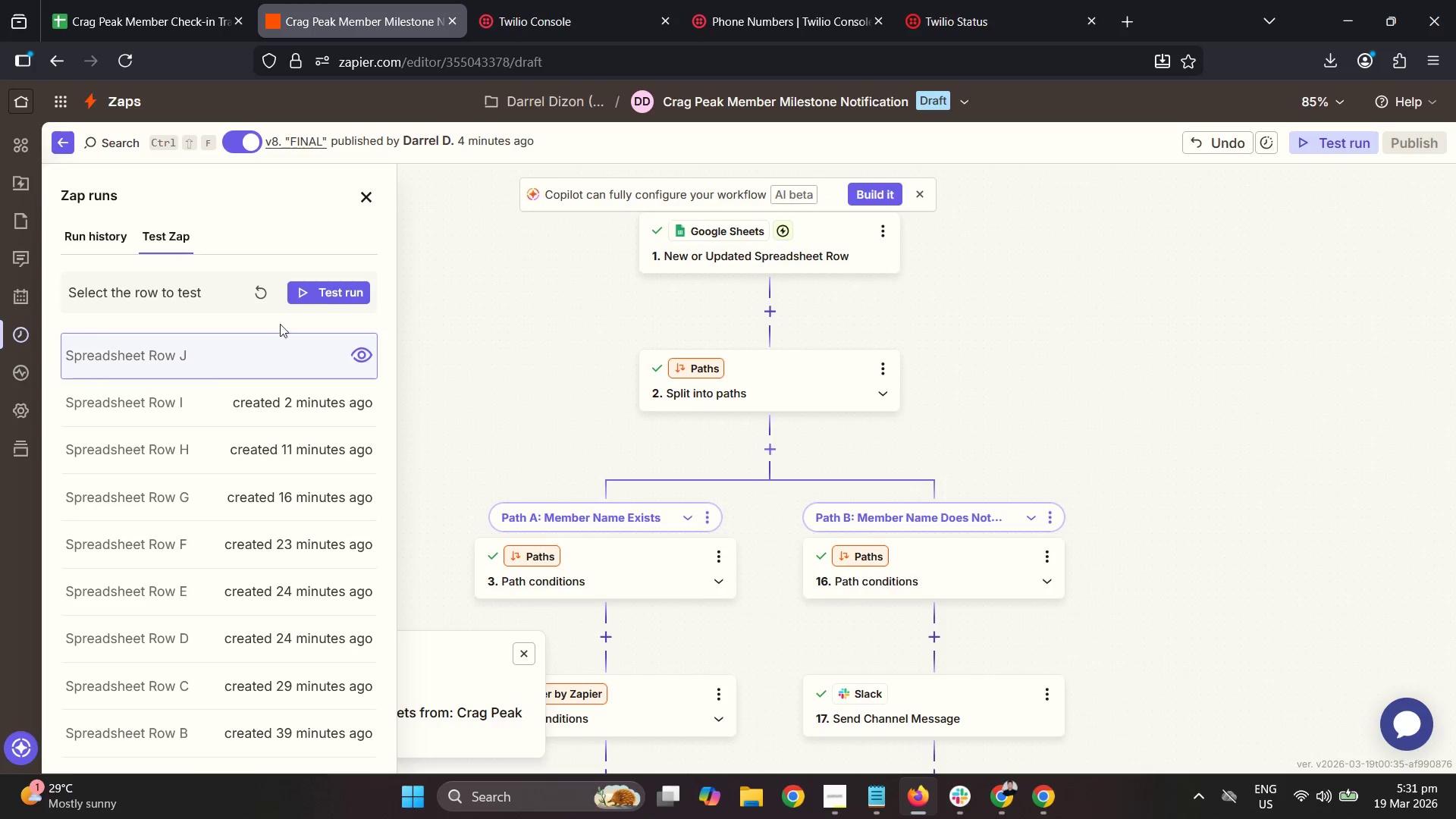 
double_click([250, 293])
 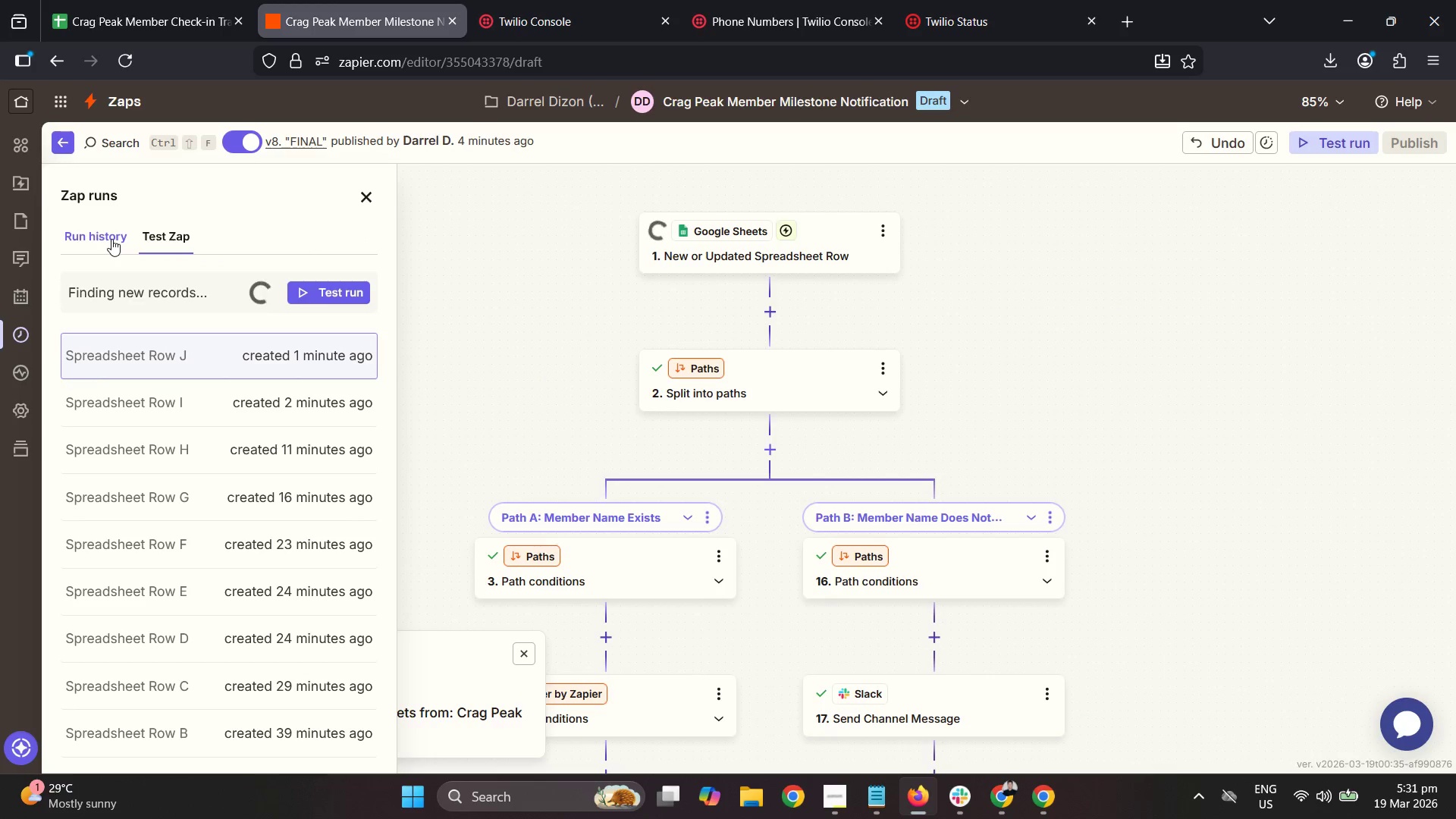 
wait(7.23)
 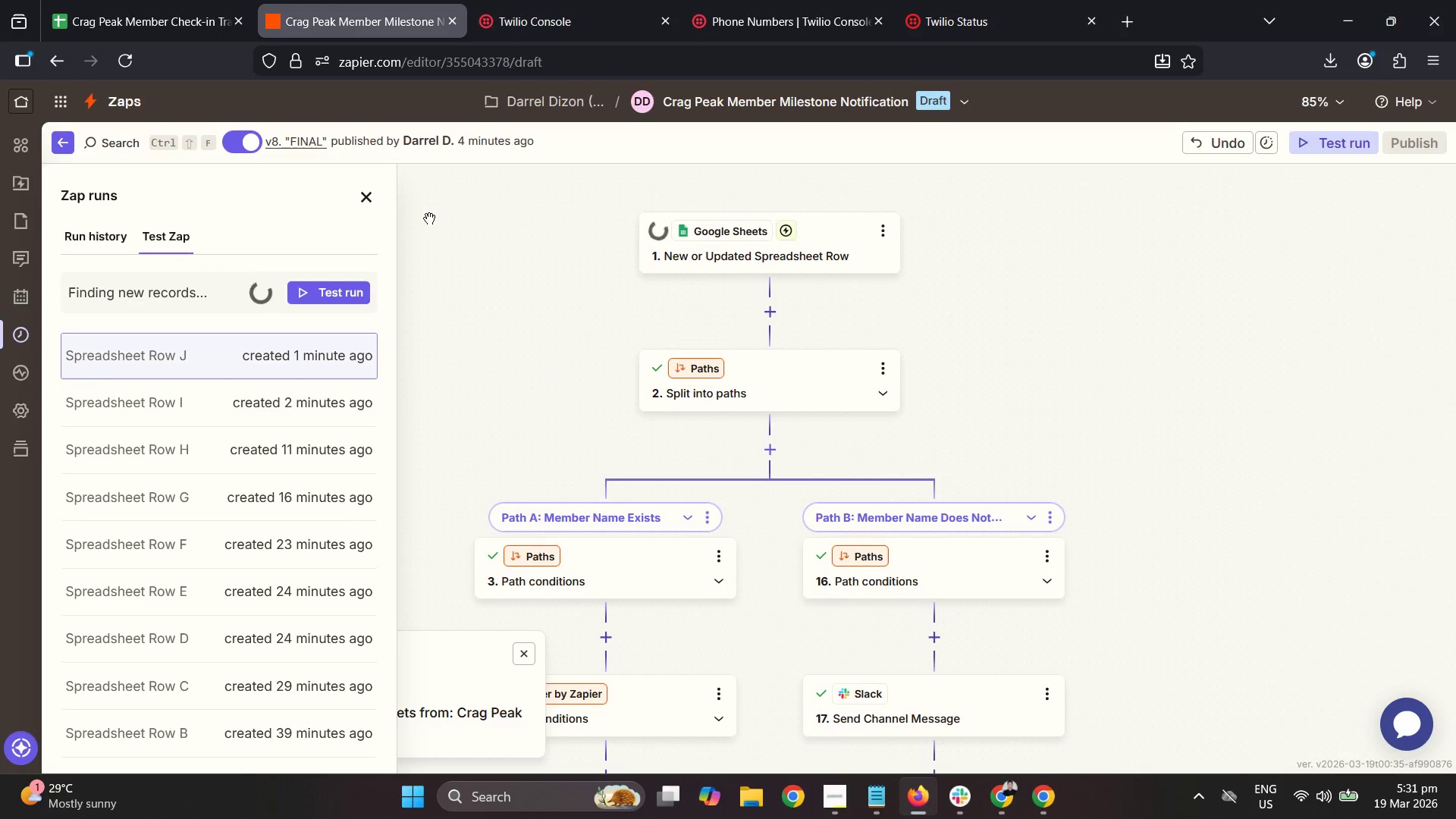 
left_click([136, 237])
 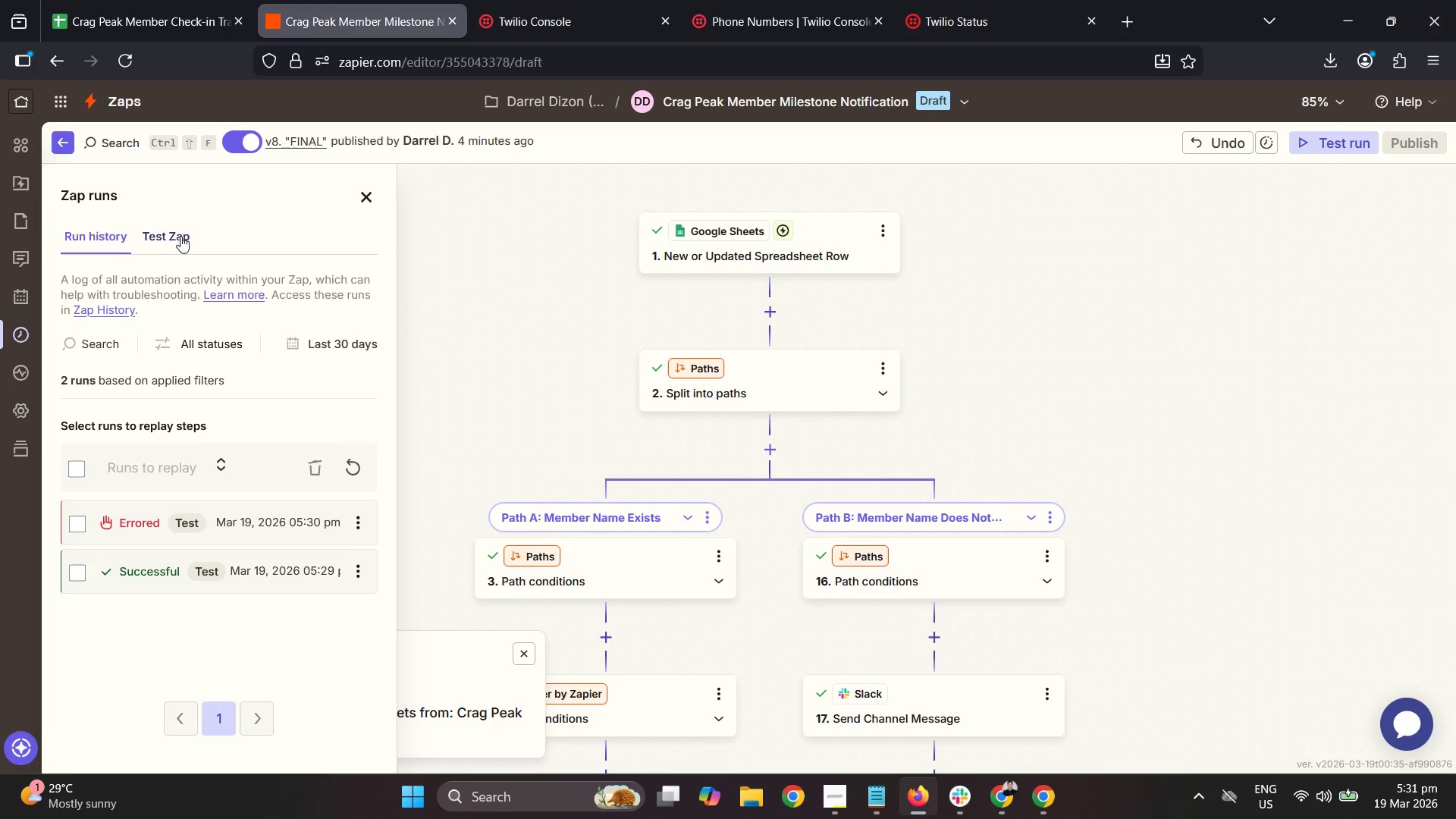 
left_click([180, 235])
 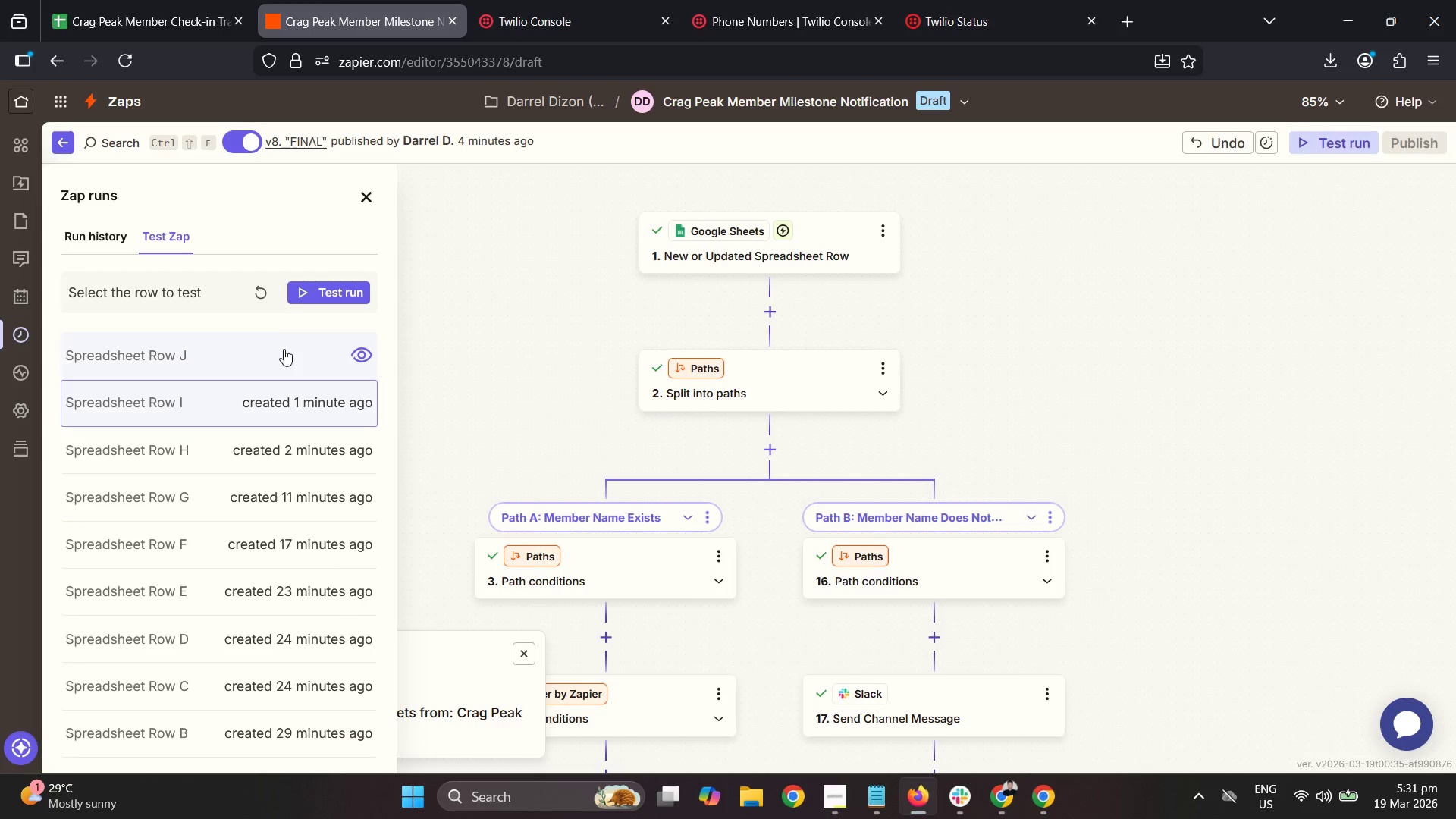 
left_click([237, 363])
 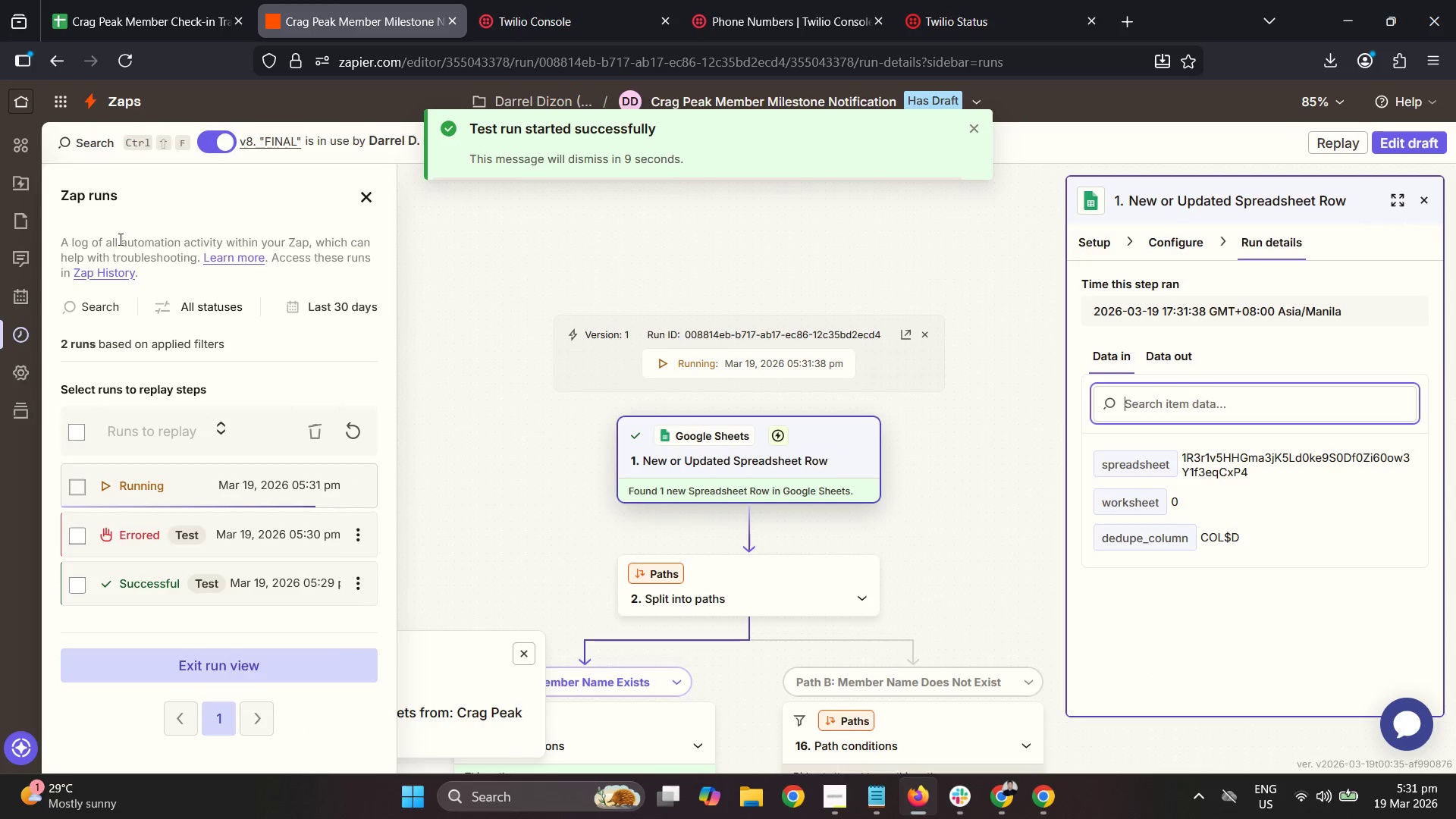 
wait(10.31)
 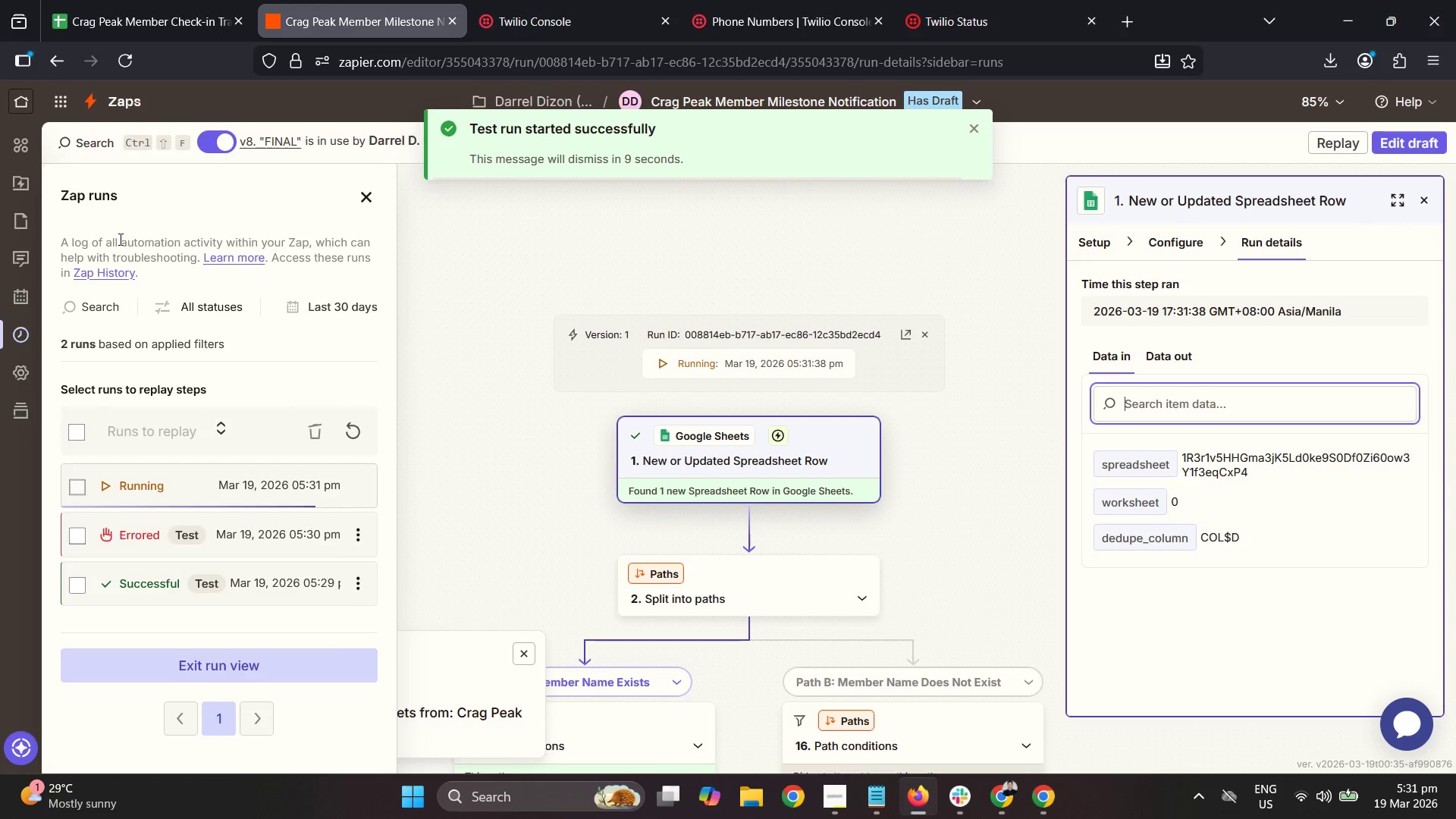 
mouse_move([964, 783])
 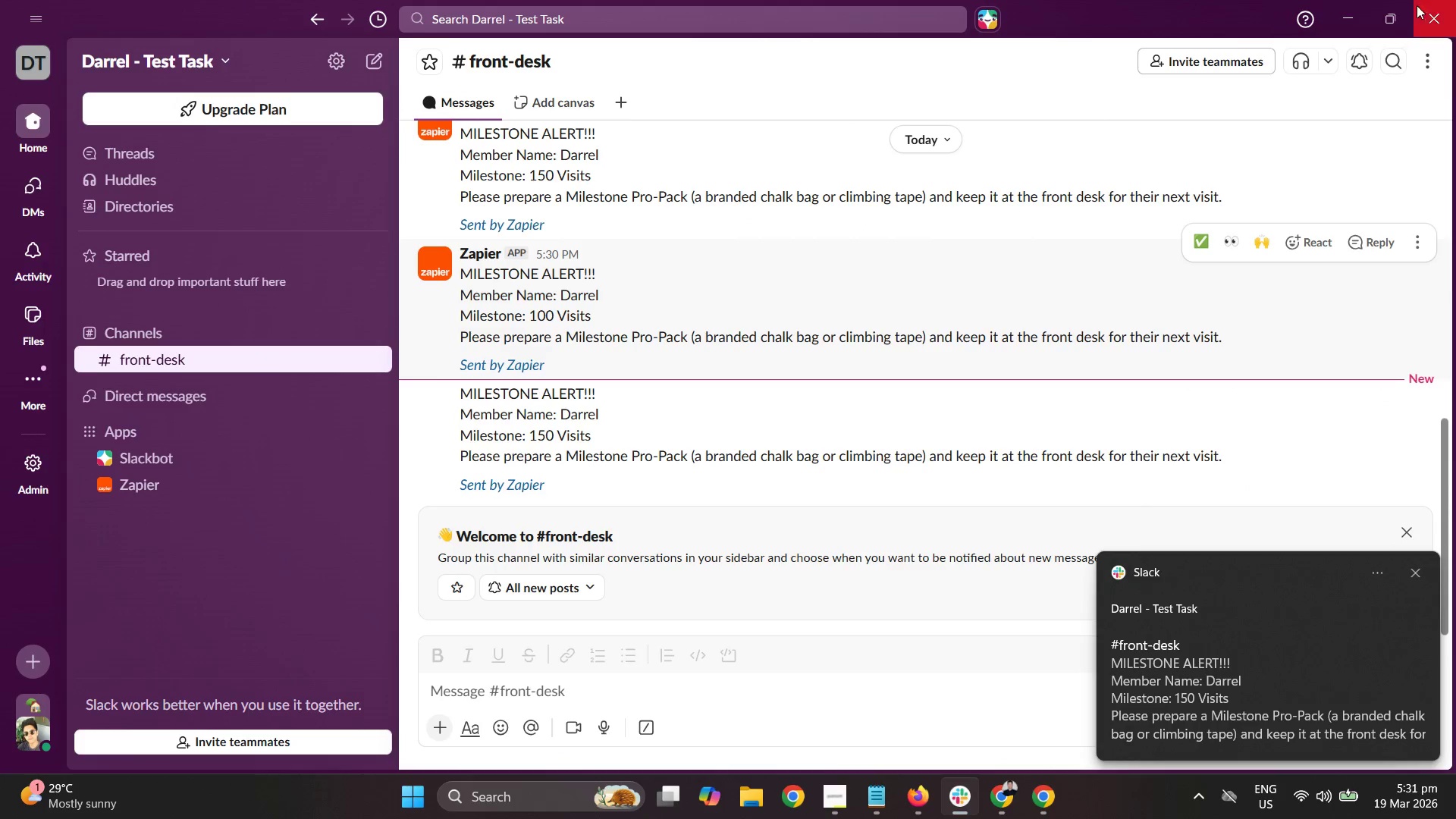 
left_click([1344, 23])
 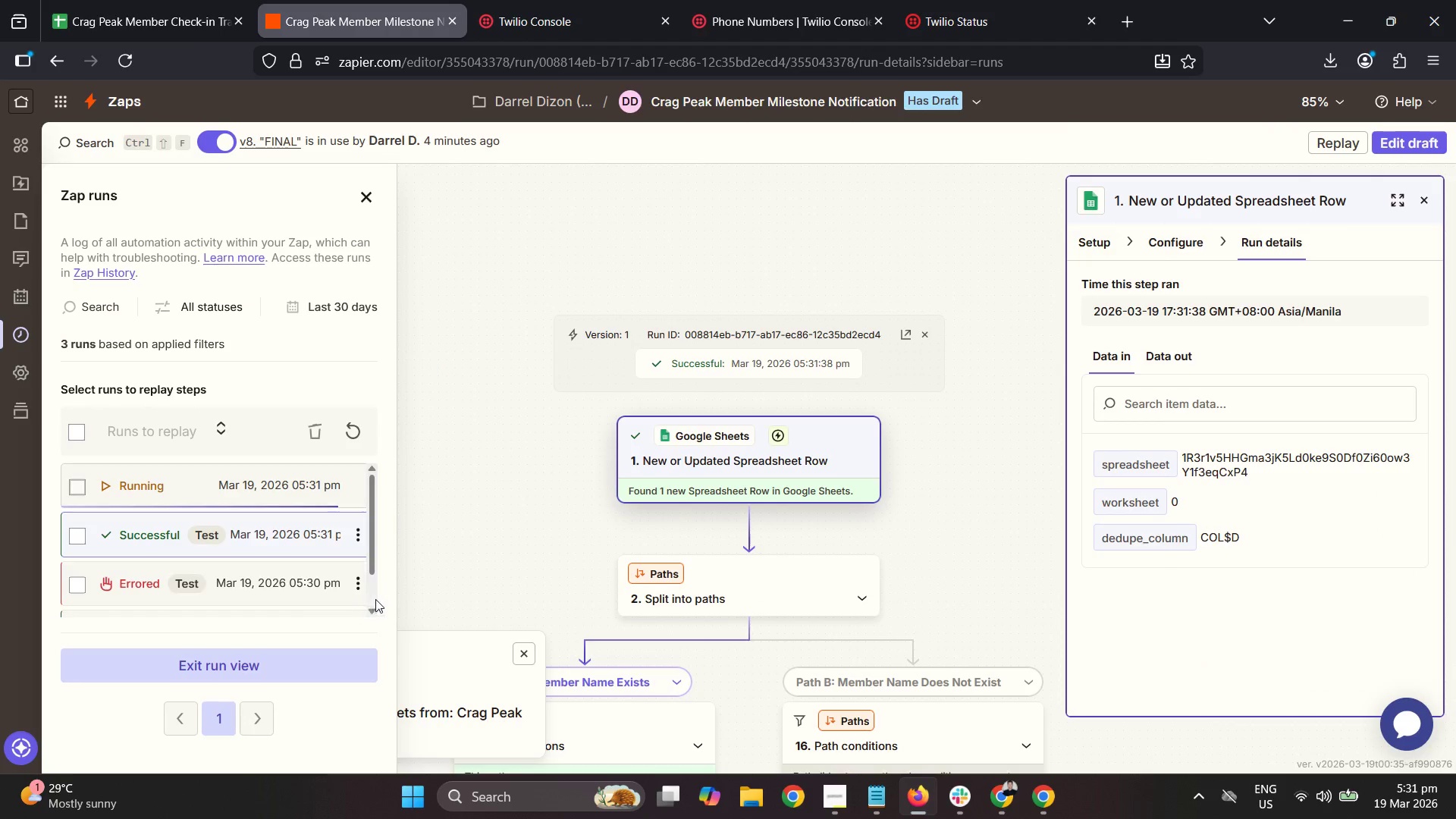 
left_click_drag(start_coordinate=[554, 569], to_coordinate=[592, 197])
 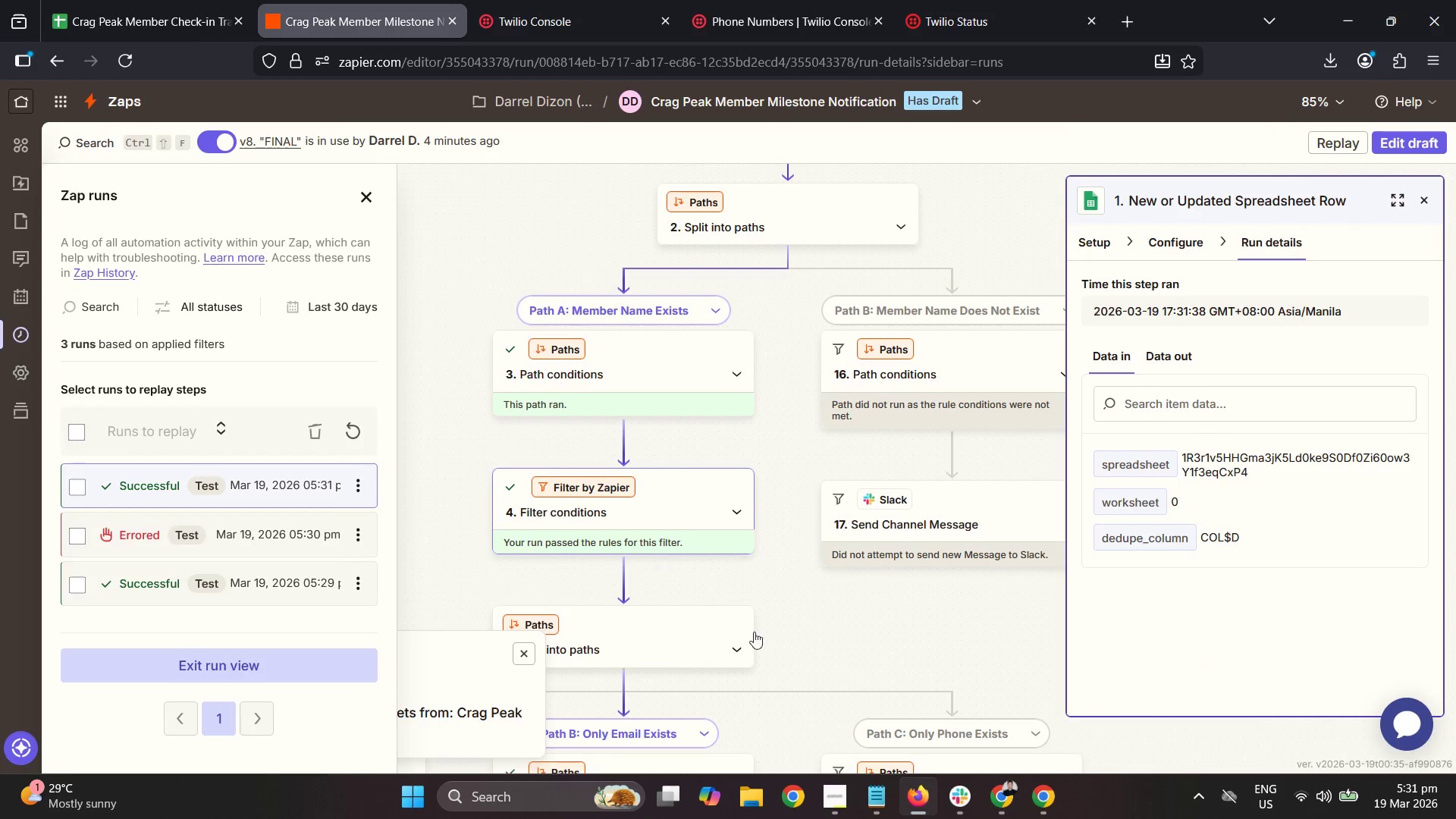 
left_click_drag(start_coordinate=[843, 672], to_coordinate=[977, 625])
 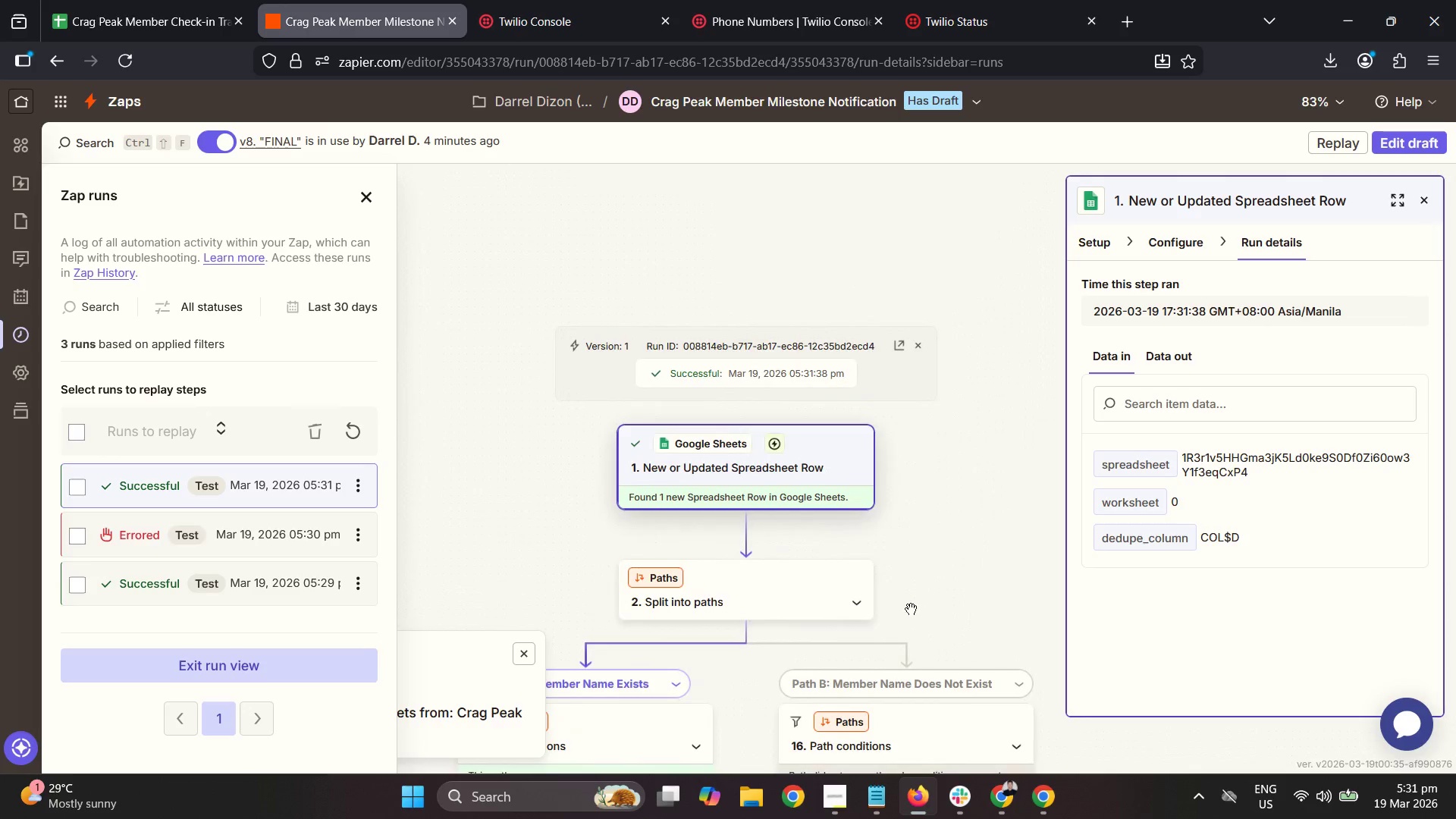 
left_click_drag(start_coordinate=[909, 607], to_coordinate=[1021, 174])
 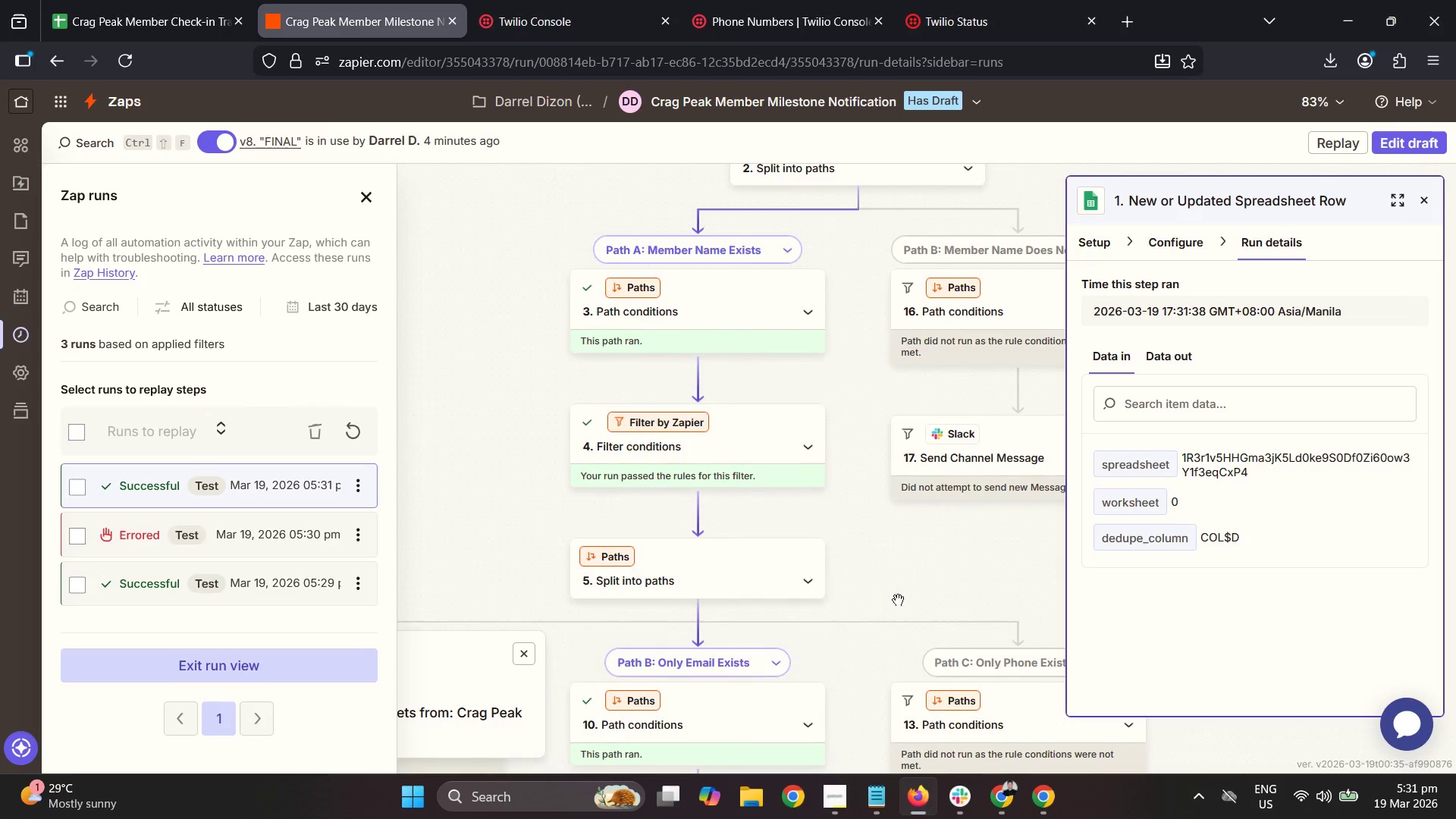 
left_click_drag(start_coordinate=[898, 600], to_coordinate=[928, 230])
 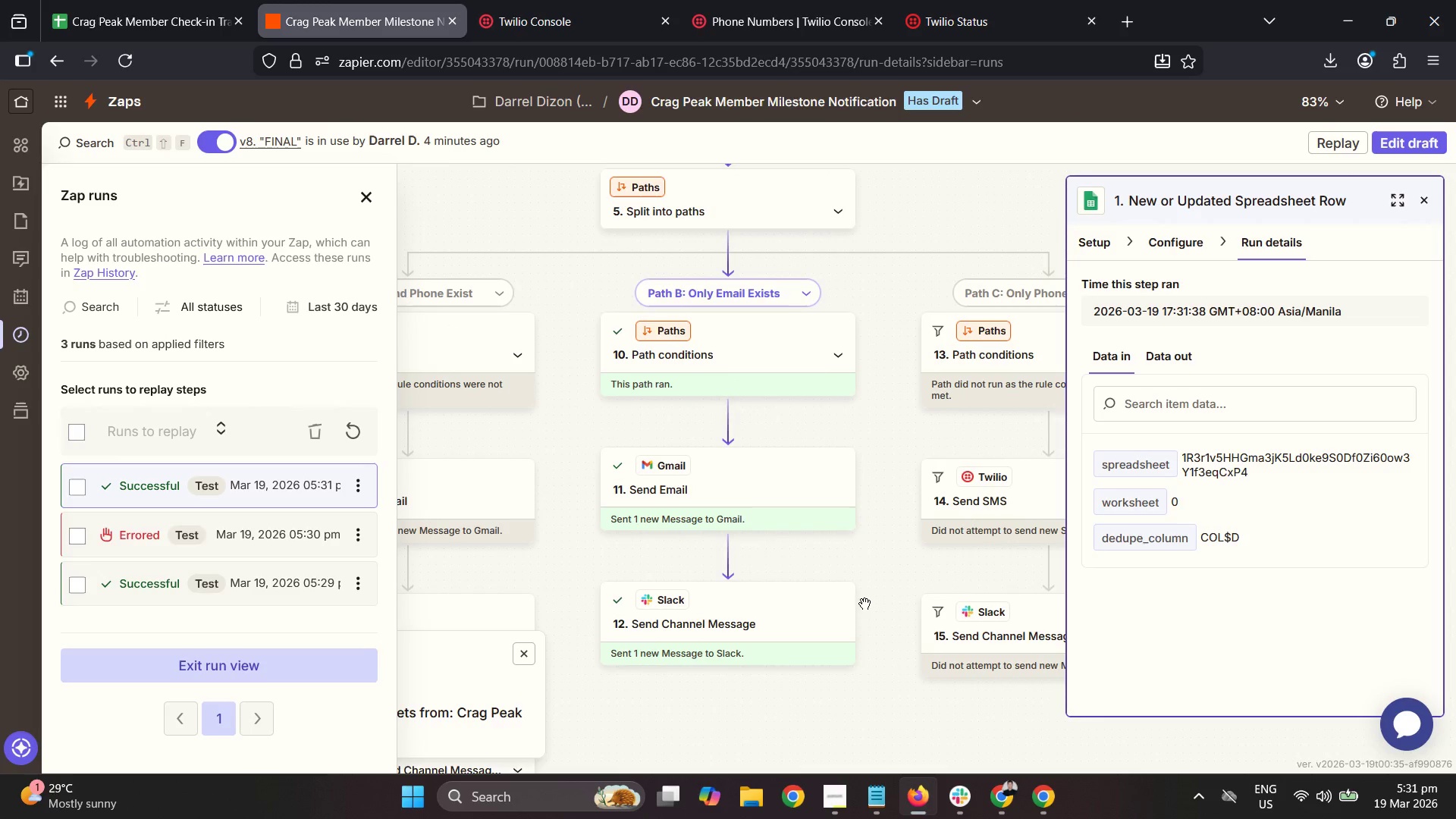 
left_click_drag(start_coordinate=[871, 660], to_coordinate=[554, 682])
 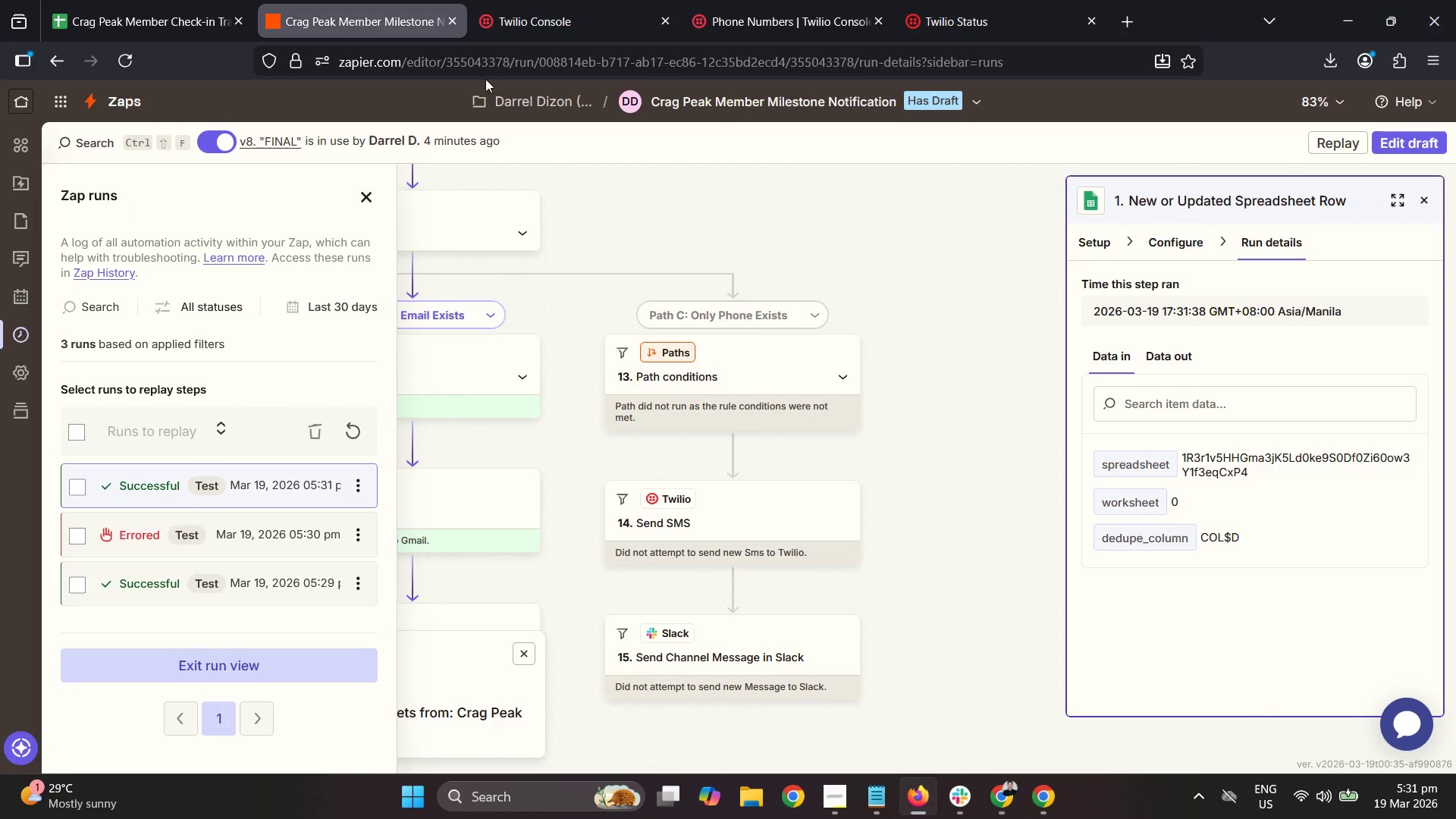 
left_click([202, 0])
 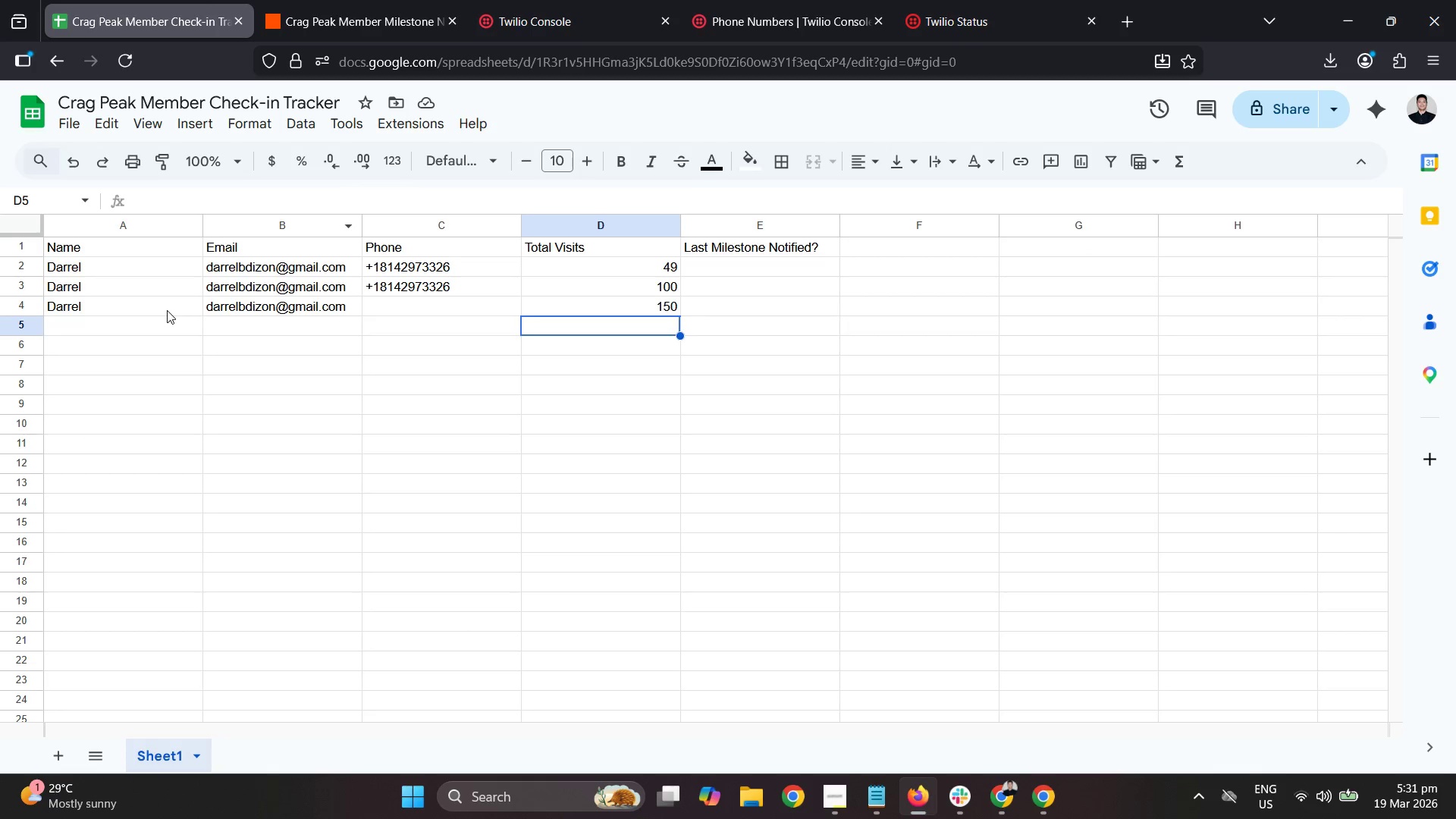 
left_click_drag(start_coordinate=[167, 310], to_coordinate=[174, 307])
 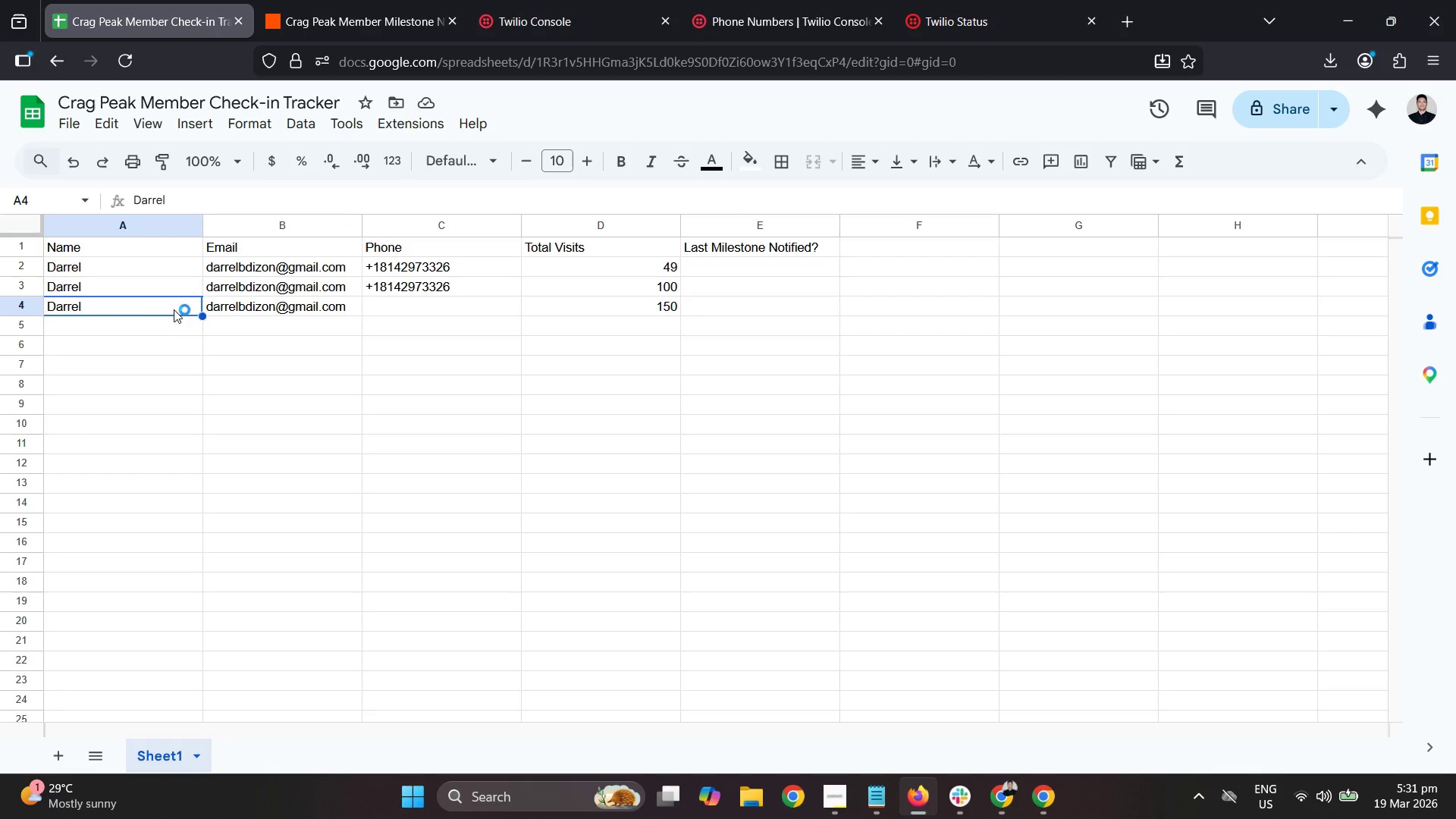 
key(Control+ControlLeft)
 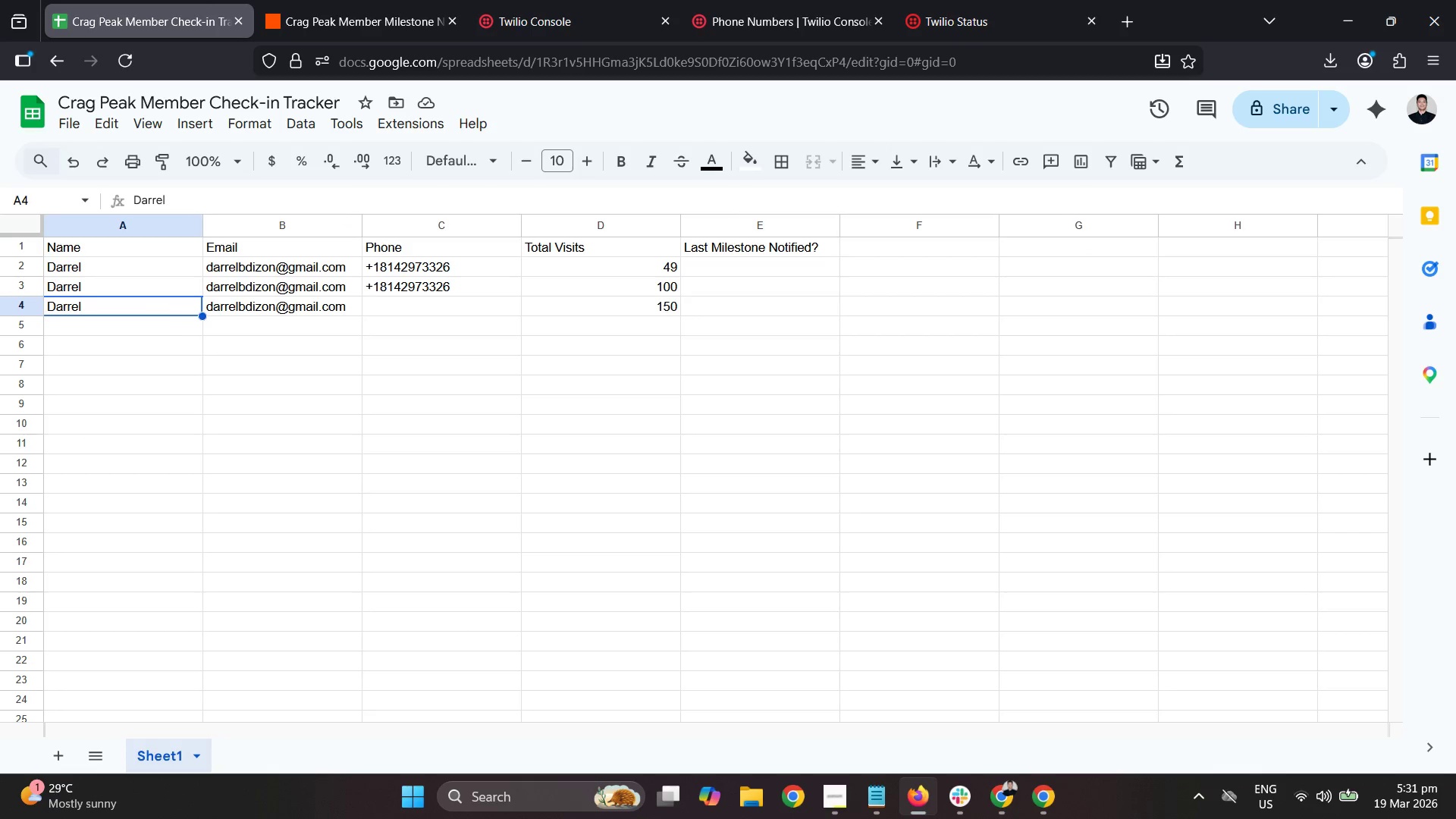 
key(C)
 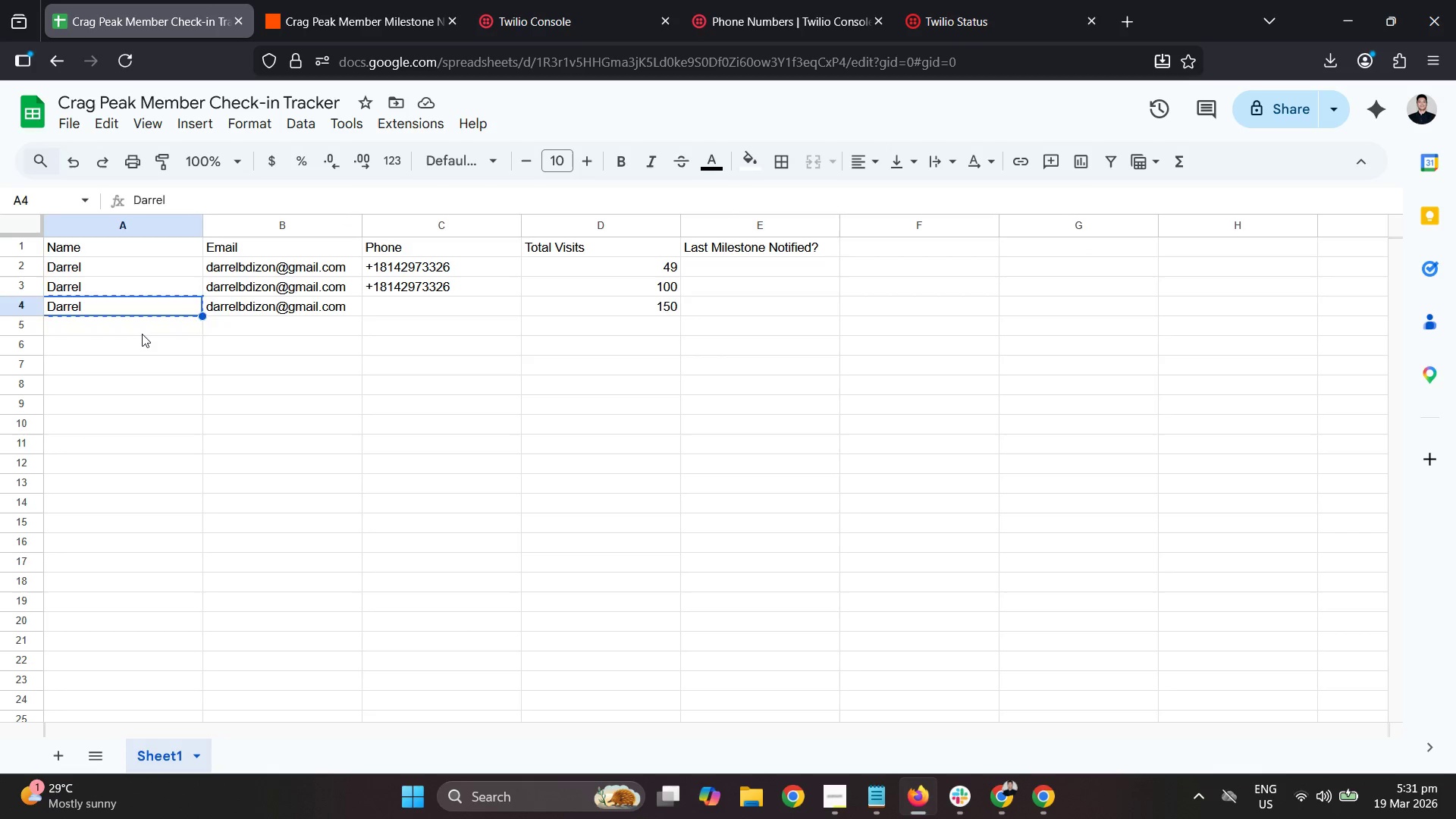 
left_click([142, 333])
 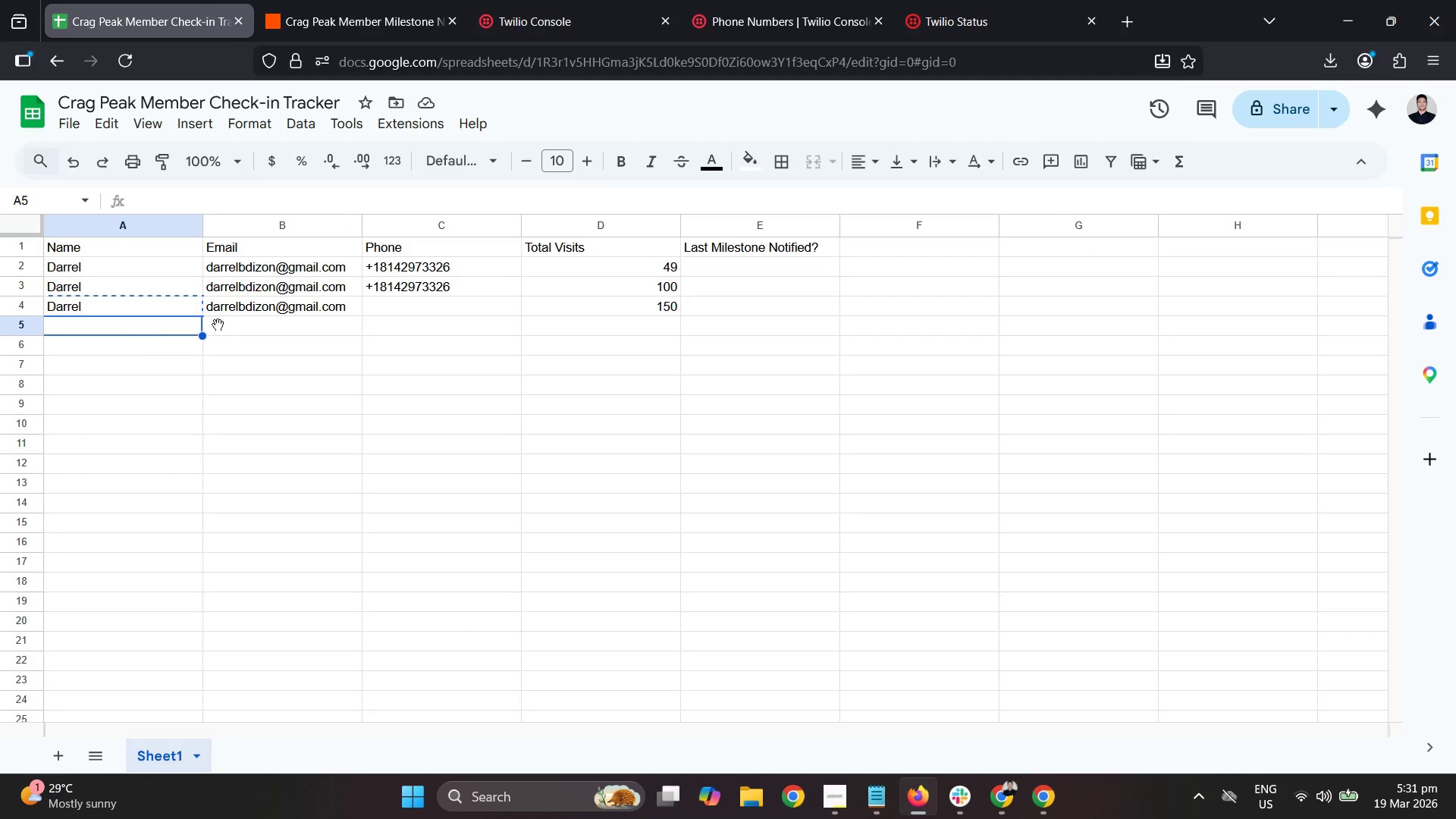 
key(Control+ControlLeft)
 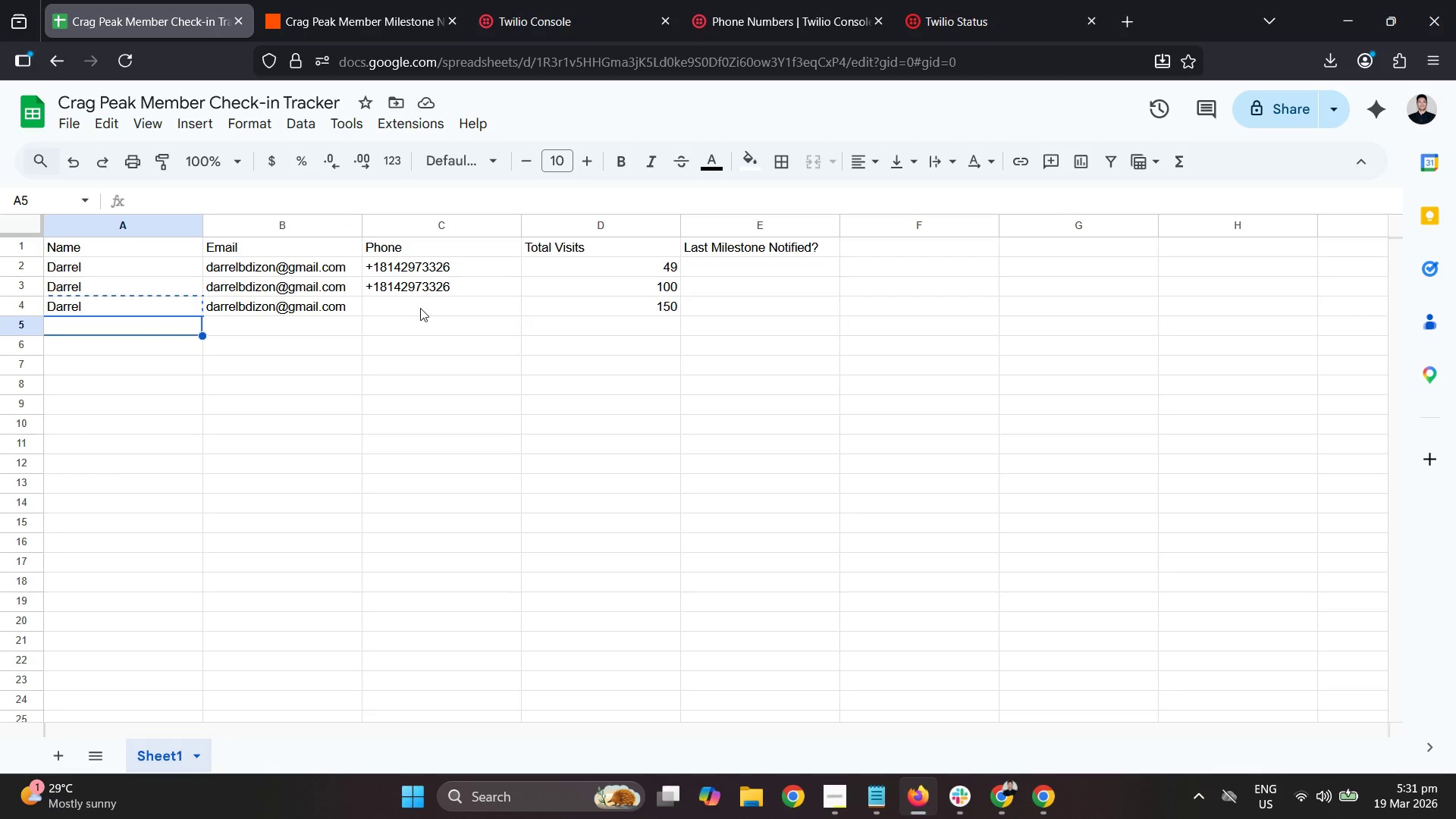 
key(Control+V)
 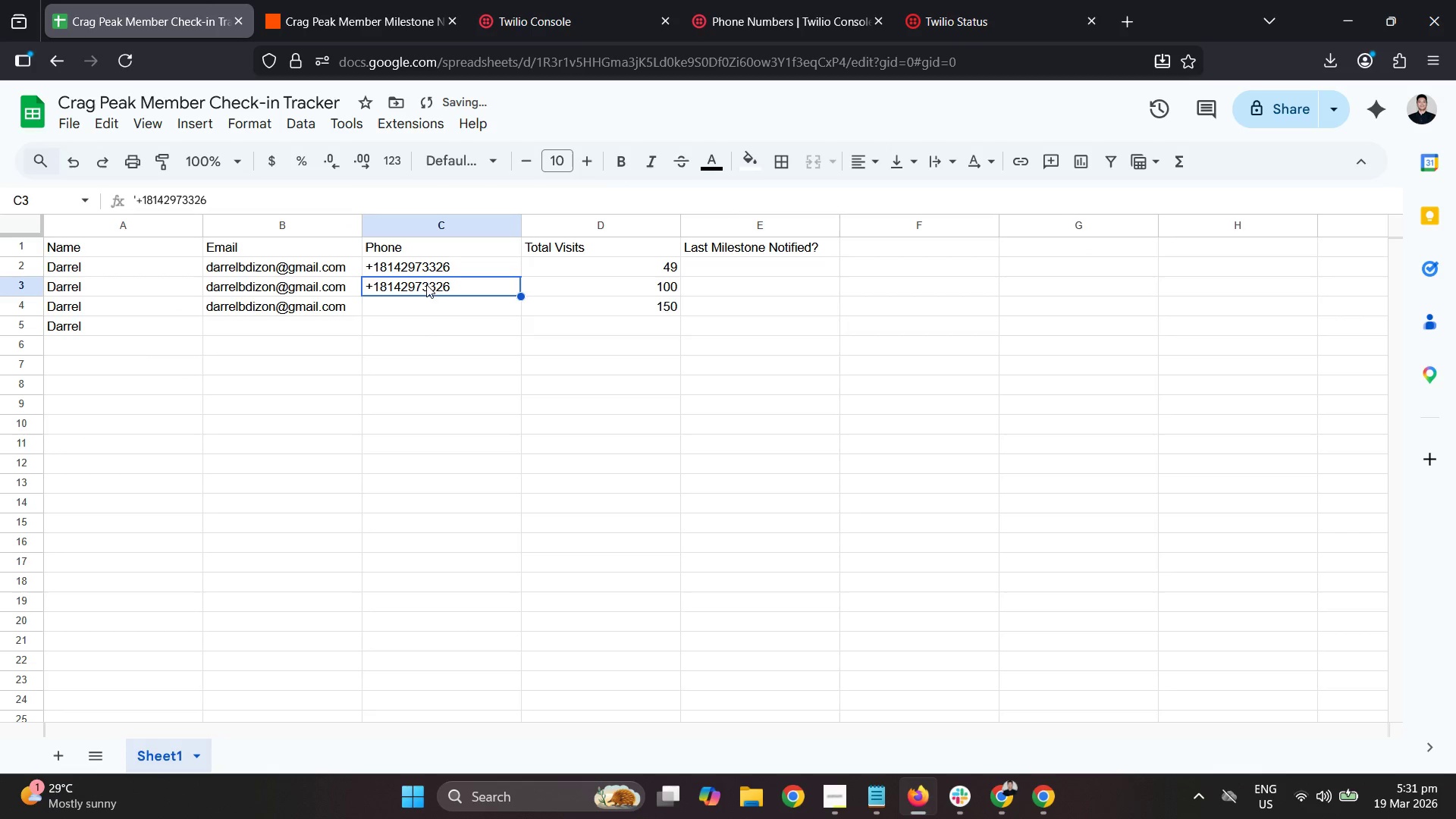 
key(Control+ControlLeft)
 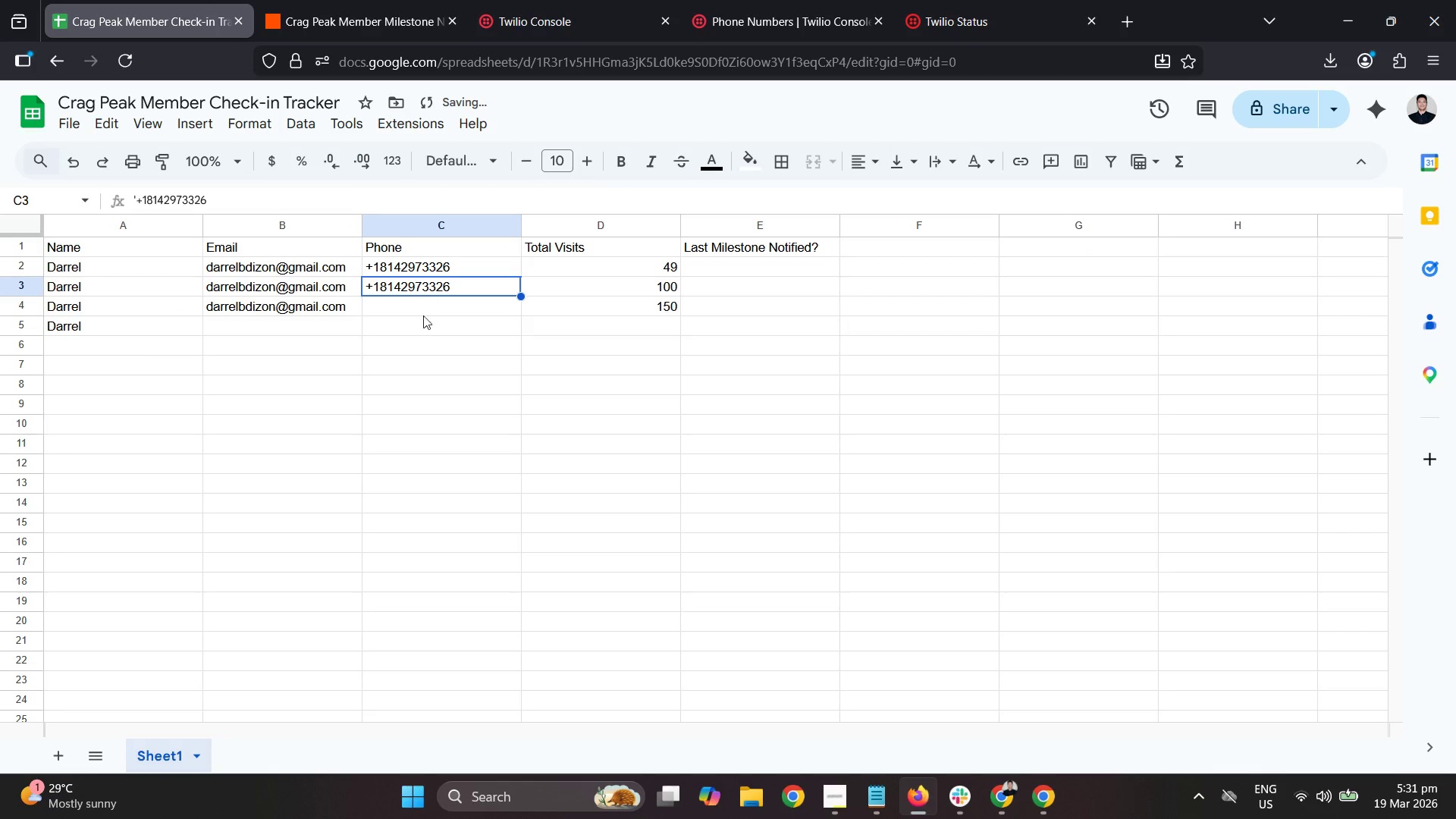 
key(Control+C)
 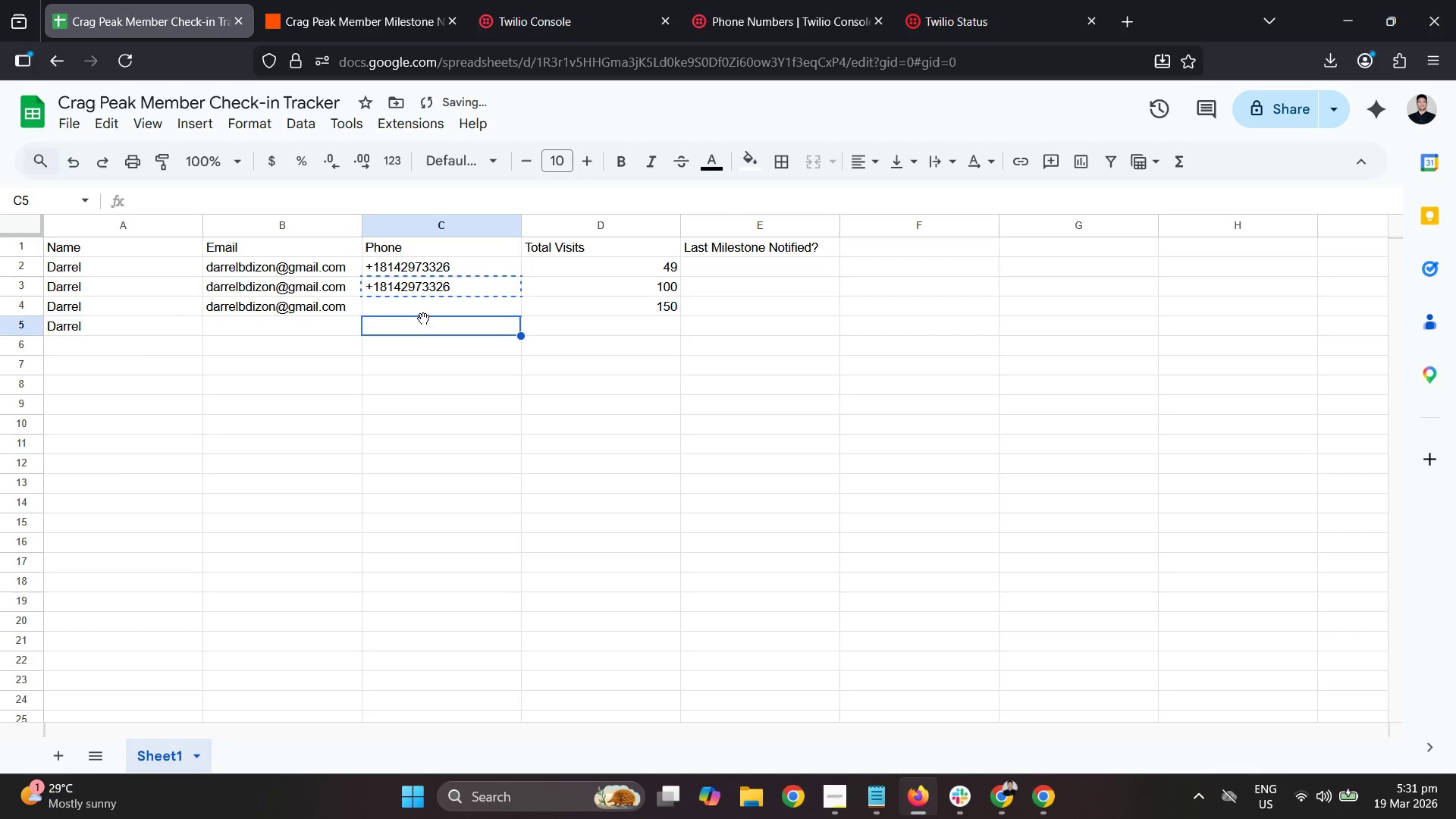 
key(Control+ControlLeft)
 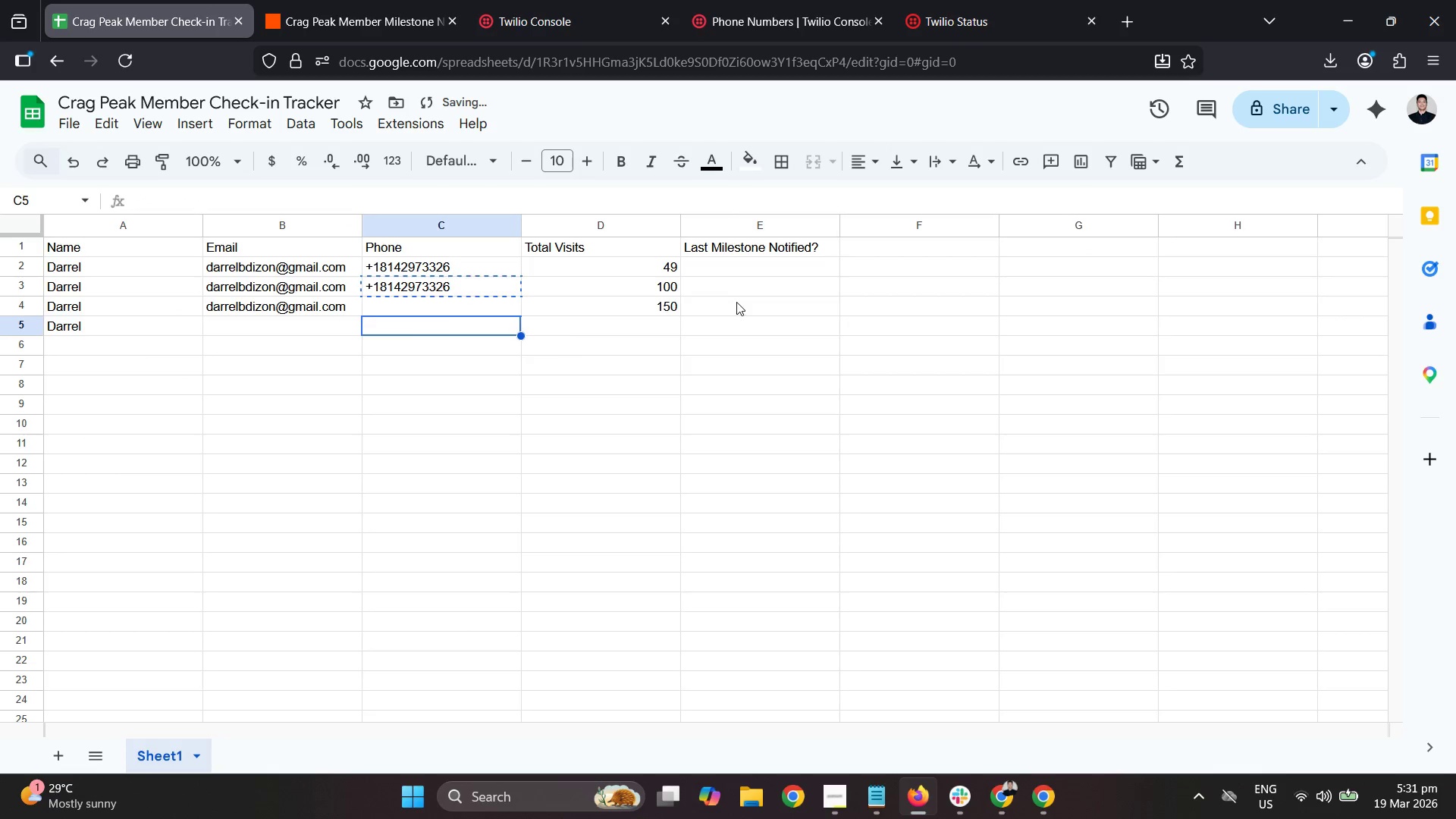 
key(Control+V)
 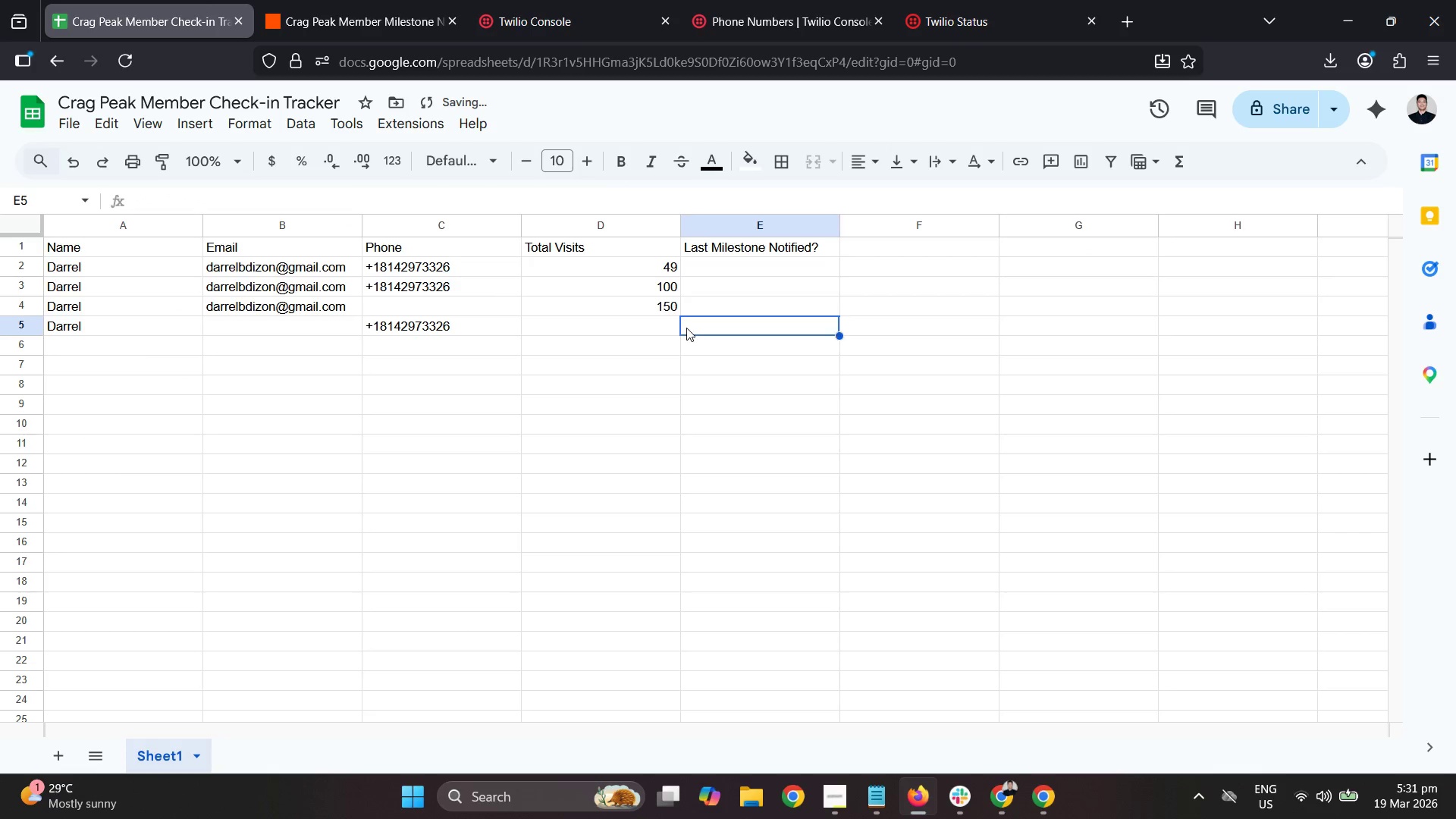 
double_click([672, 317])
 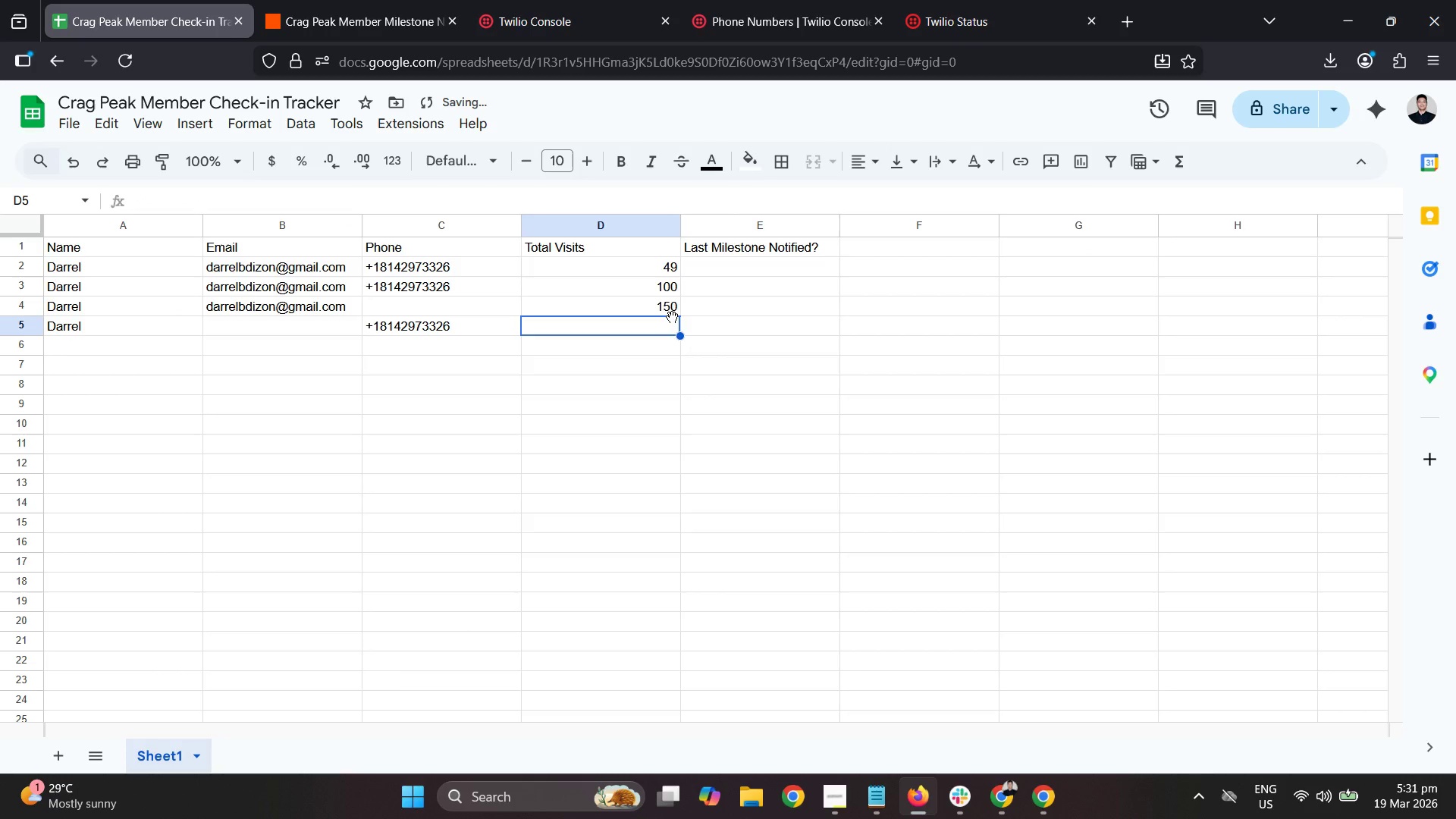 
key(Control+Numpad2)
 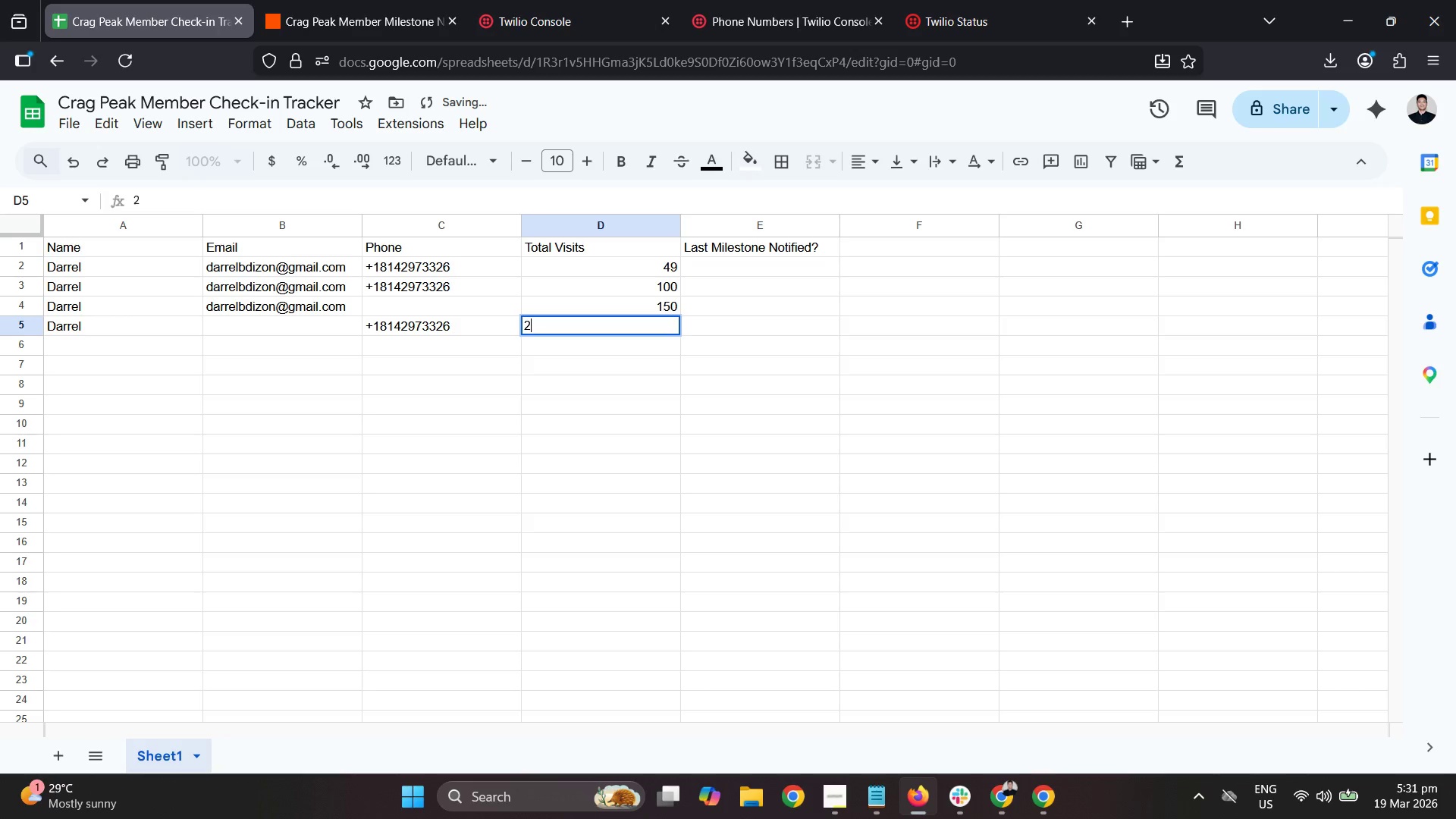 
key(Control+Numpad0)
 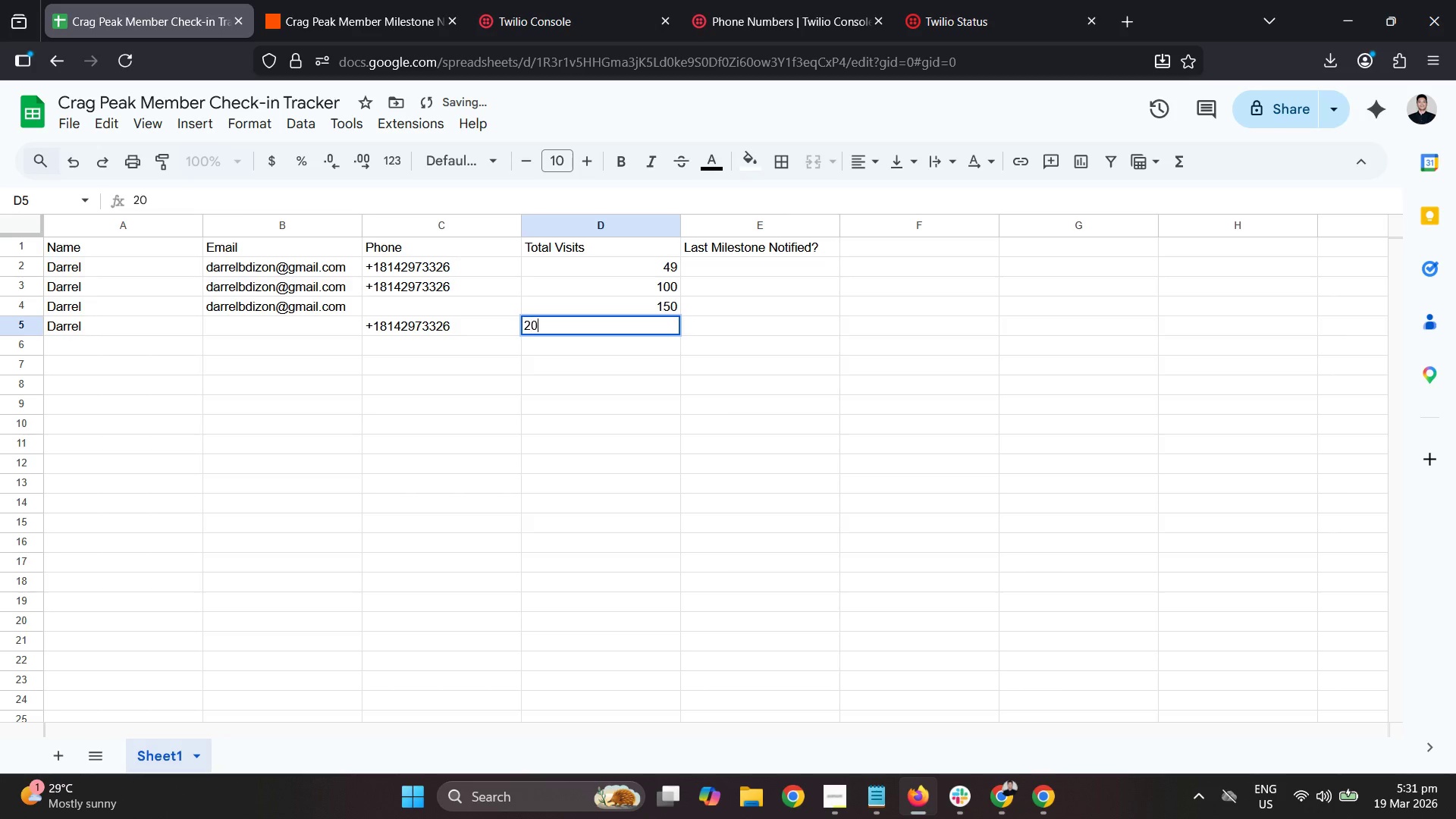 
key(Numpad0)
 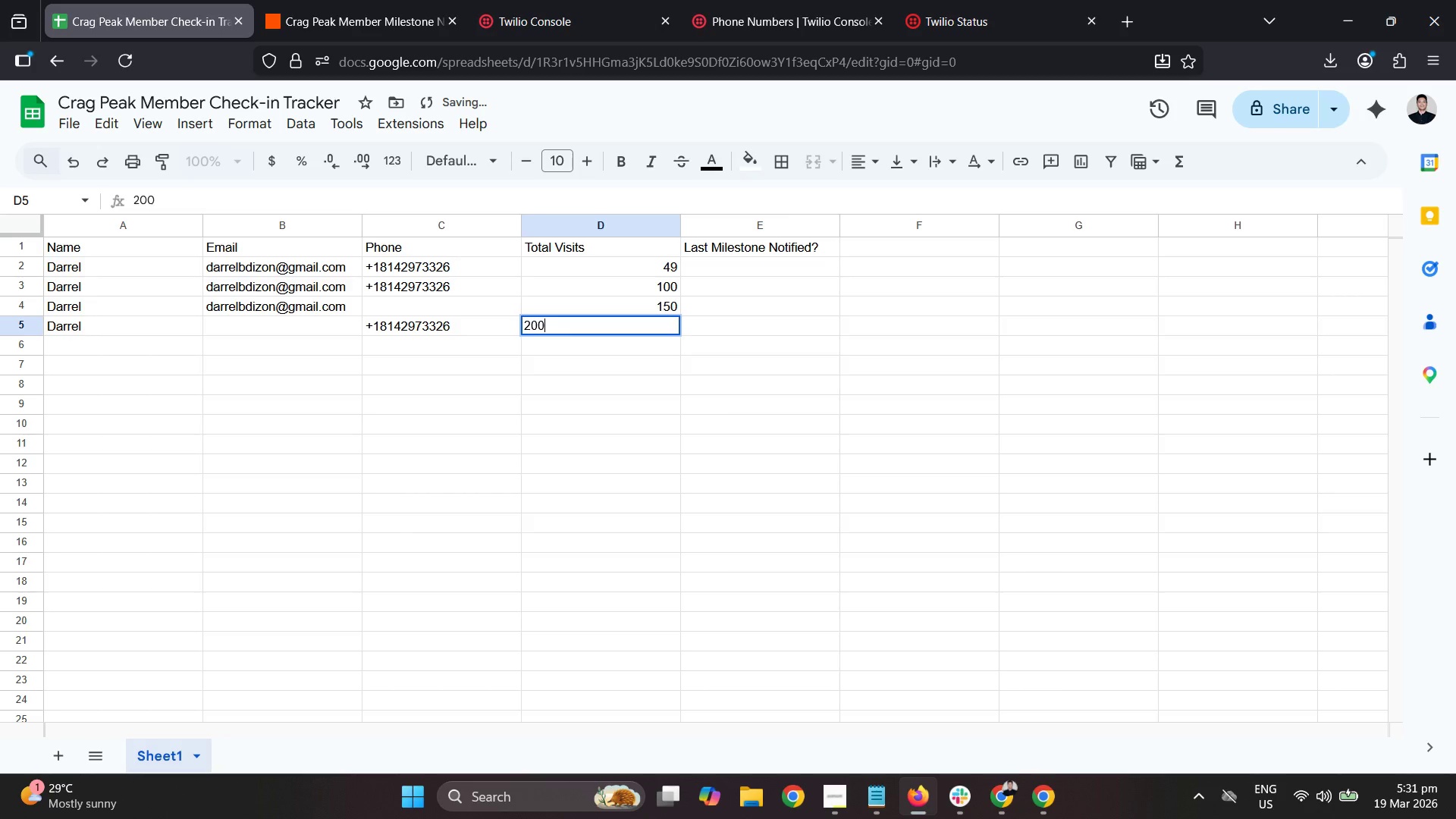 
key(NumpadEnter)
 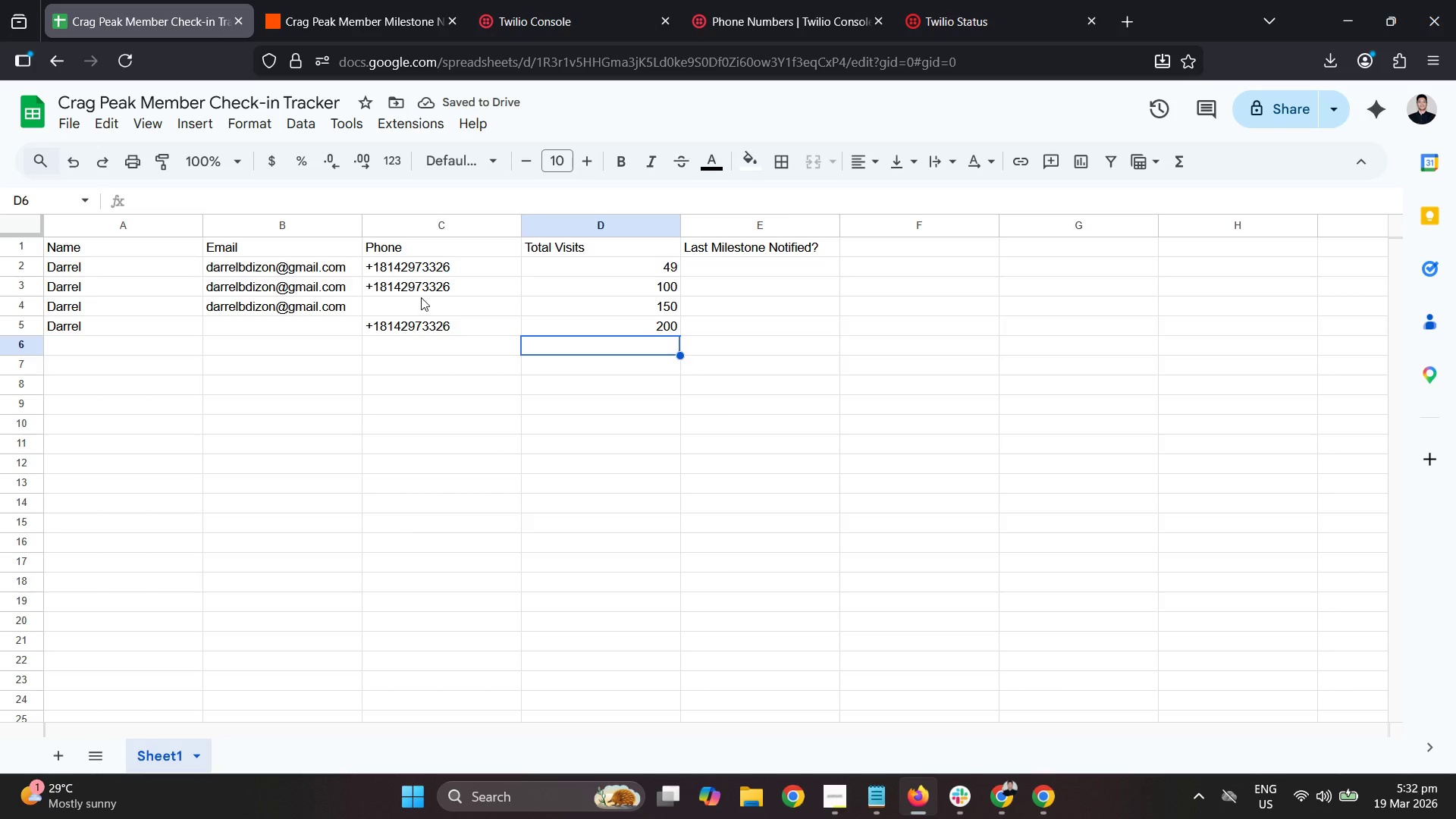 
left_click([310, 0])
 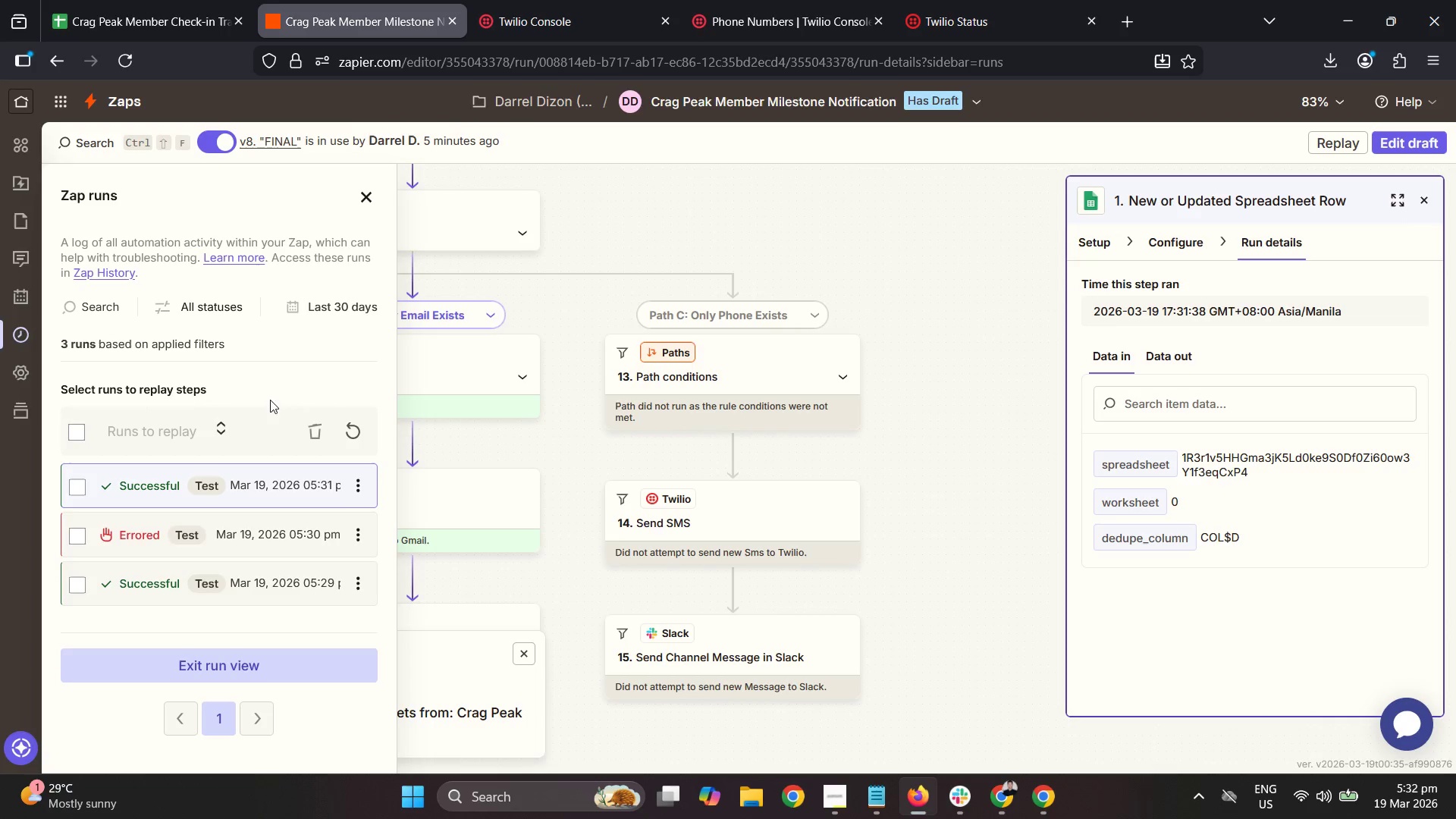 
wait(5.5)
 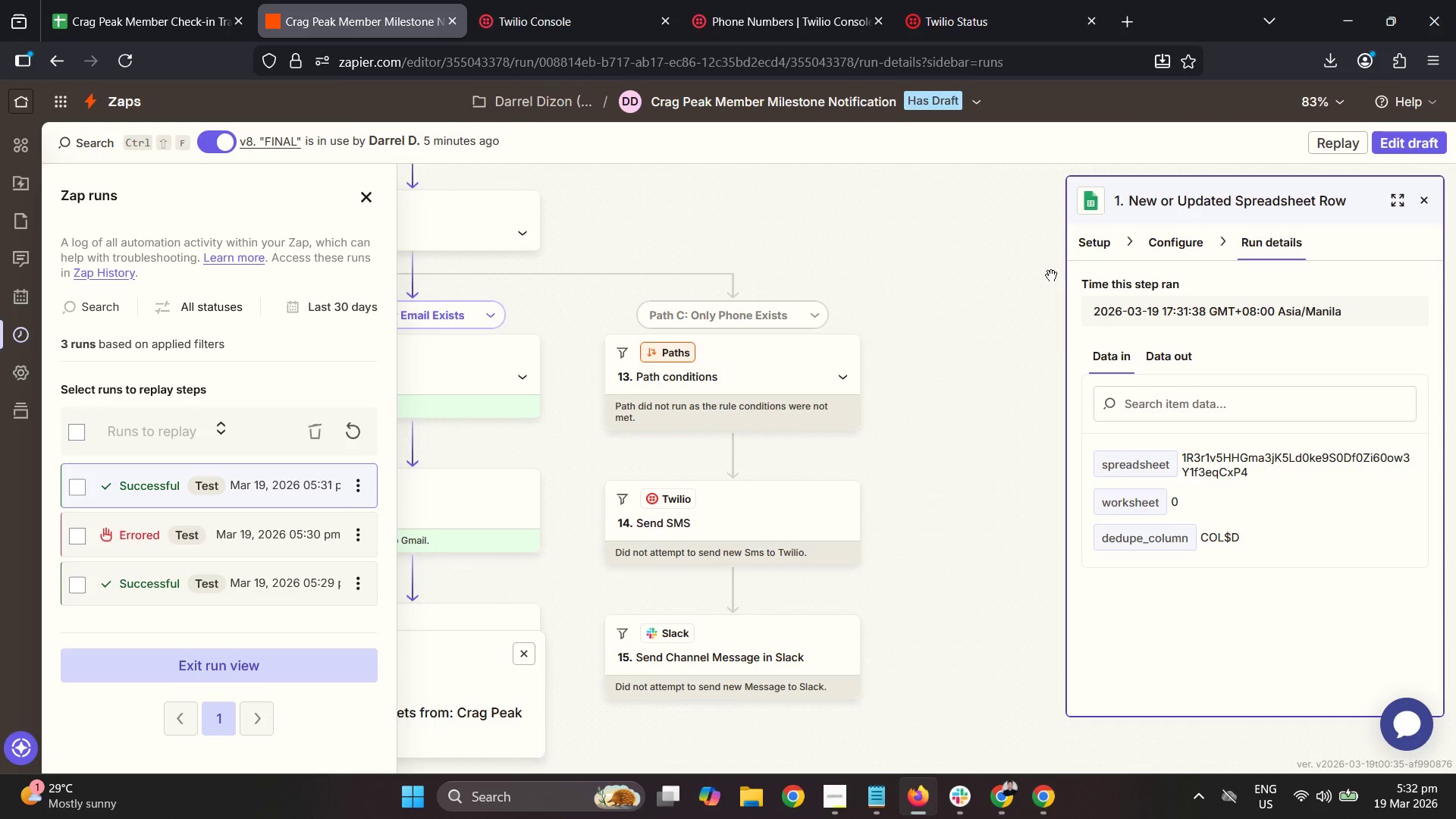 
left_click([251, 658])
 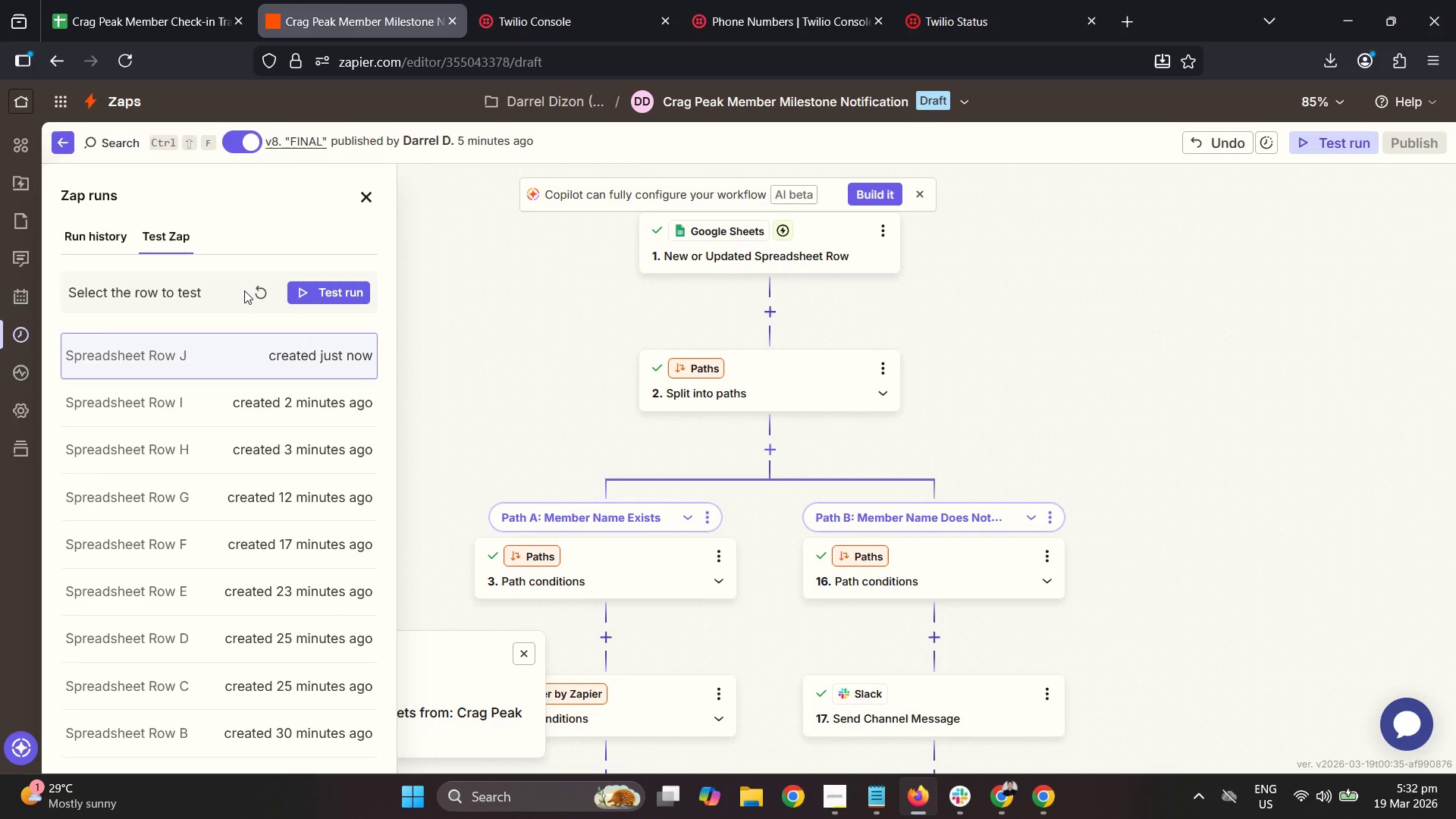 
left_click_drag(start_coordinate=[274, 279], to_coordinate=[263, 283])
 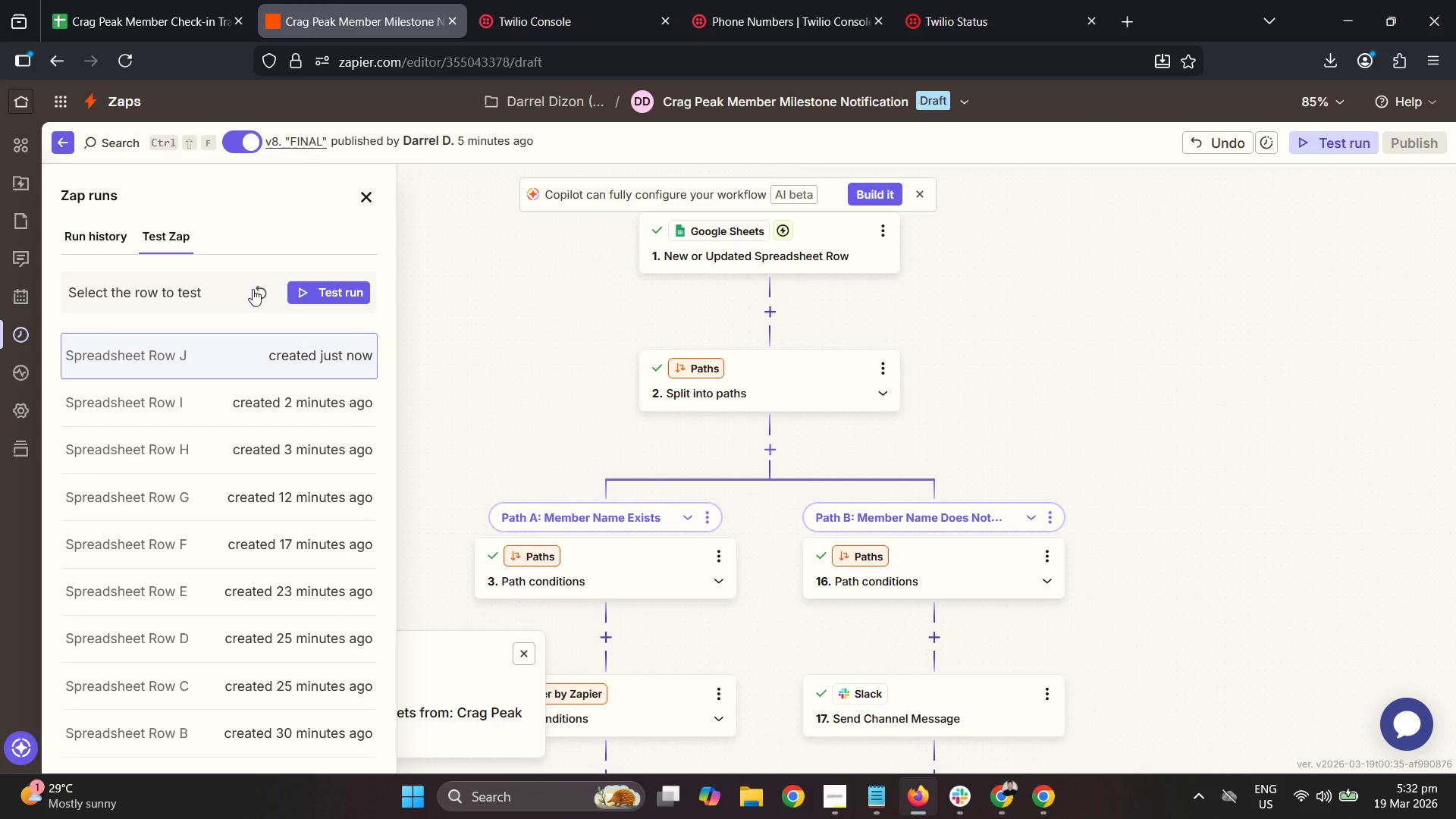 
double_click([253, 289])
 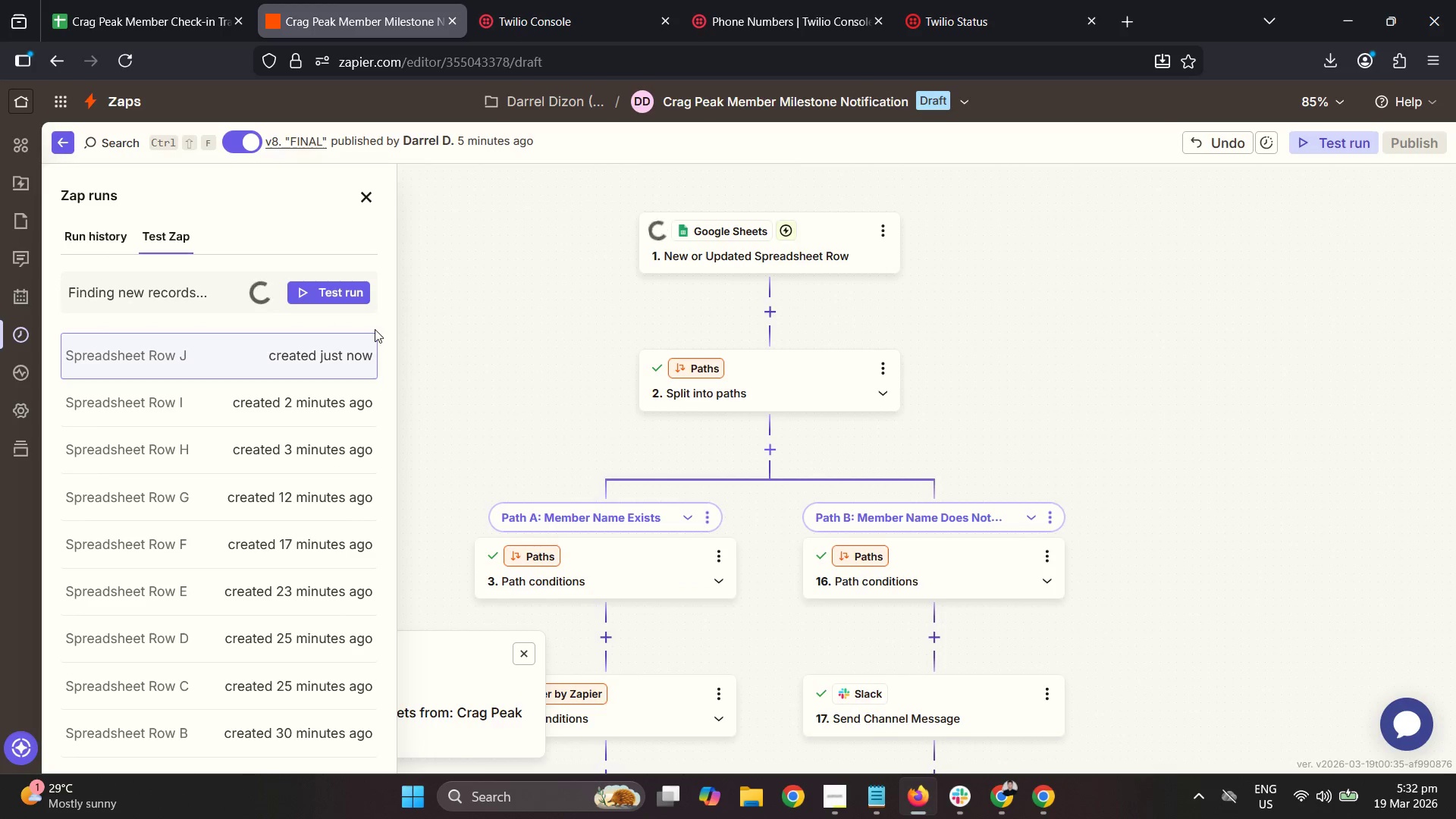 
wait(6.14)
 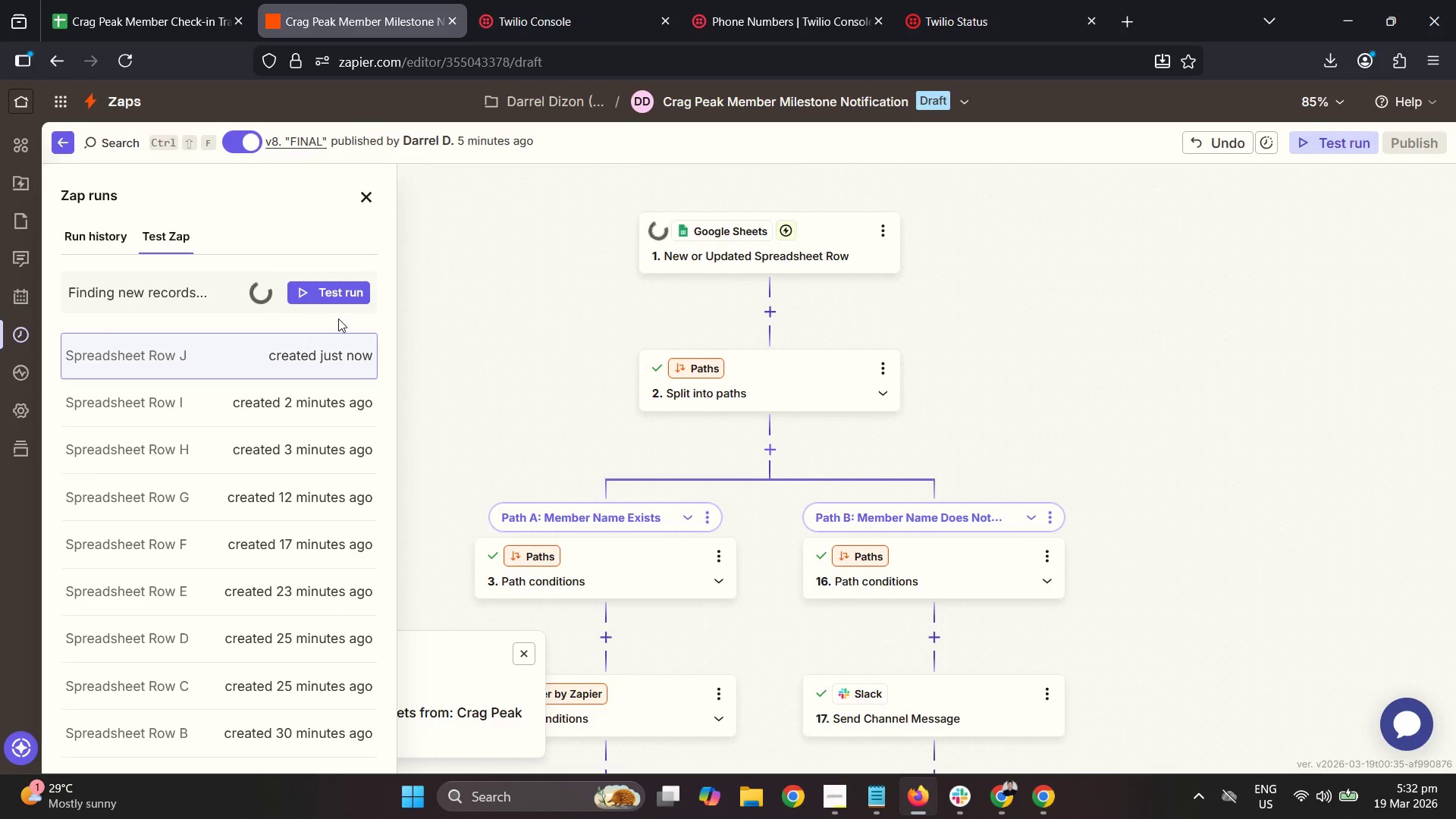 
left_click([319, 356])
 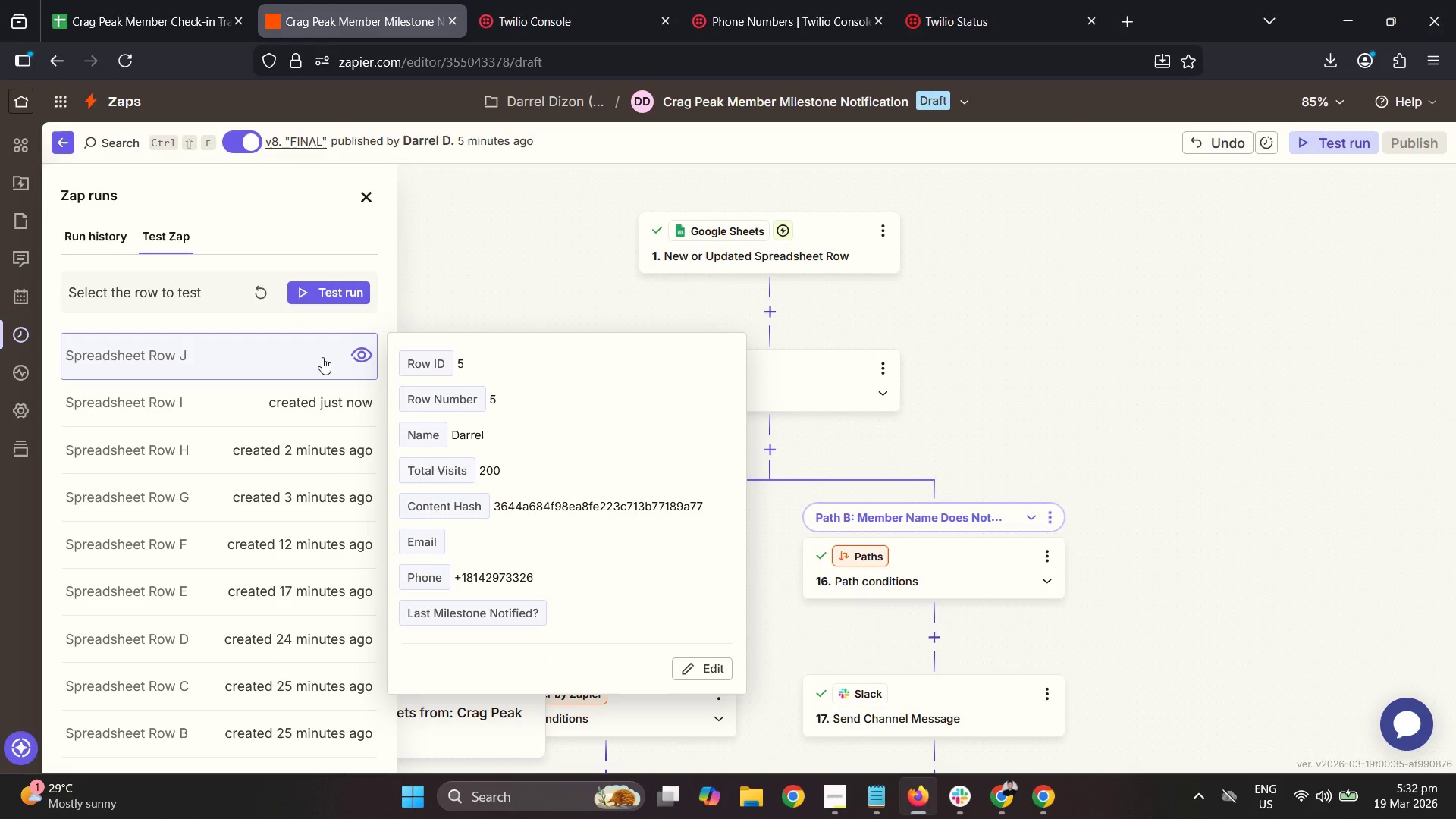 
wait(8.34)
 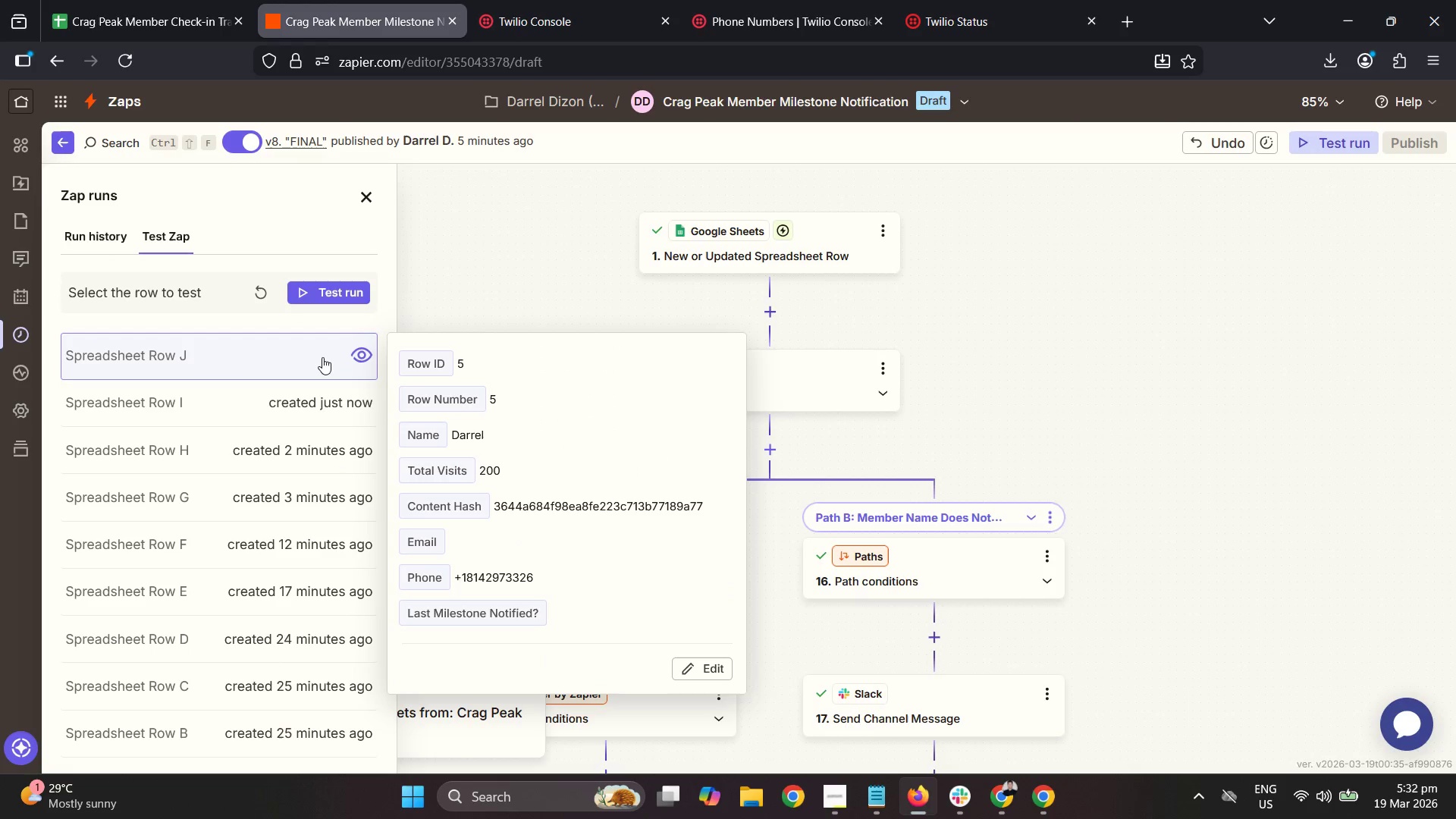 
left_click([347, 453])
 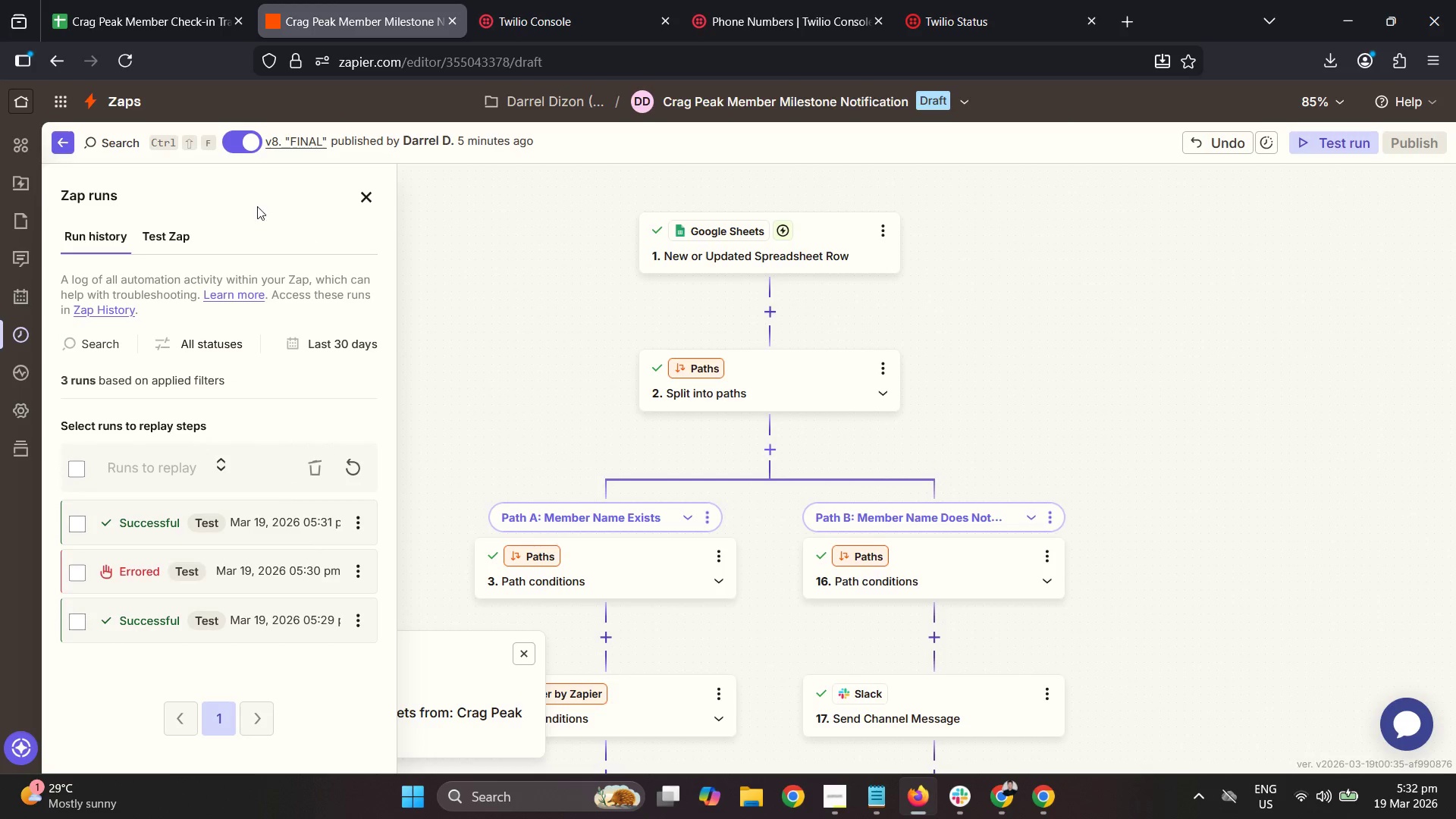 
double_click([156, 237])
 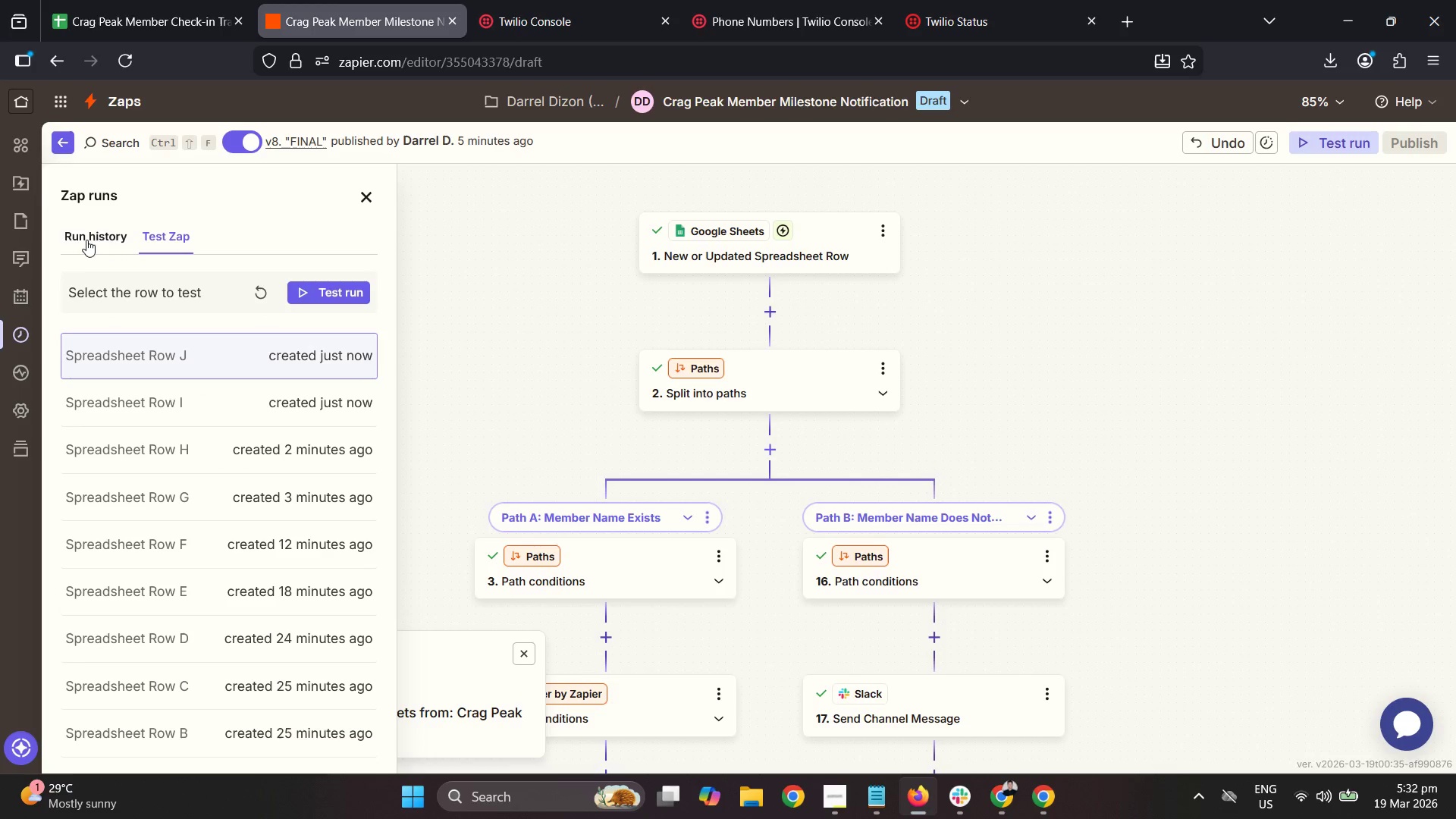 
left_click([88, 238])
 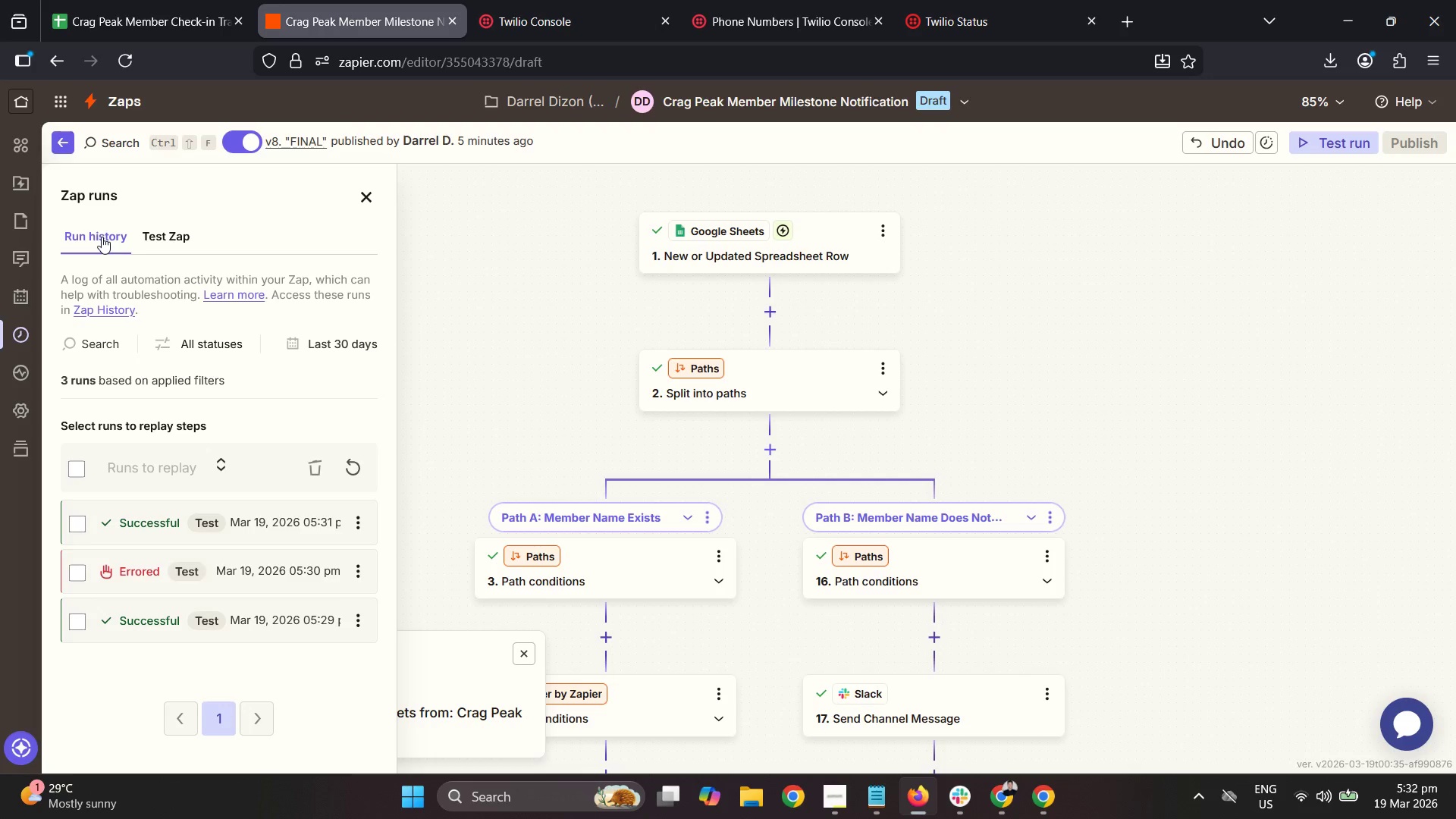 
left_click([166, 237])
 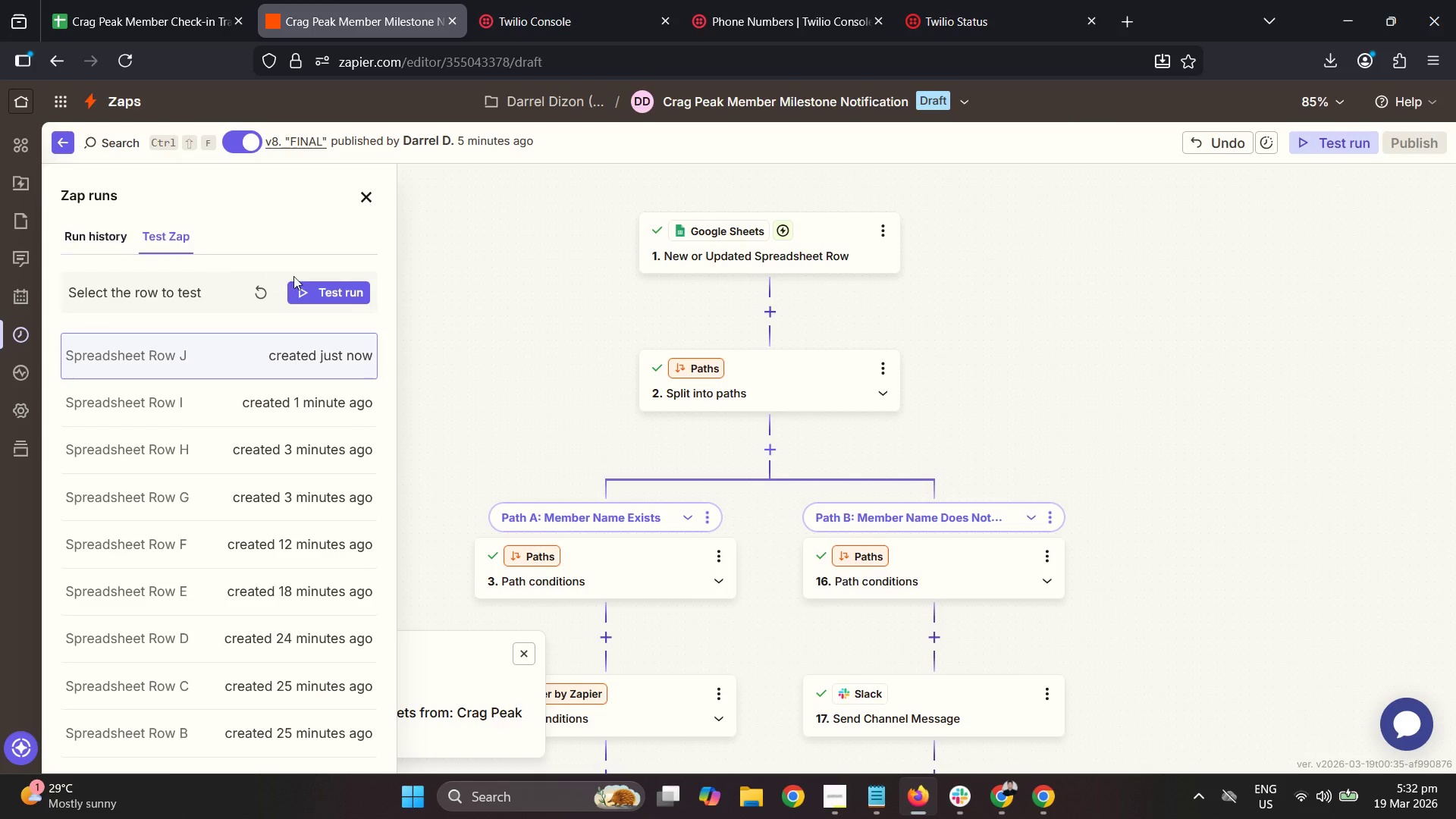 
left_click([315, 287])
 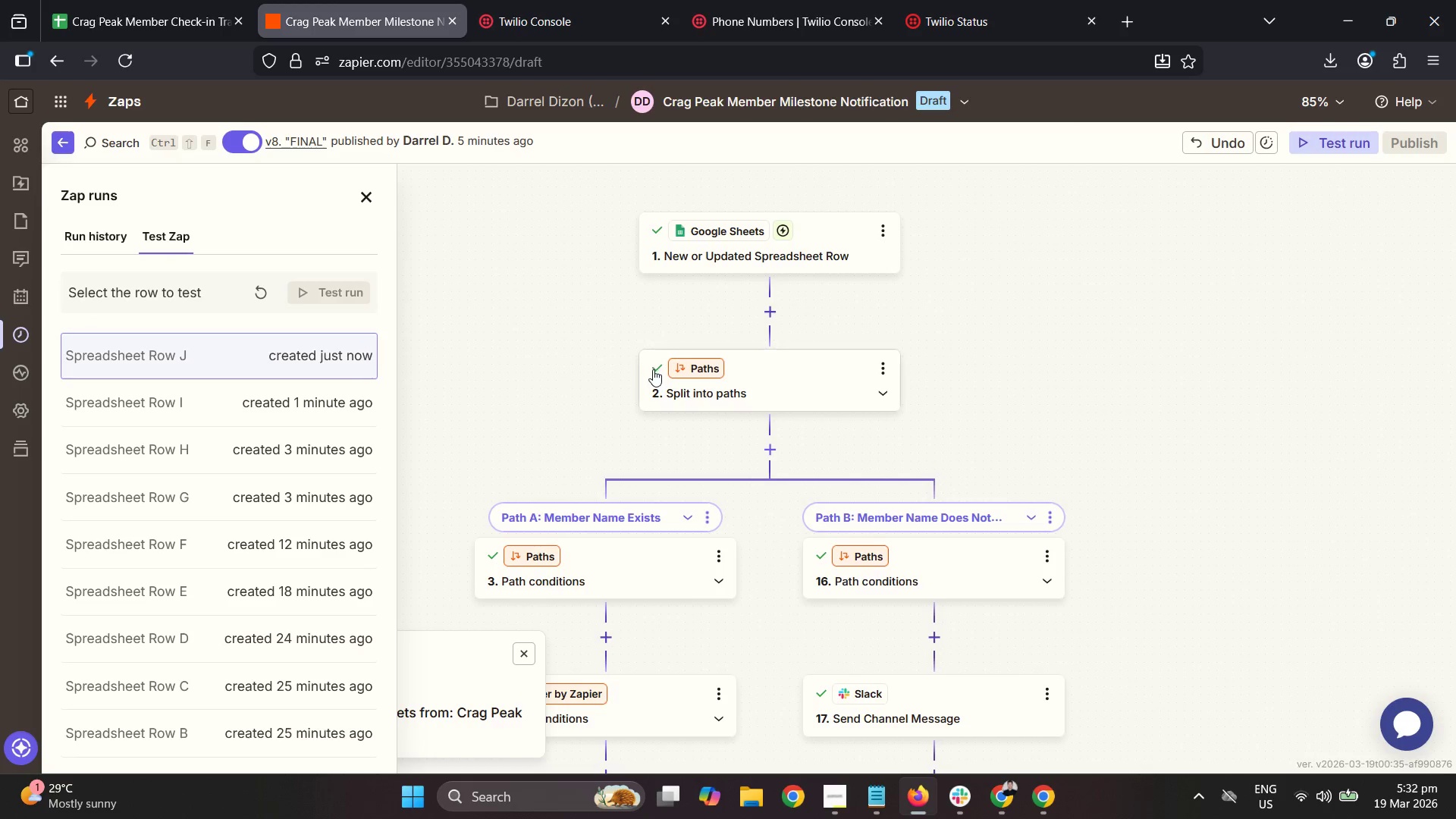 
mouse_move([701, 388])
 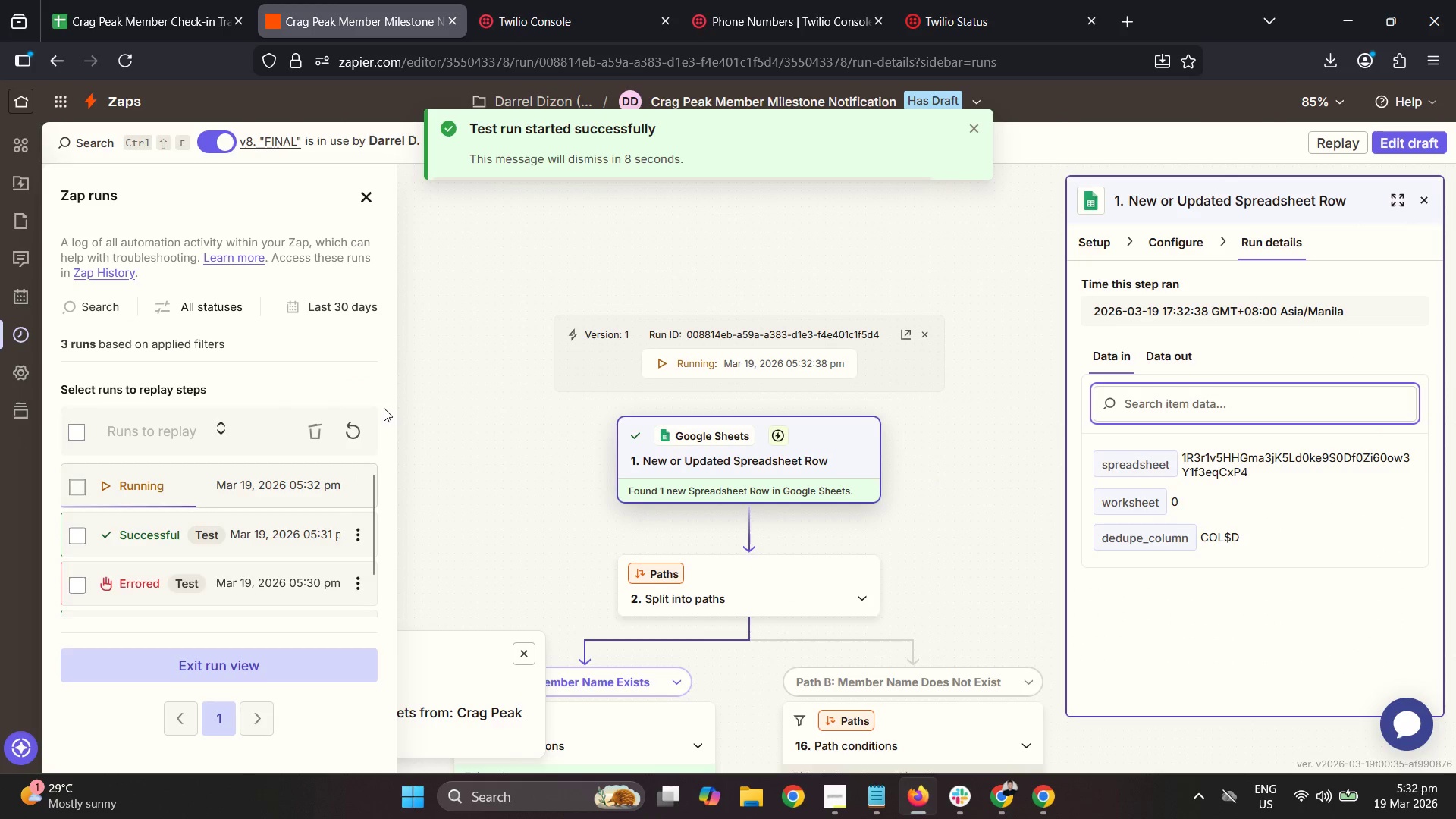 
left_click_drag(start_coordinate=[534, 495], to_coordinate=[584, 183])
 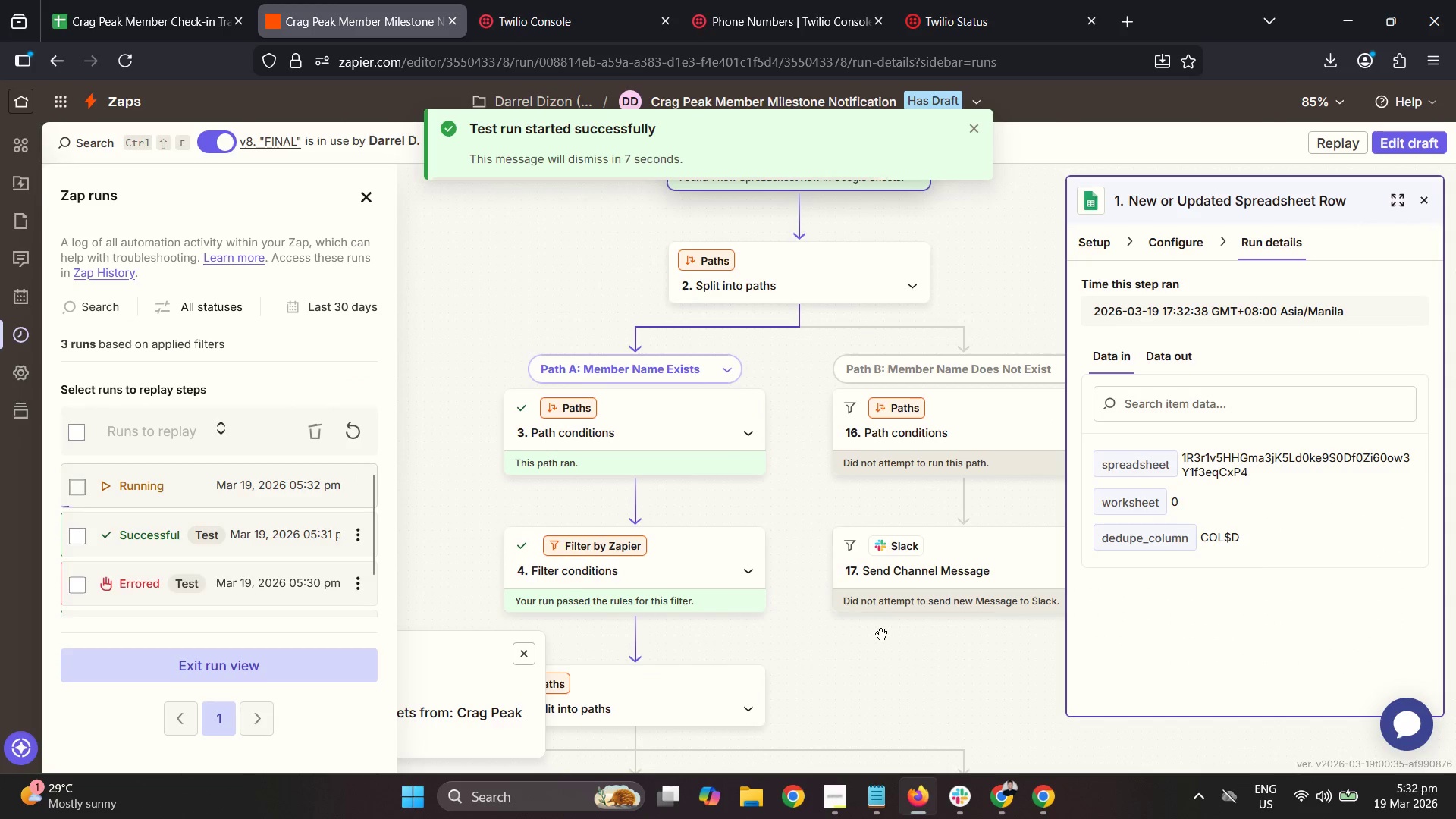 
left_click_drag(start_coordinate=[901, 657], to_coordinate=[851, 334])
 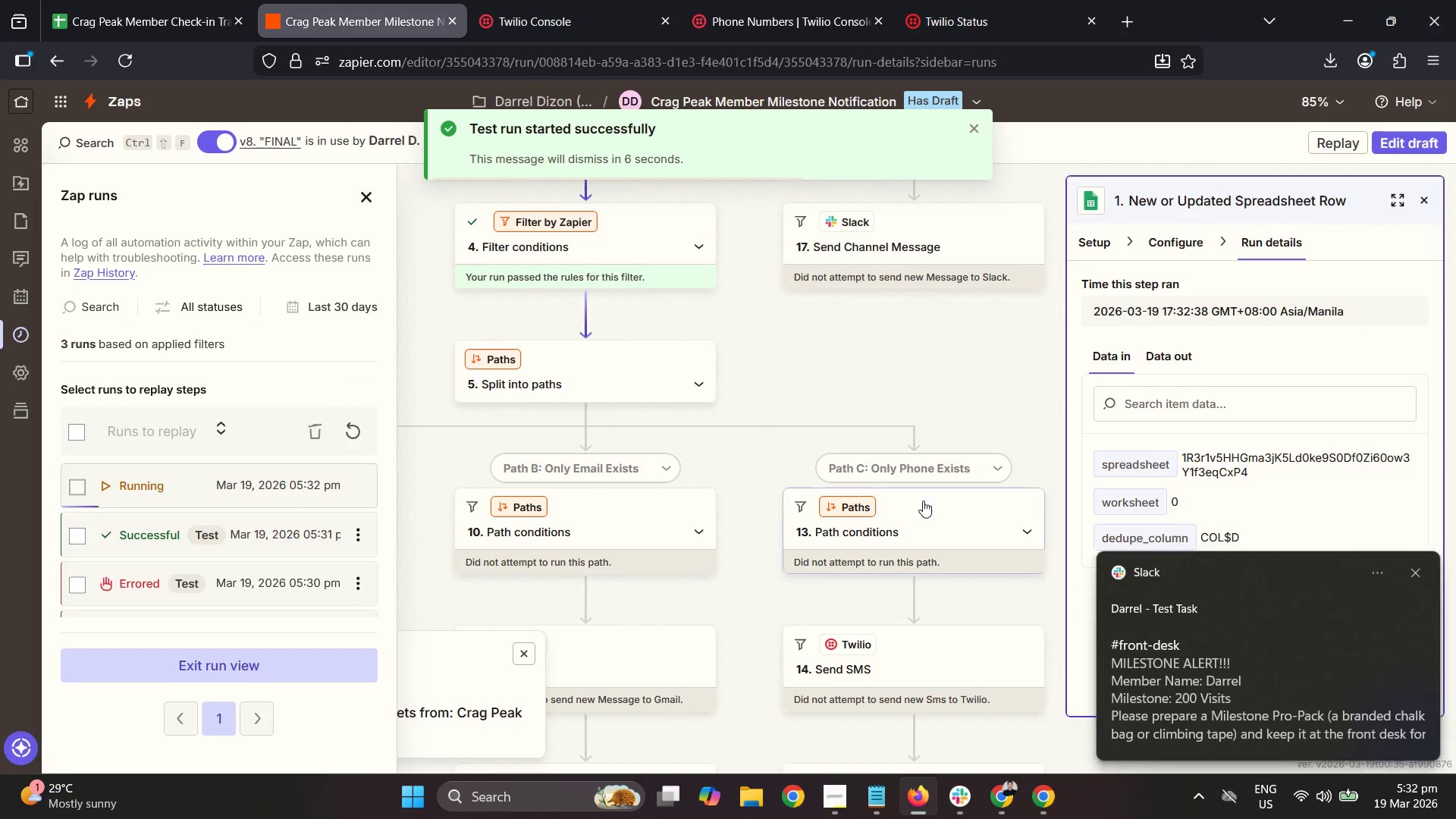 
left_click_drag(start_coordinate=[806, 450], to_coordinate=[842, 441])
 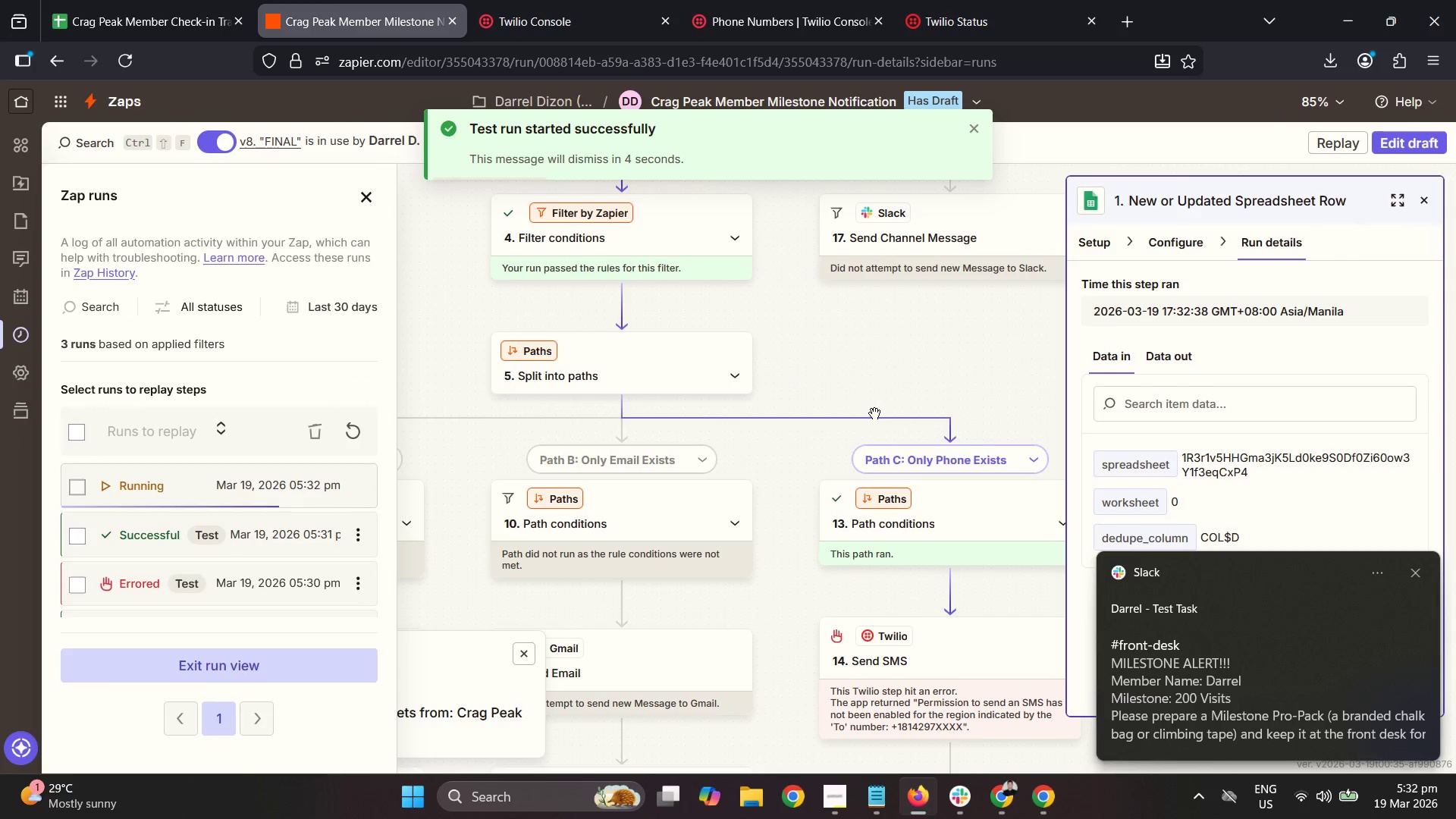 
left_click_drag(start_coordinate=[905, 377], to_coordinate=[830, 181])
 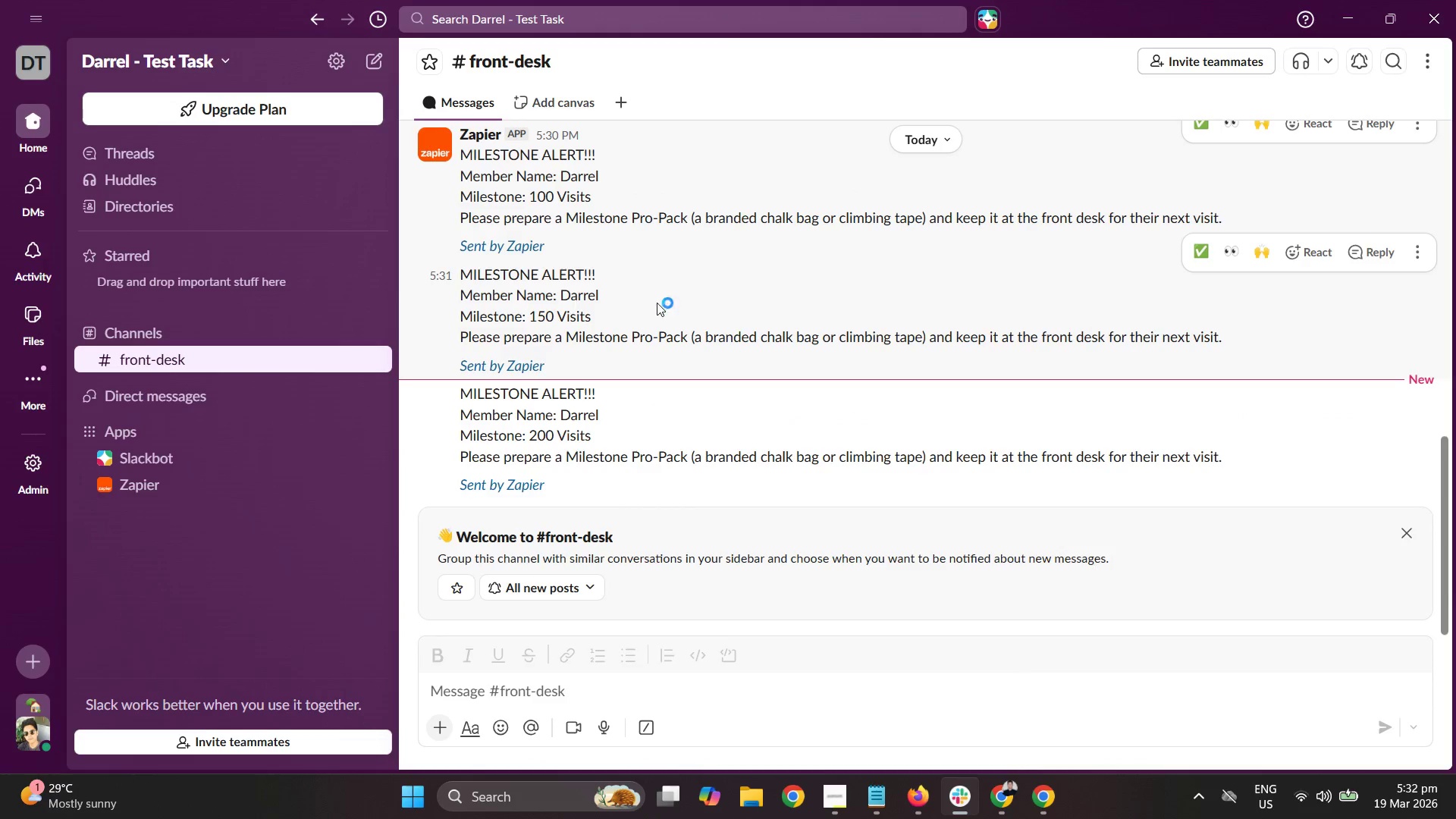 
left_click([1341, 0])
 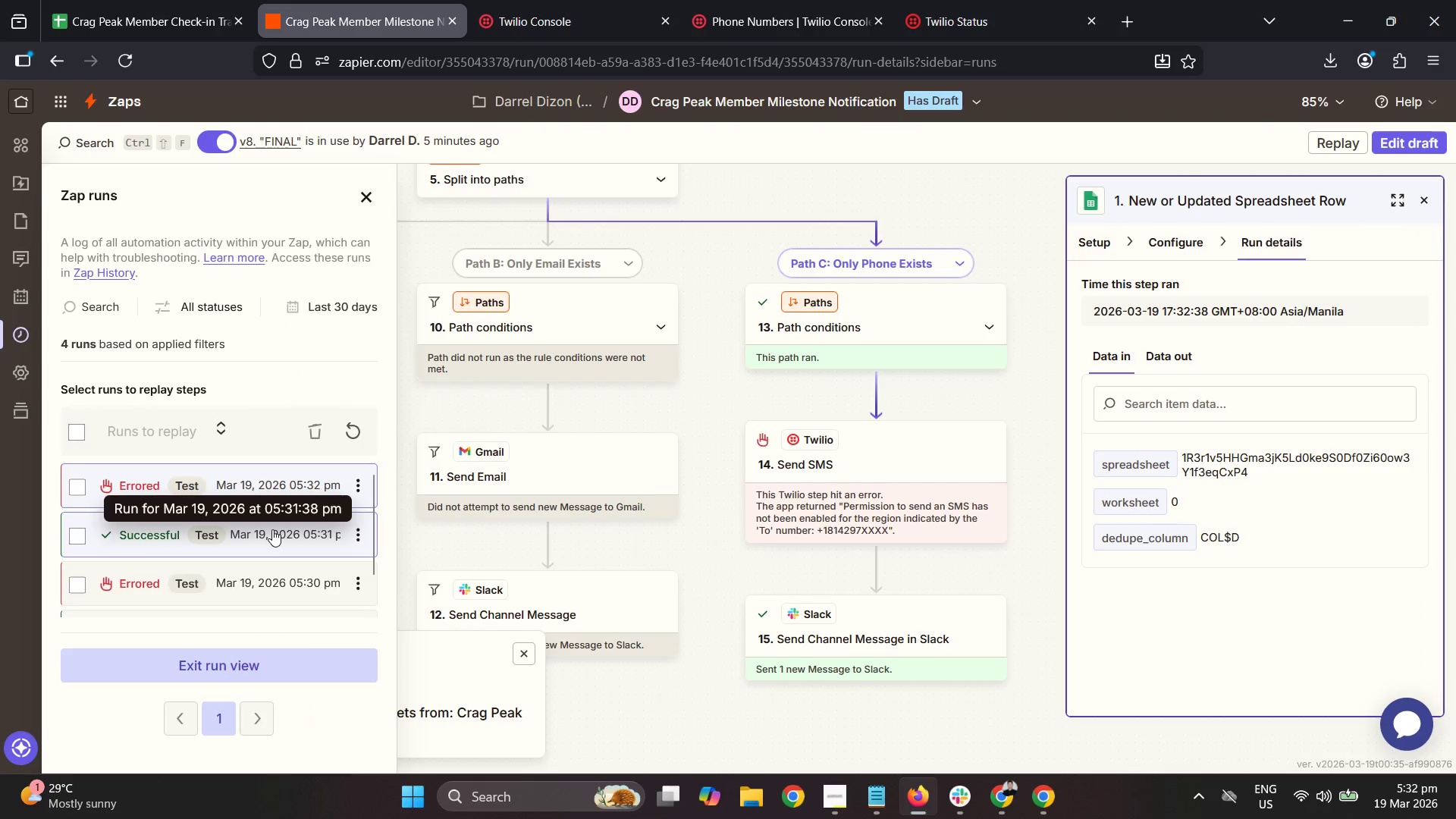 
left_click([154, 0])
 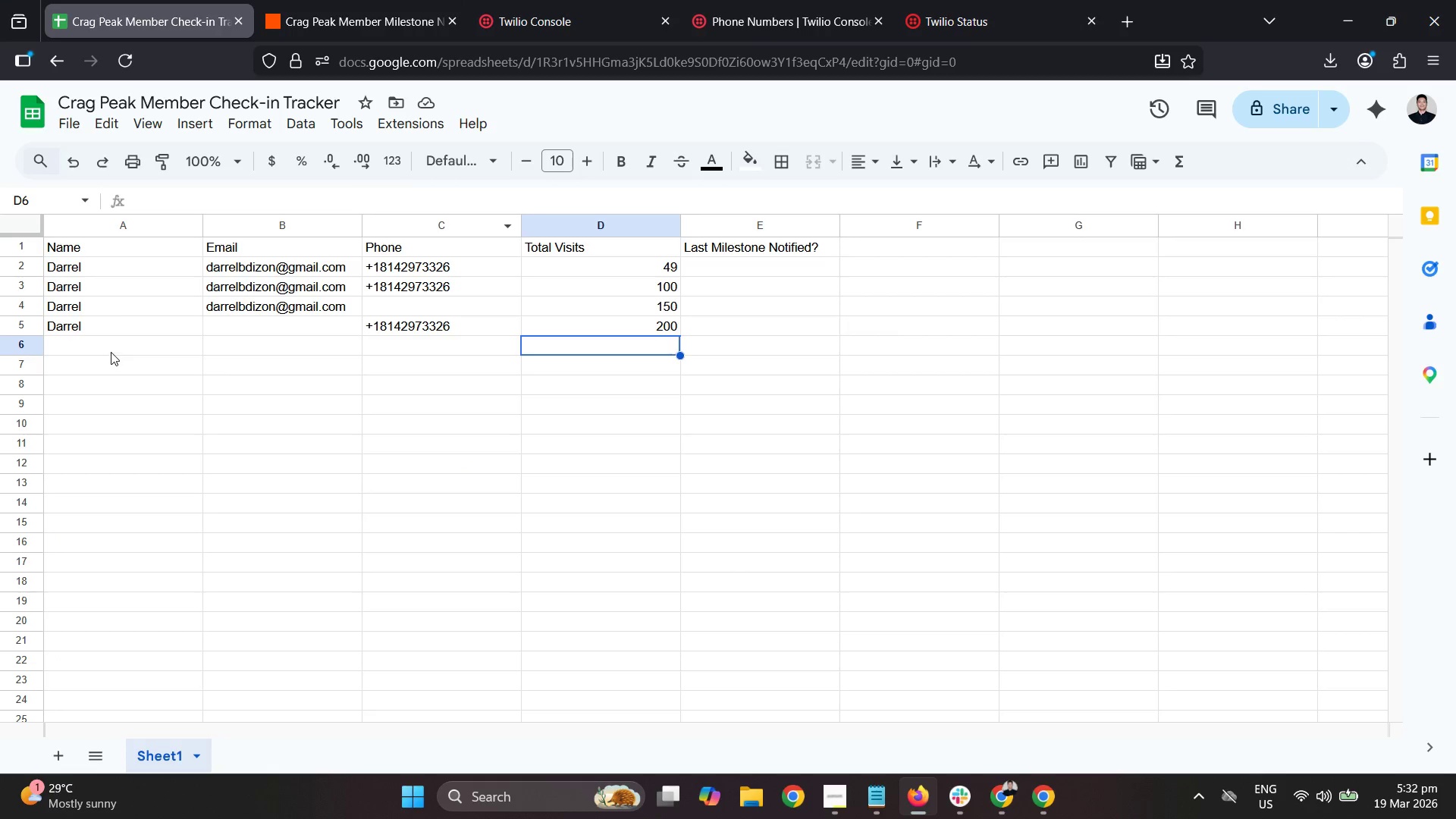 
left_click([117, 315])
 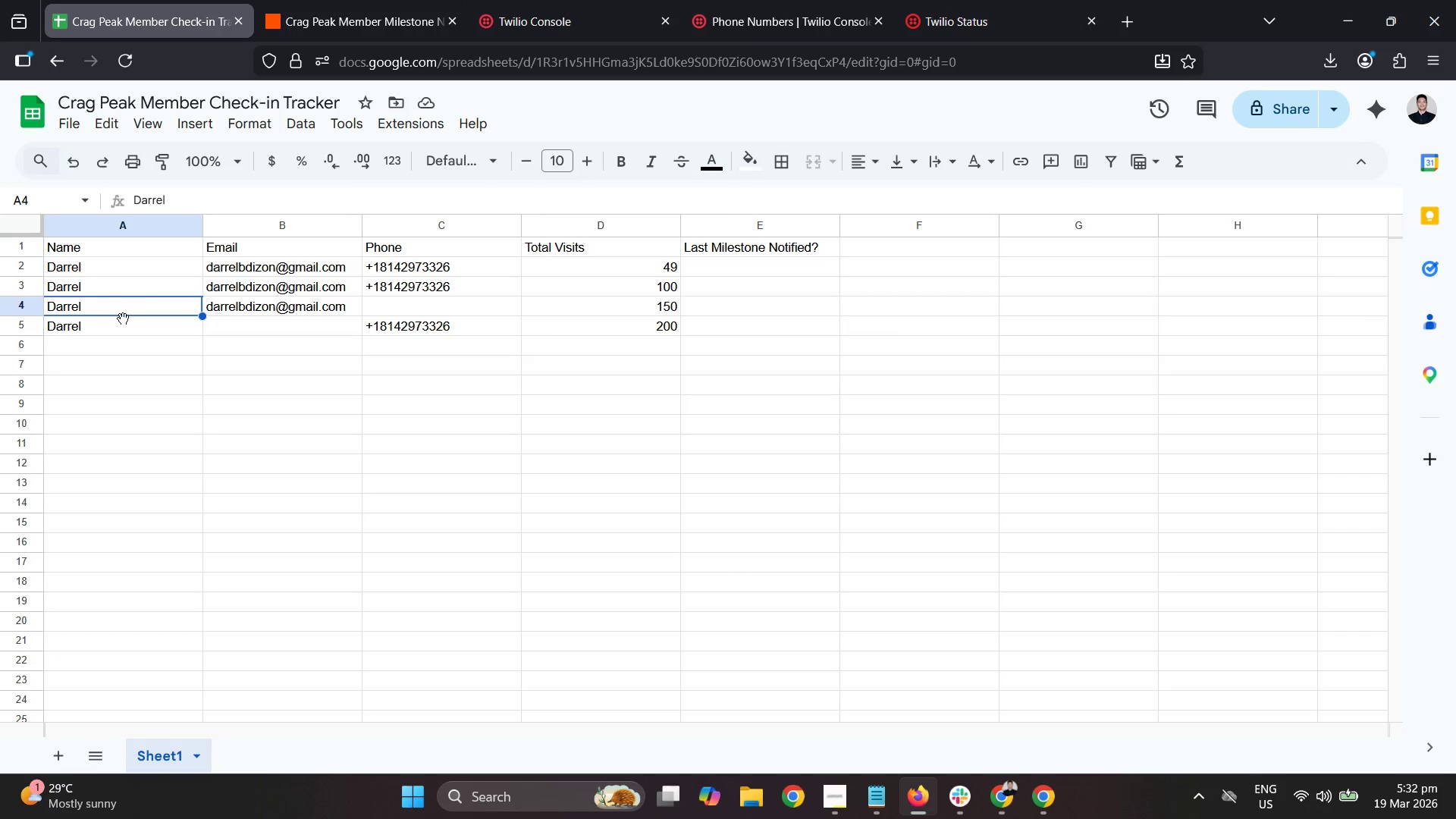 
left_click([125, 320])
 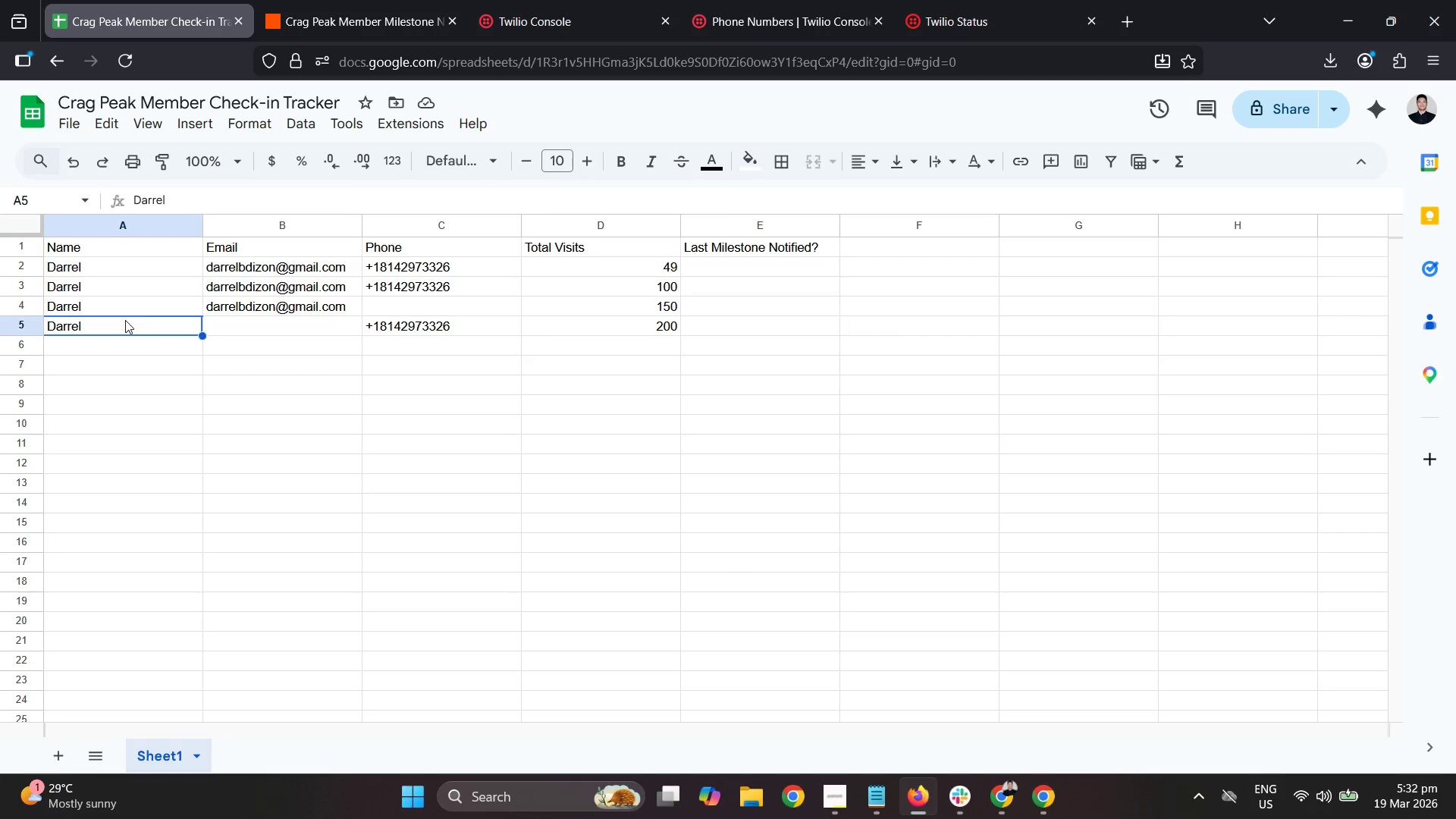 
key(Control+ControlLeft)
 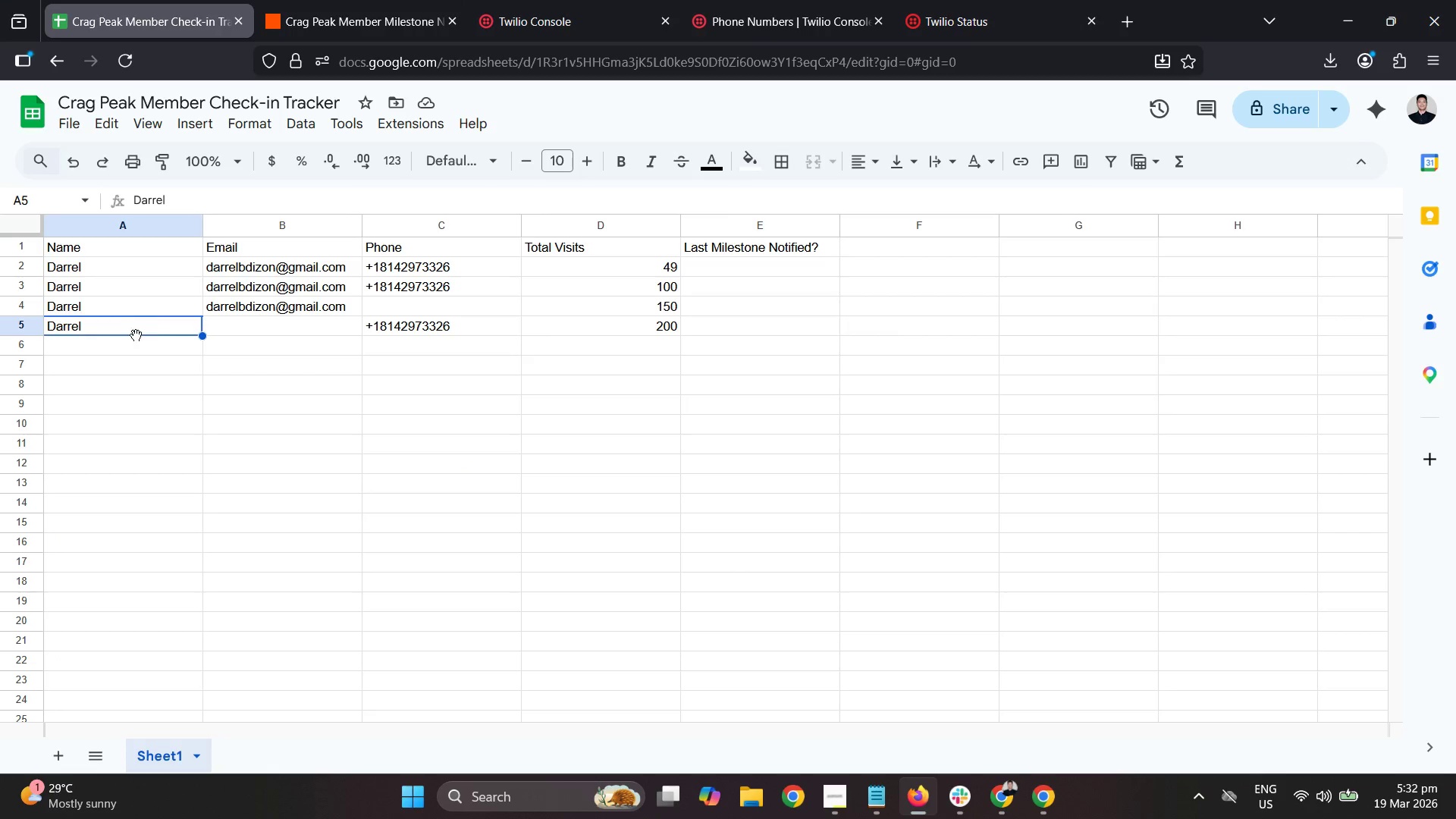 
key(Control+C)
 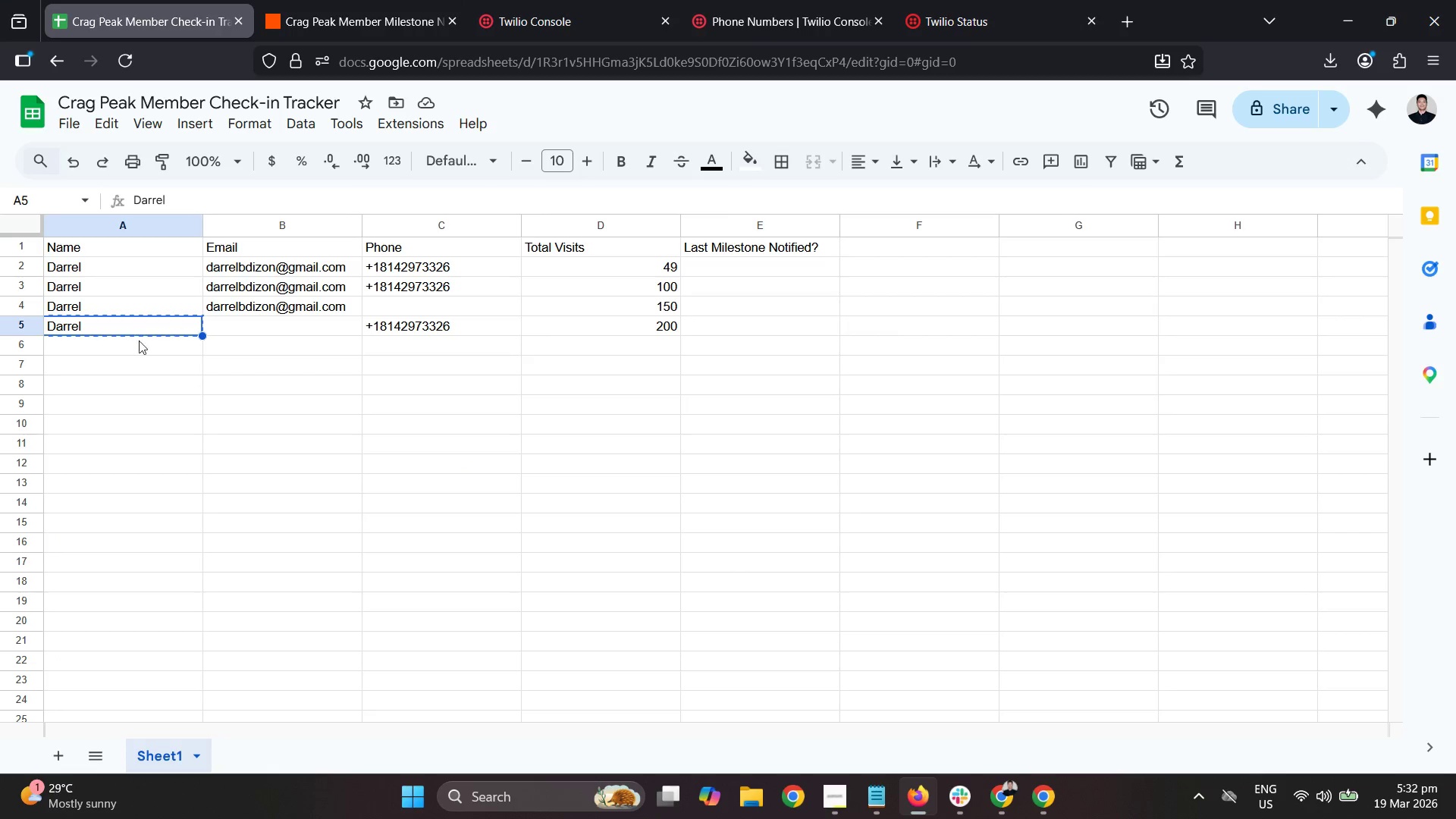 
double_click([143, 345])
 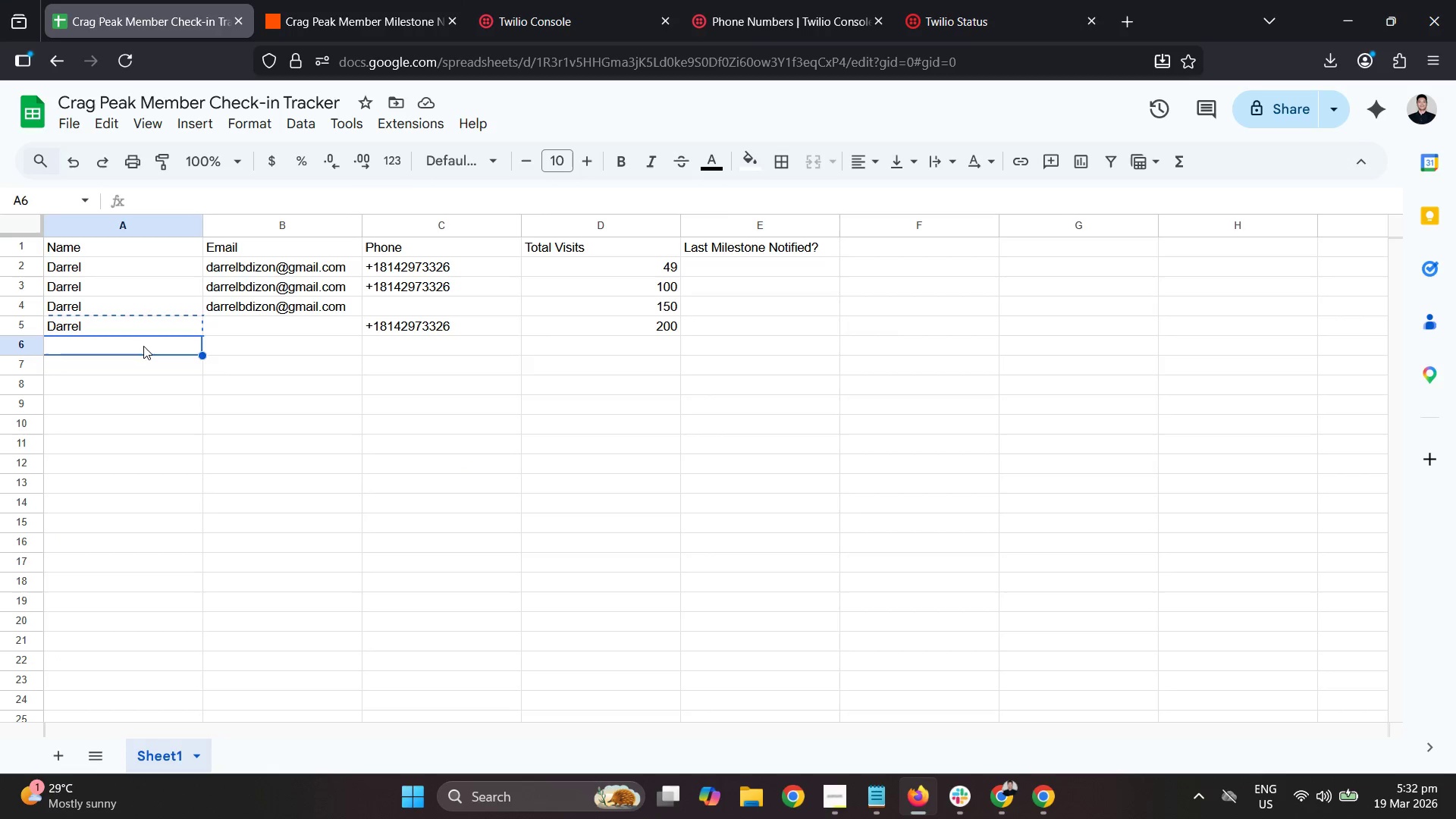 
key(Control+ControlLeft)
 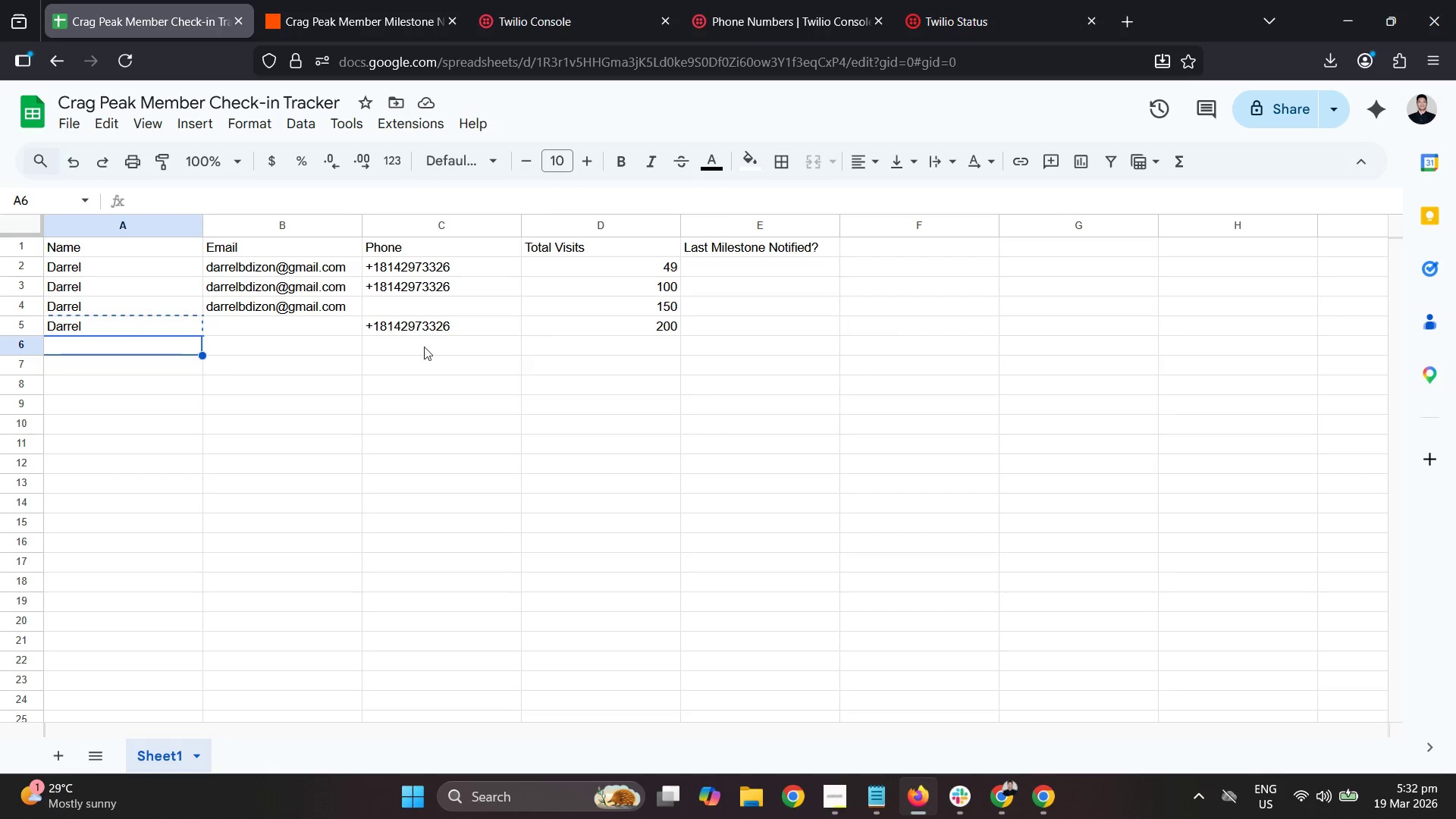 
key(Control+V)
 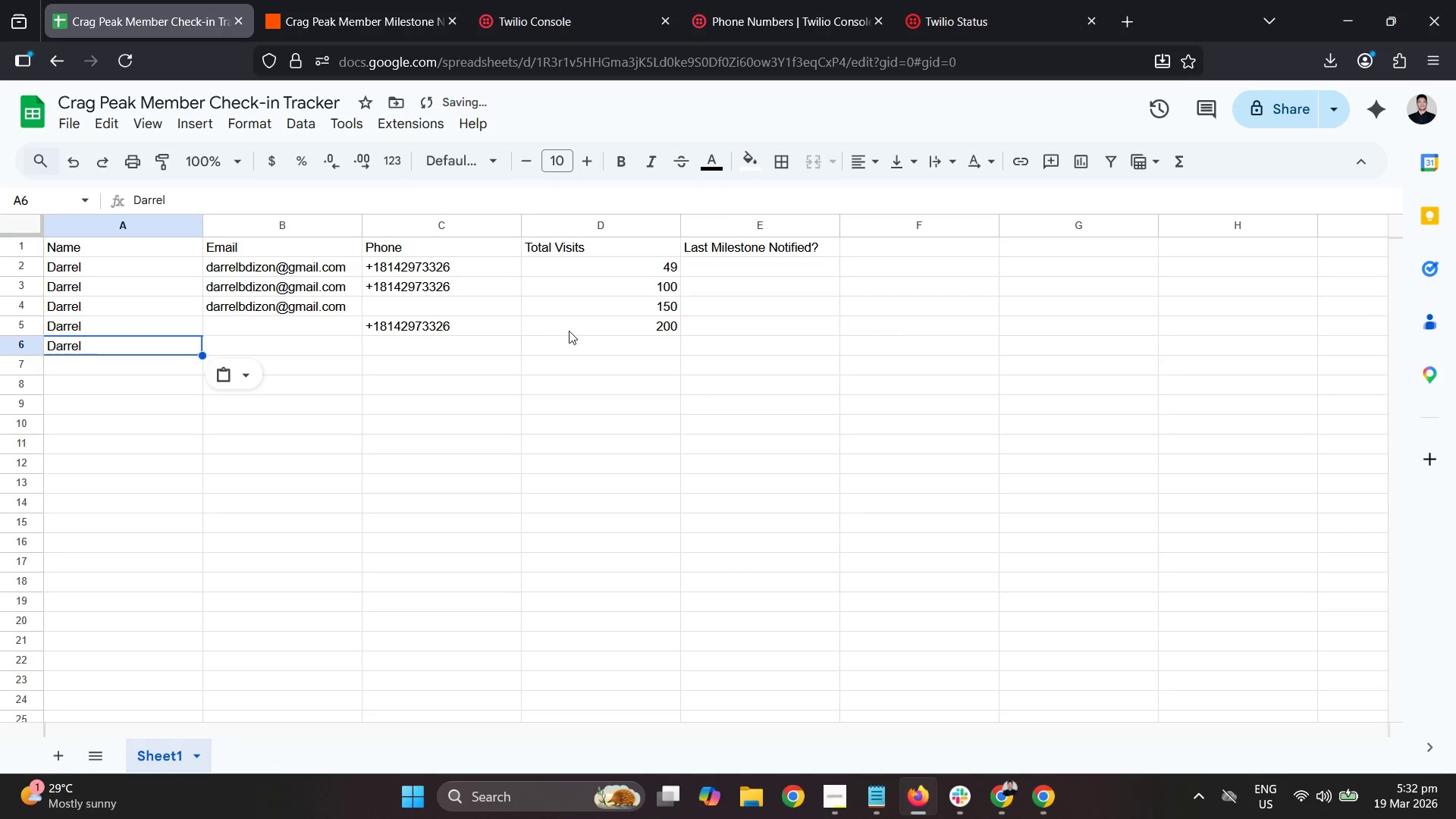 
left_click([586, 347])
 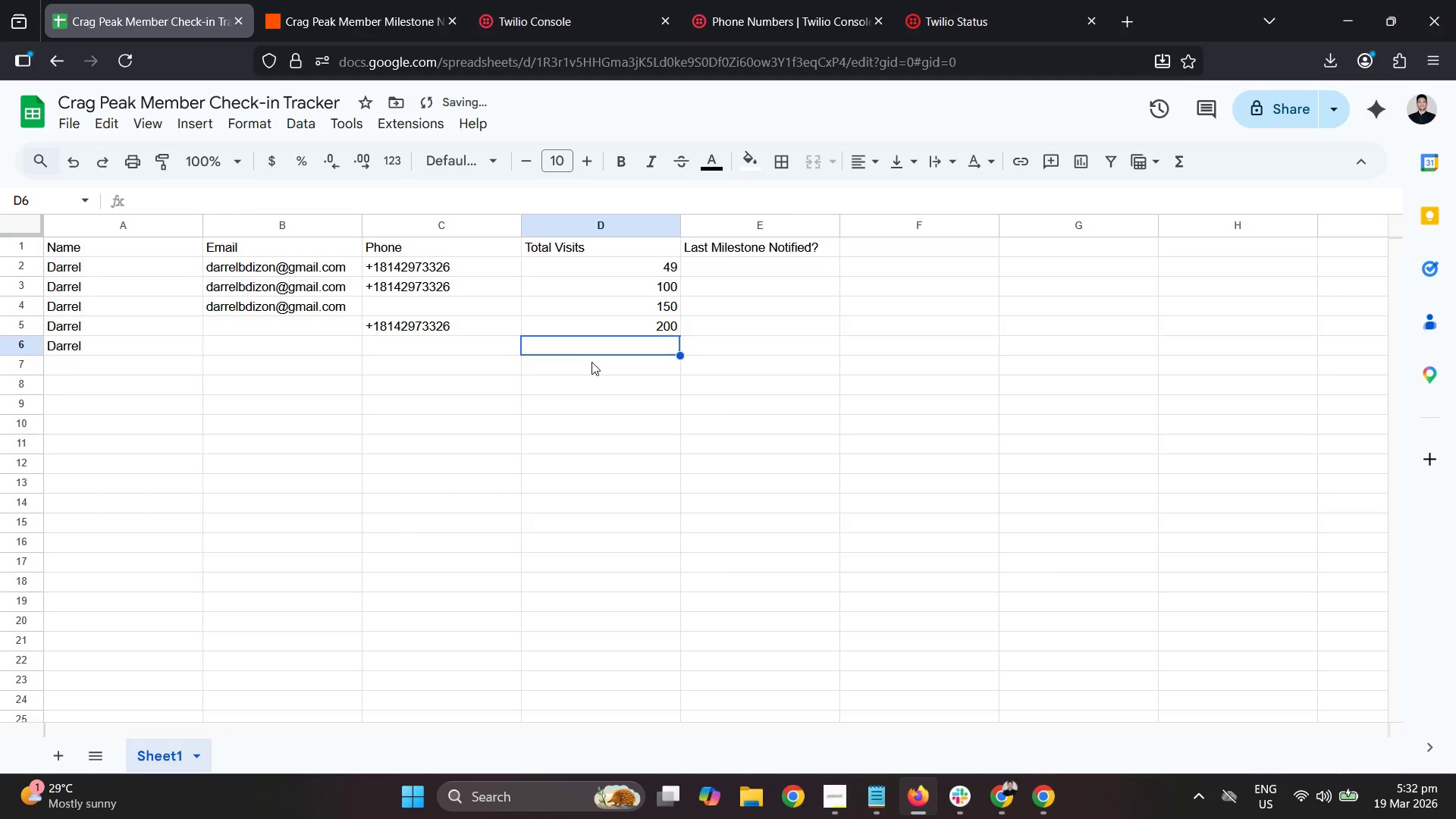 
key(Numpad2)
 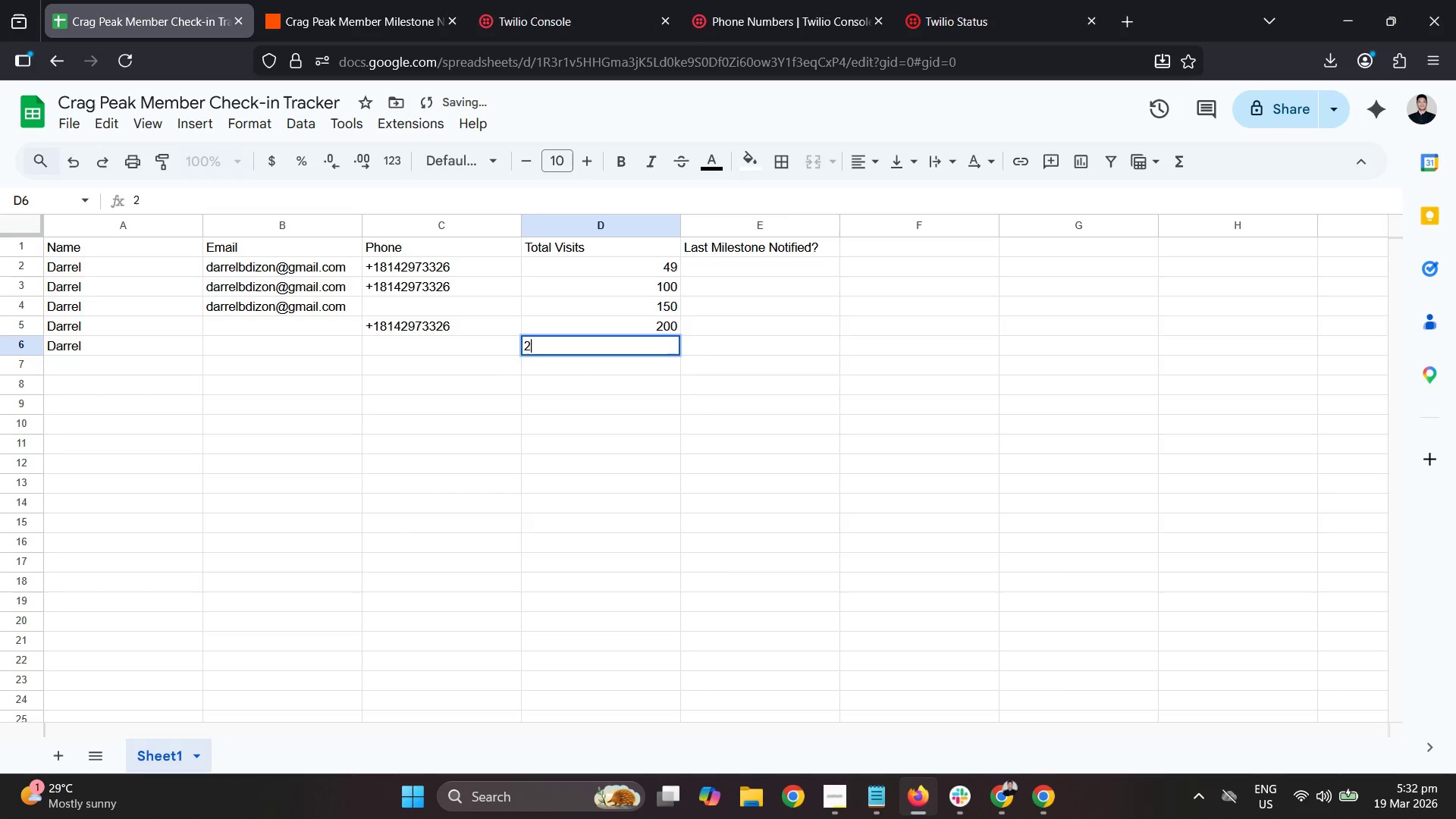 
key(Numpad5)
 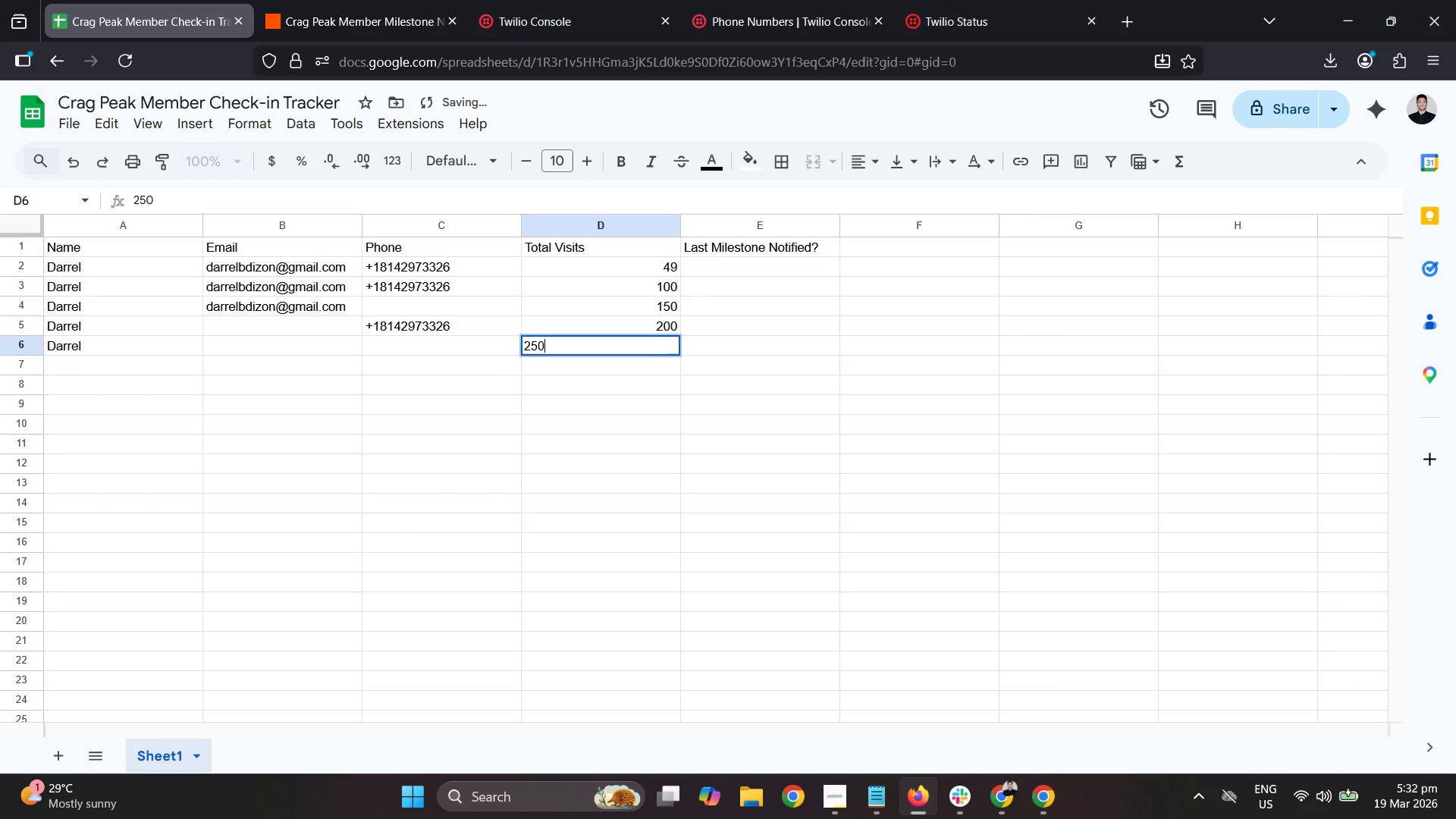 
key(Tab)
 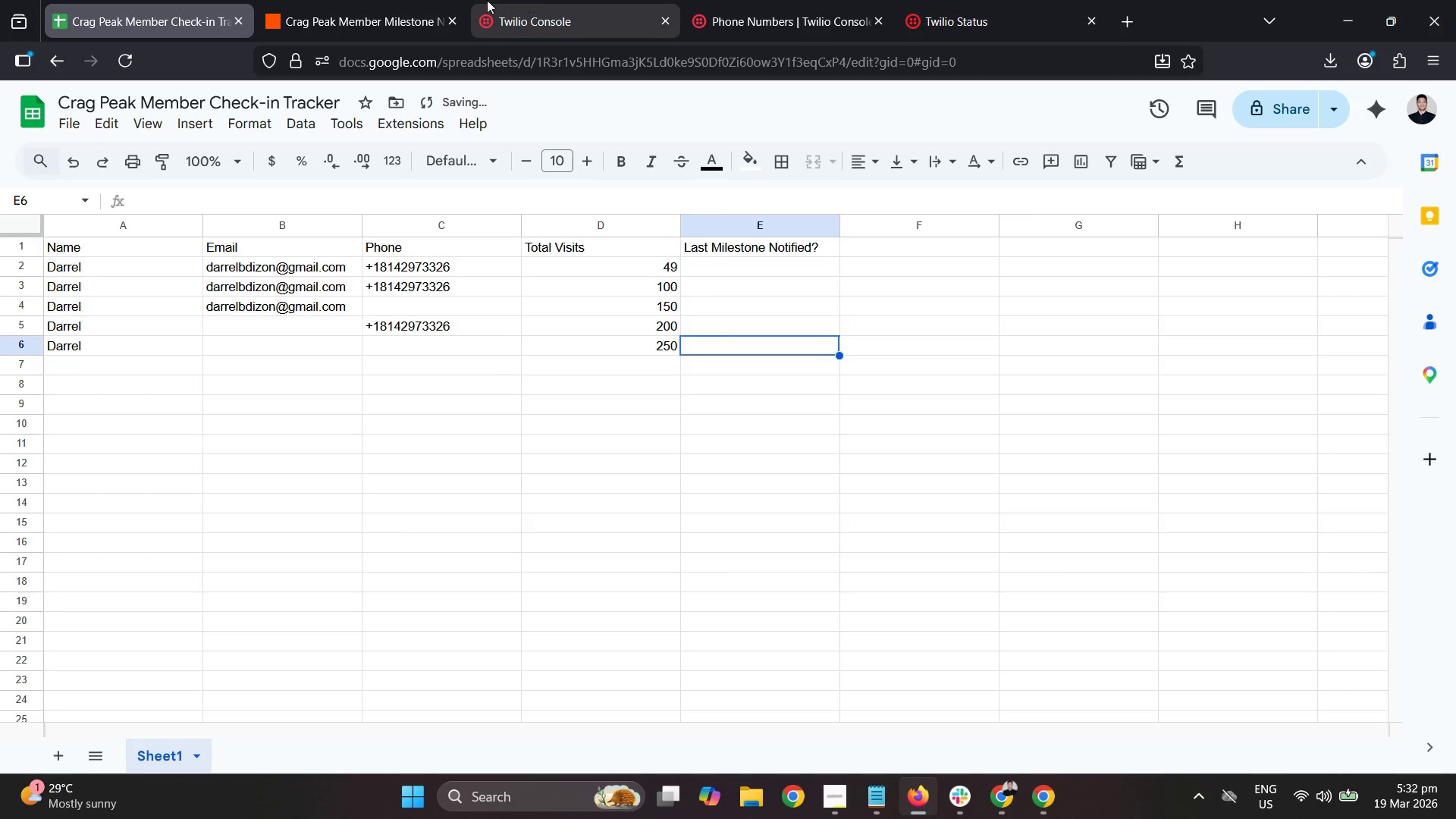 
left_click([463, 0])
 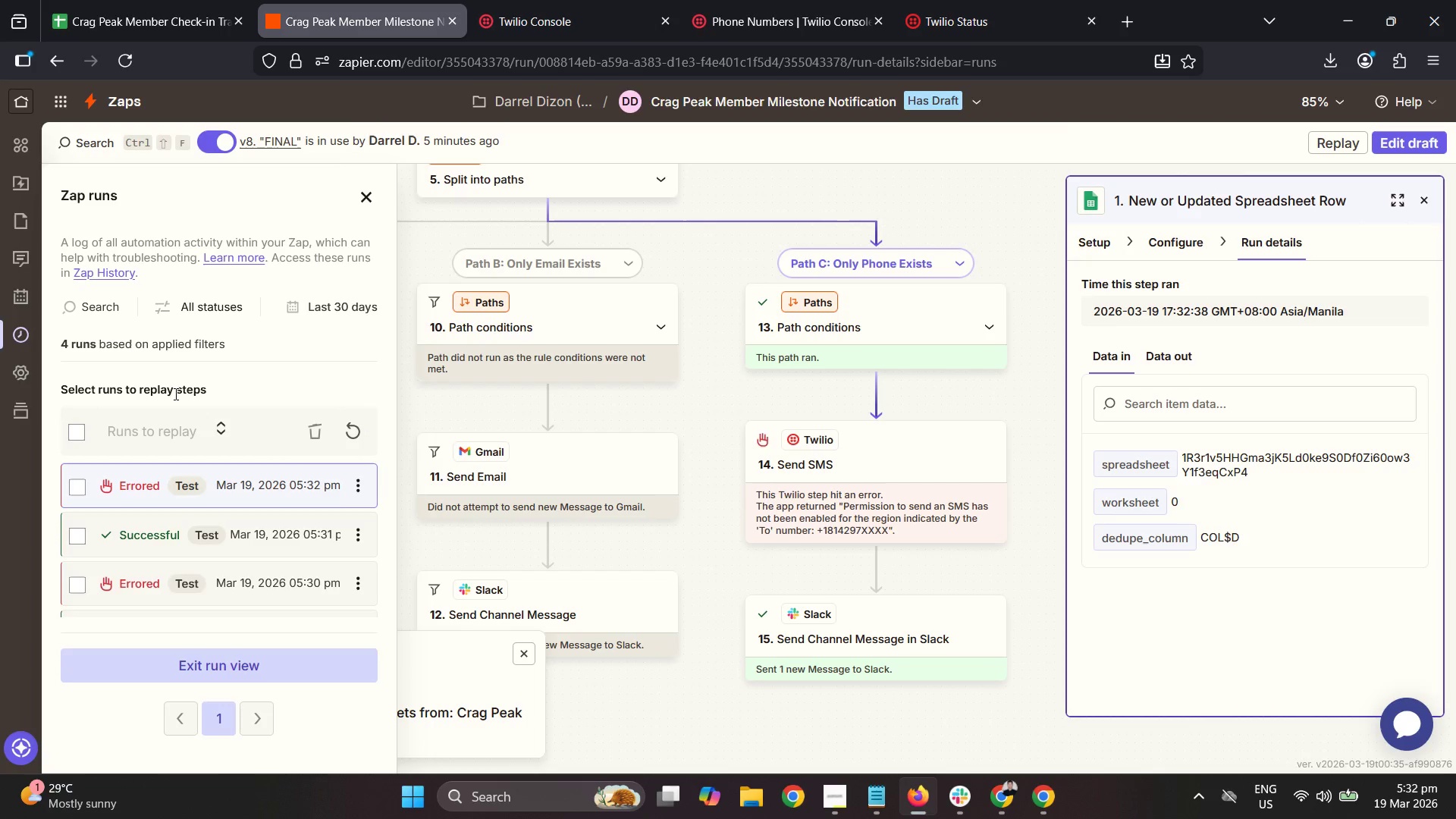 
left_click([217, 670])
 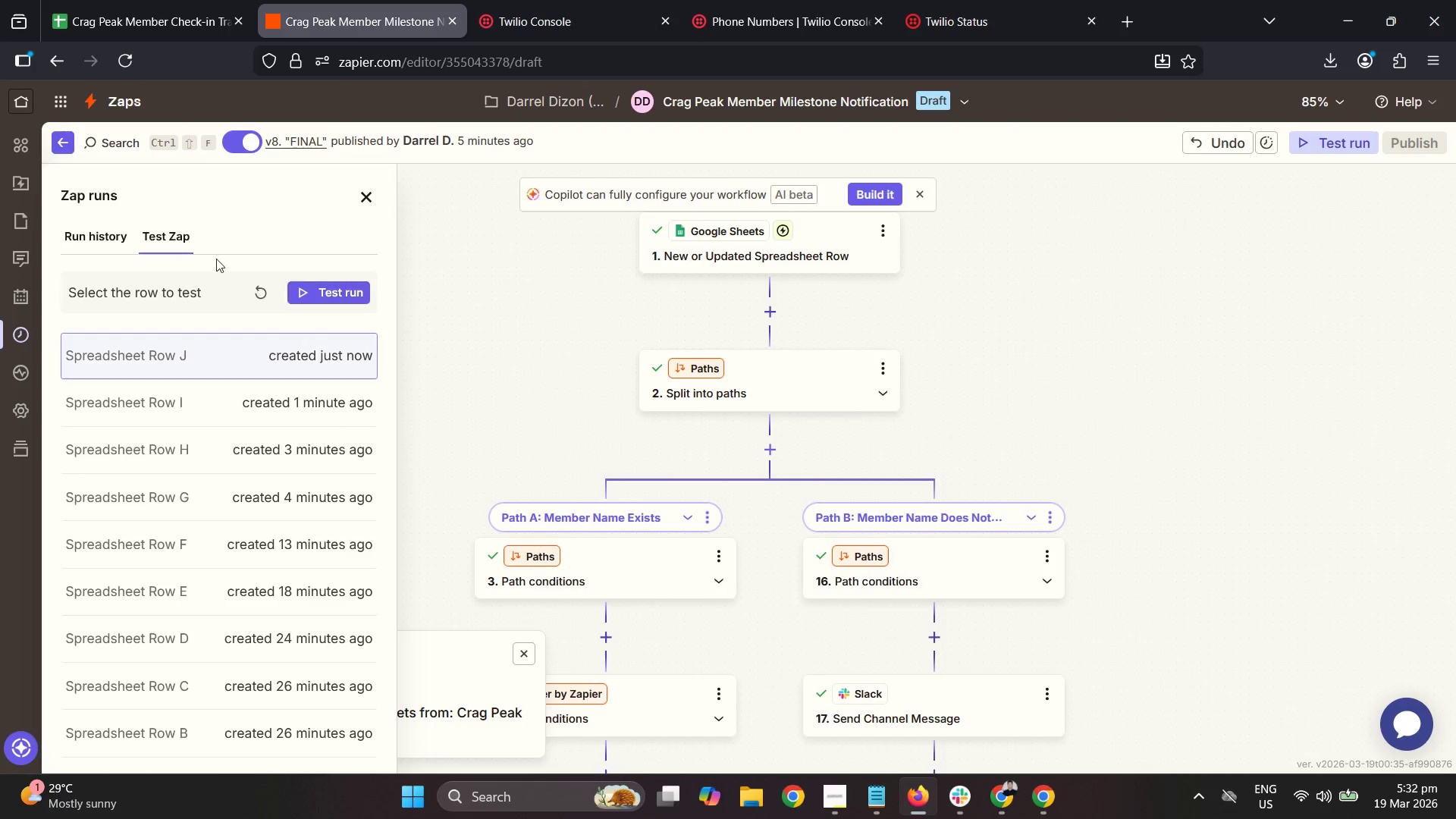 
left_click([253, 283])
 